 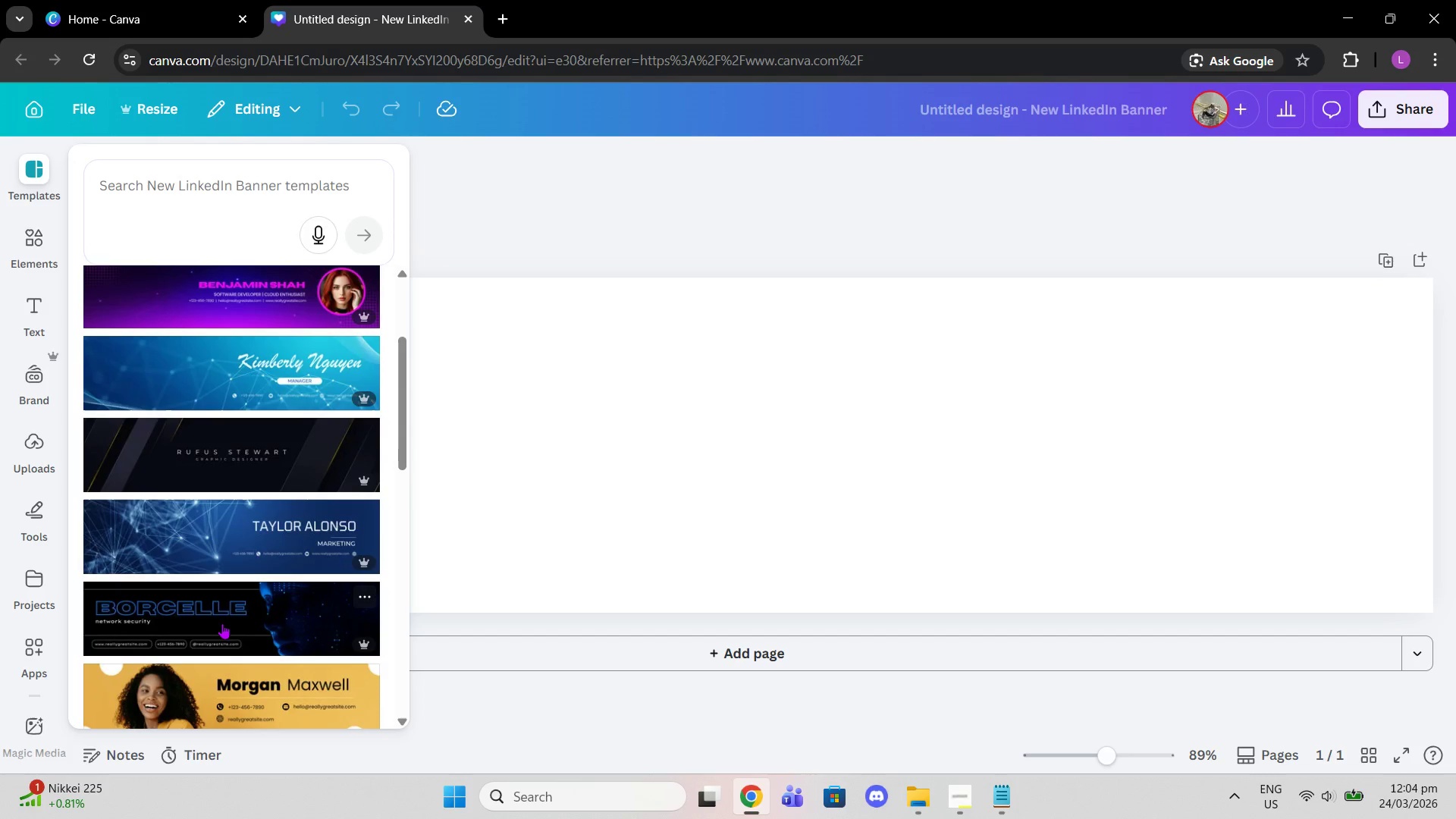 
scroll: coordinate [318, 491], scroll_direction: down, amount: 6.0
 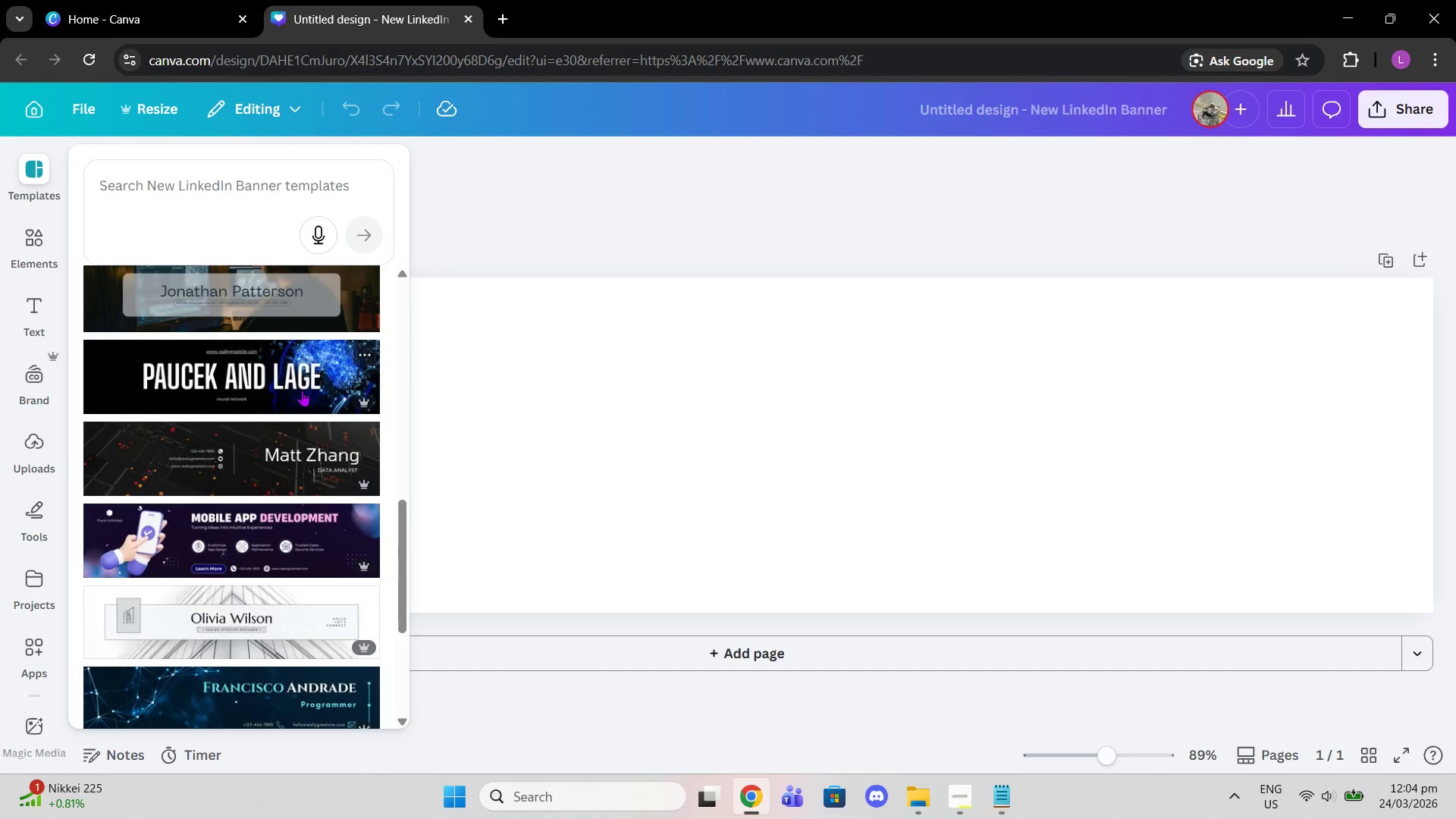 
left_click([245, 170])
 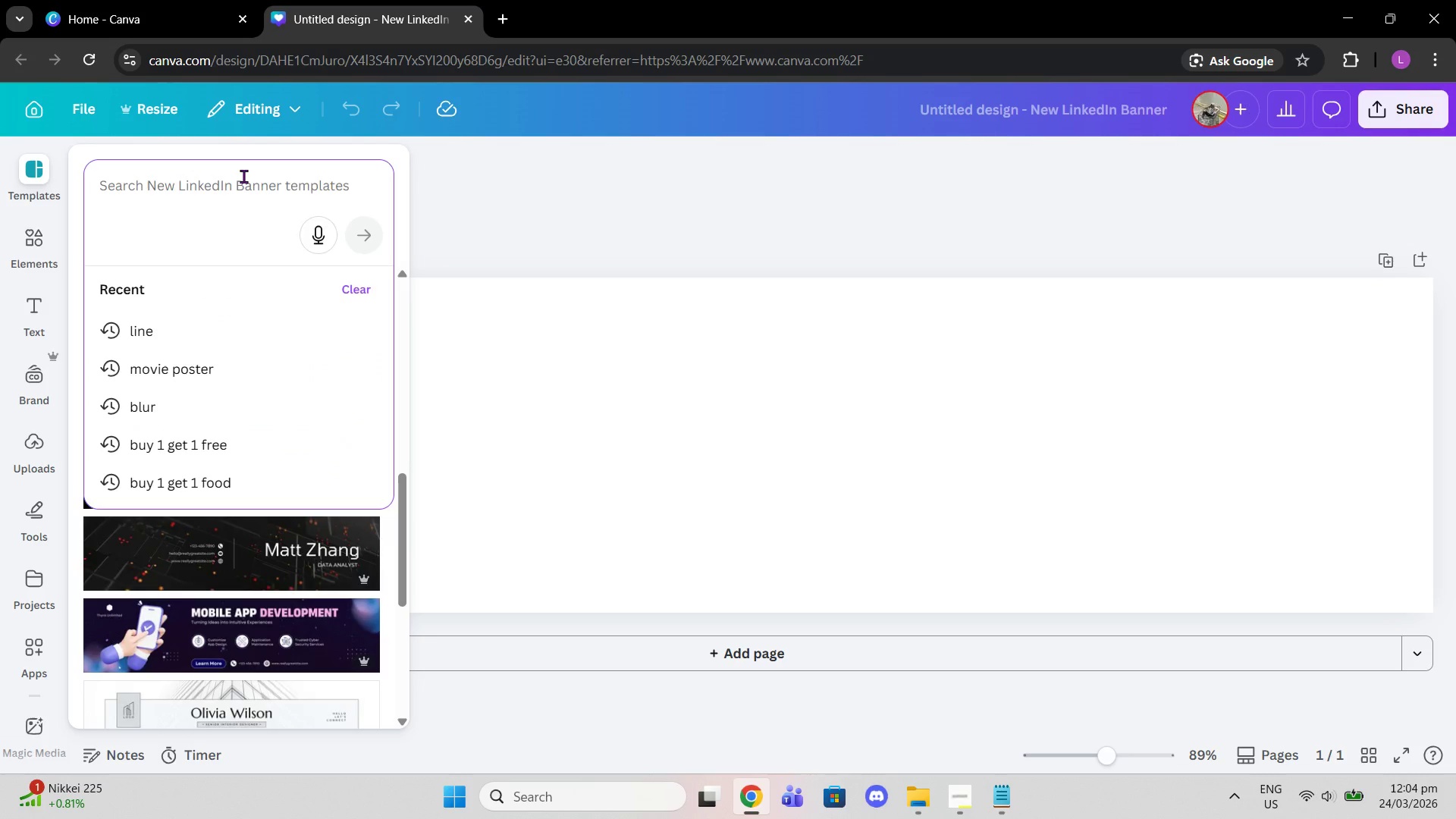 
scroll: coordinate [294, 444], scroll_direction: up, amount: 1.0
 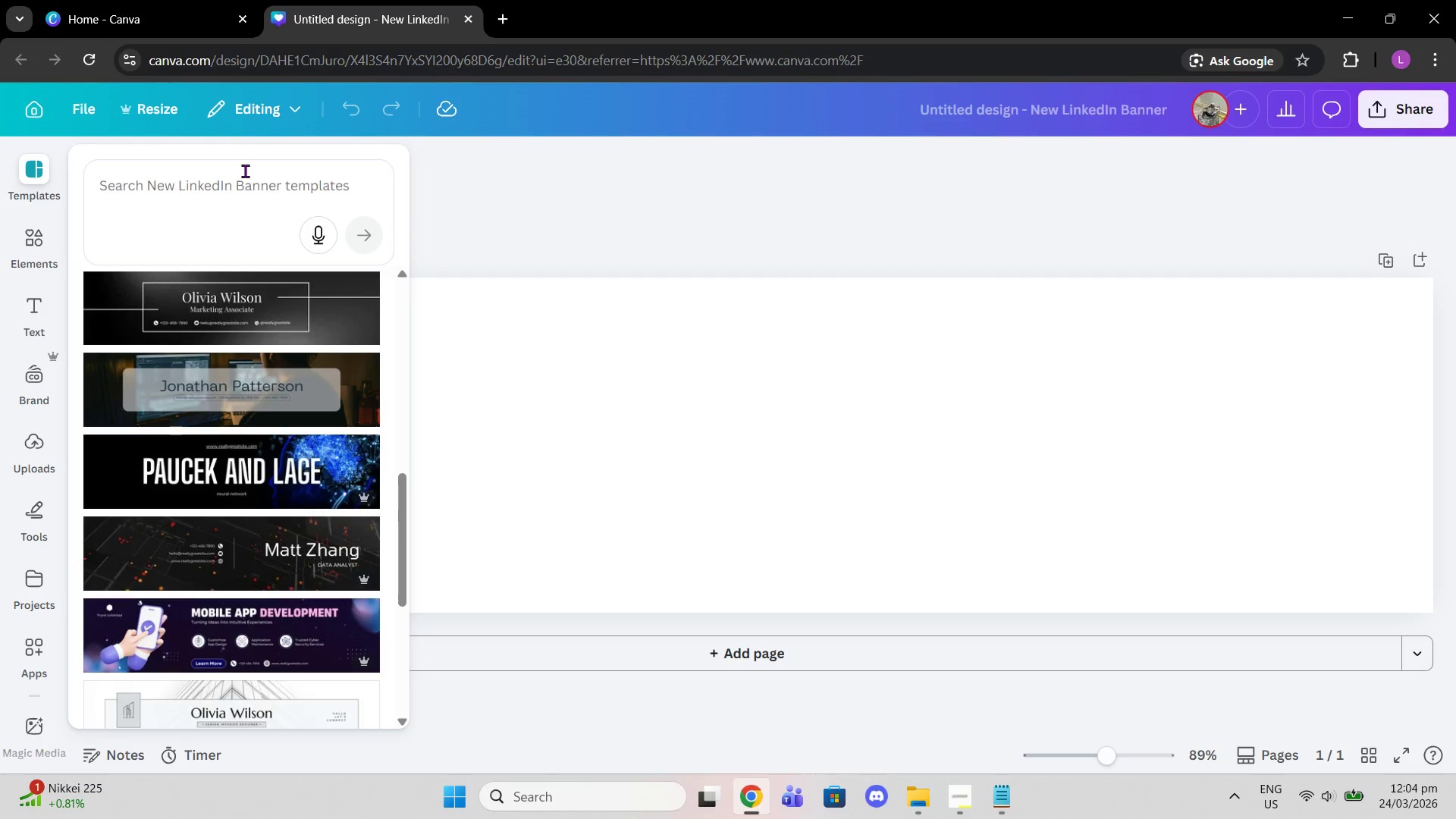 
type(blue print)
 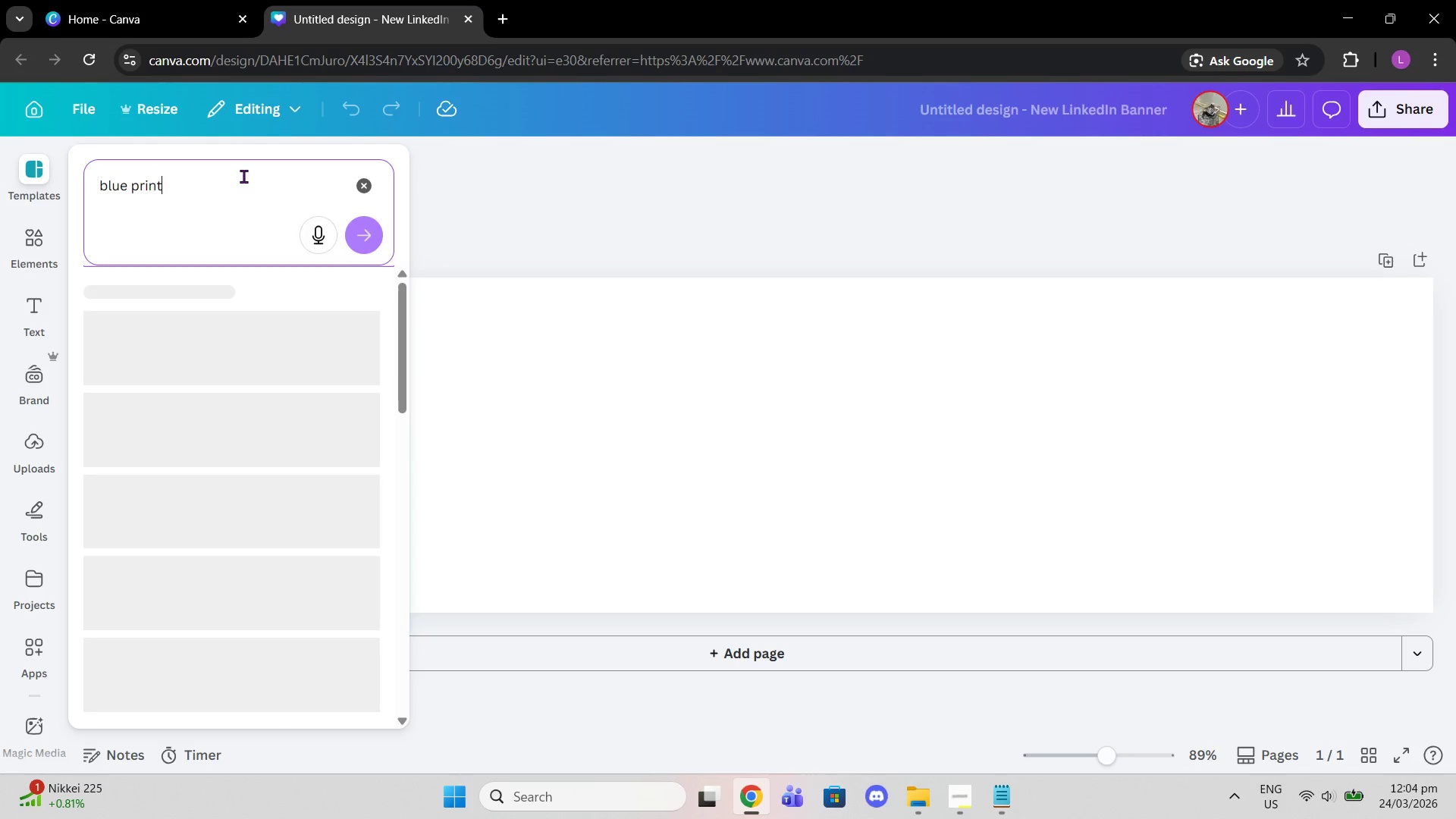 
key(Enter)
 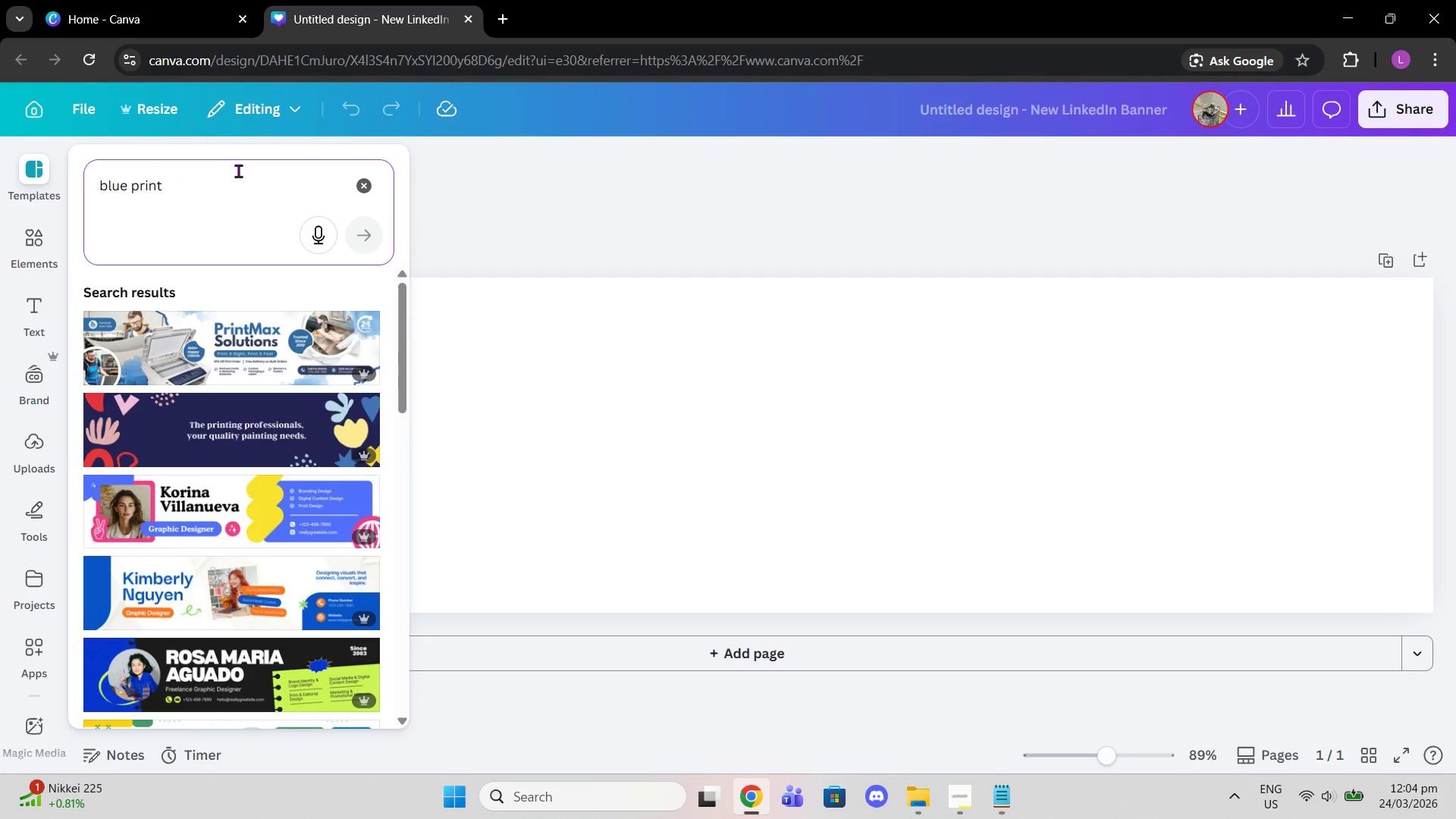 
wait(6.03)
 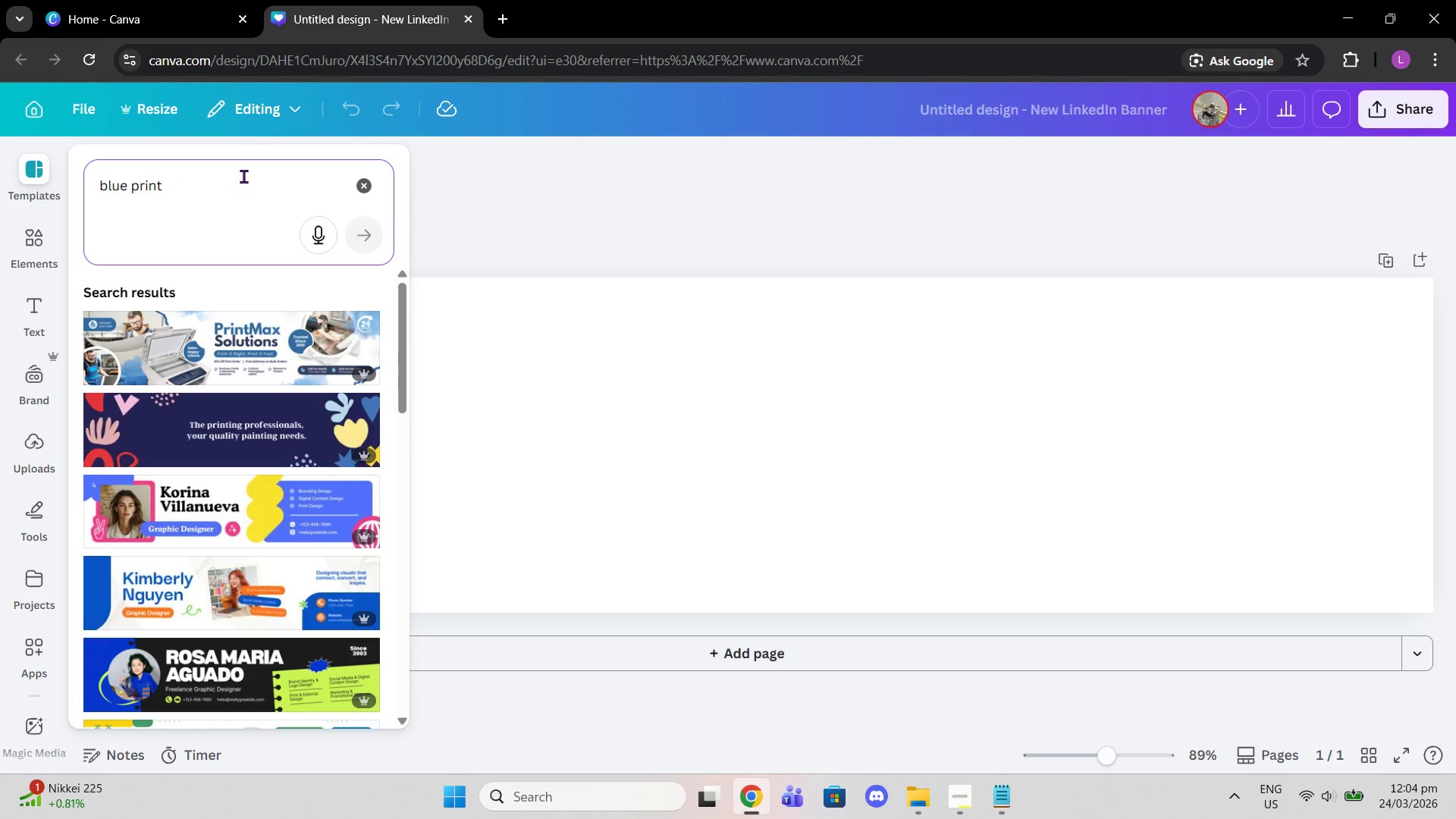 
left_click([130, 188])
 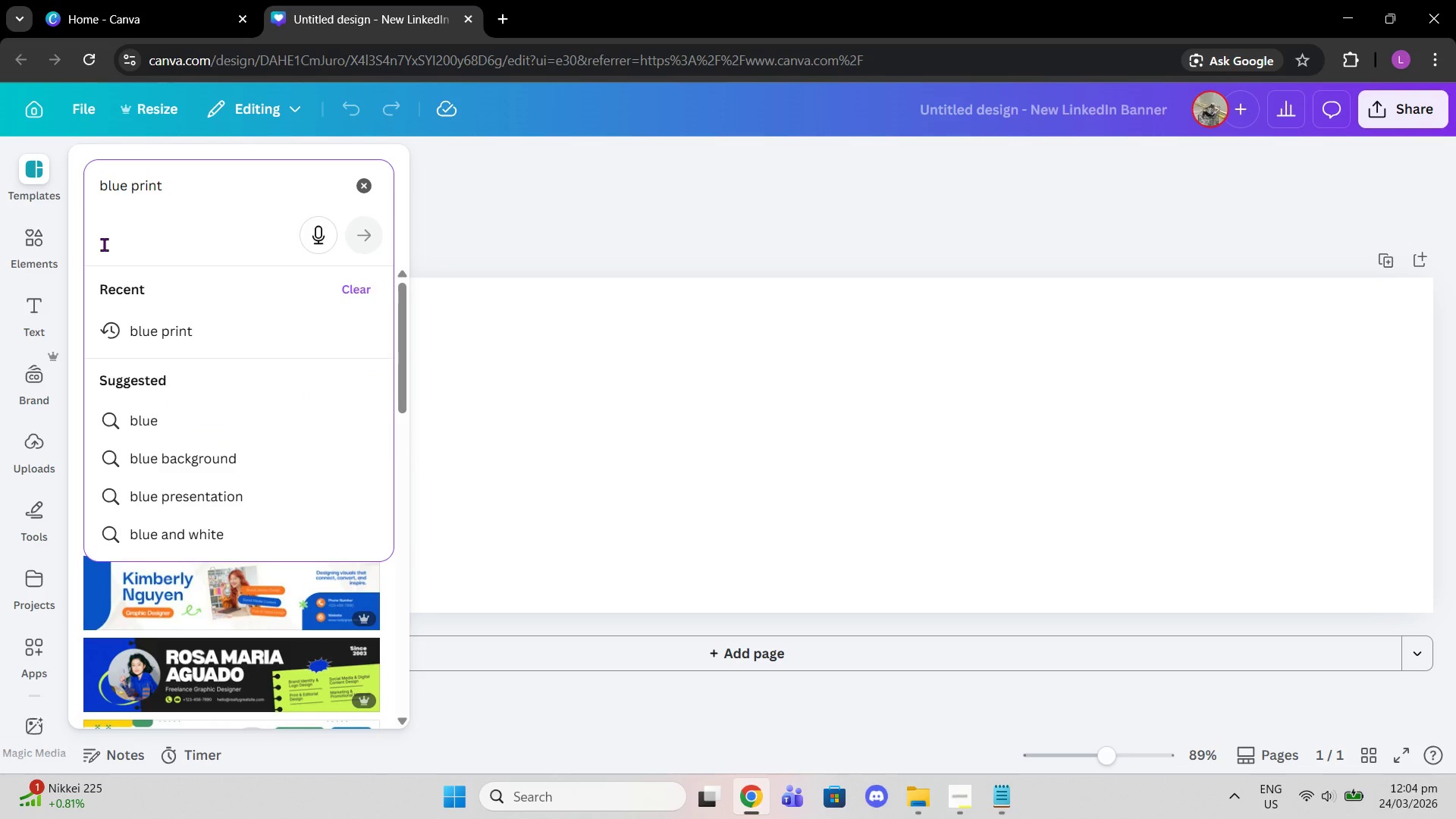 
key(Backspace)
 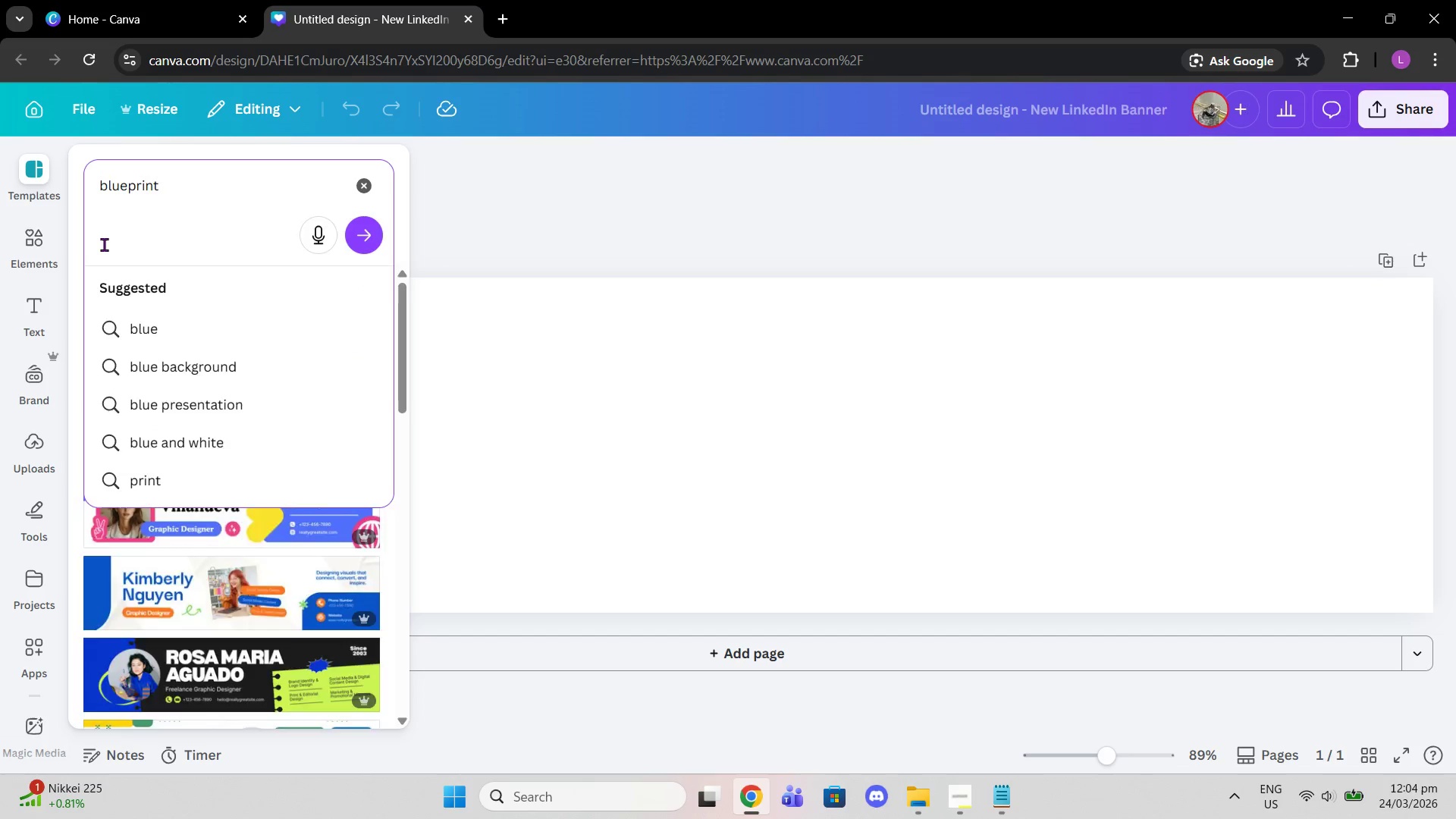 
key(Enter)
 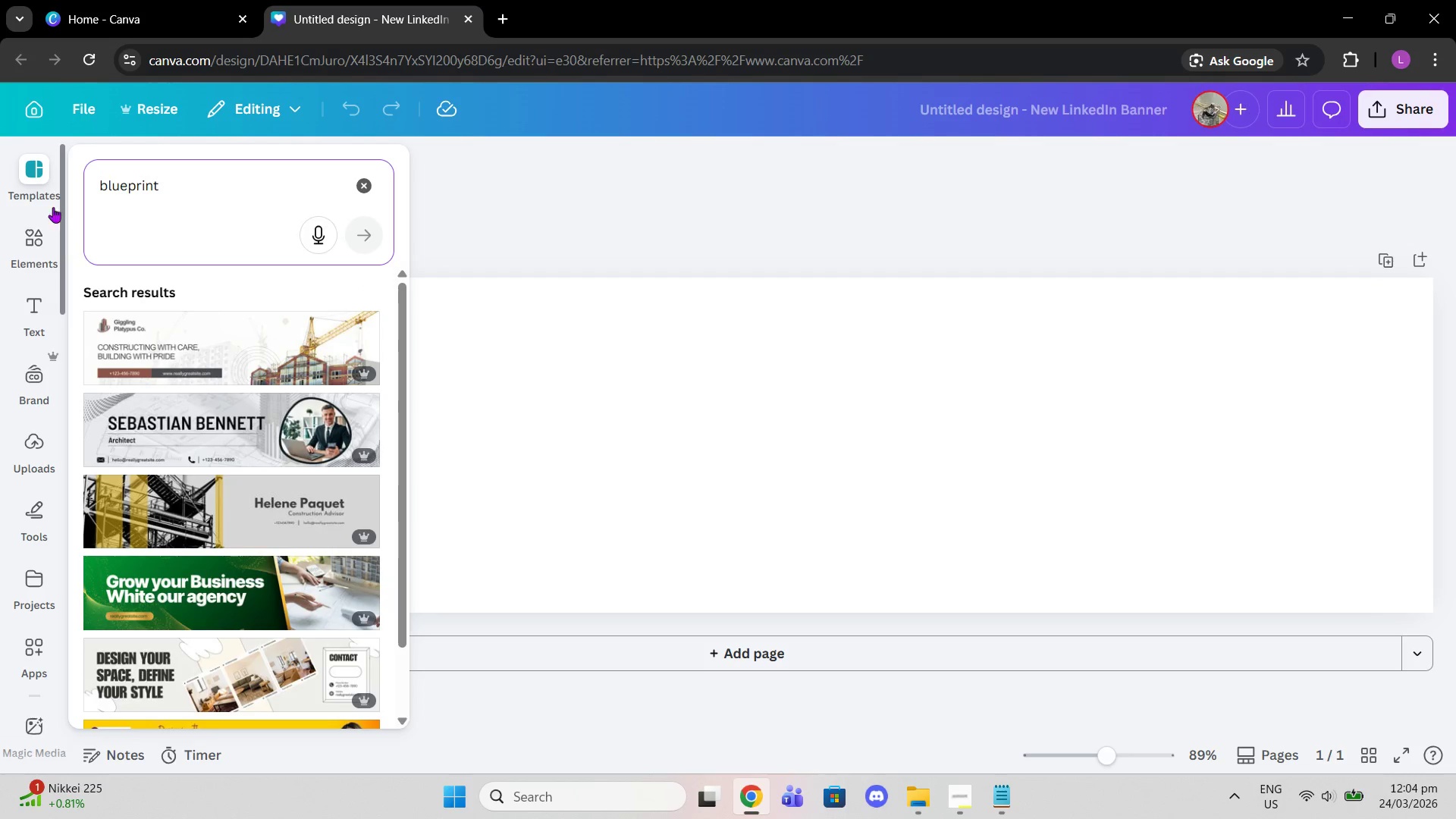 
mouse_move([21, 157])
 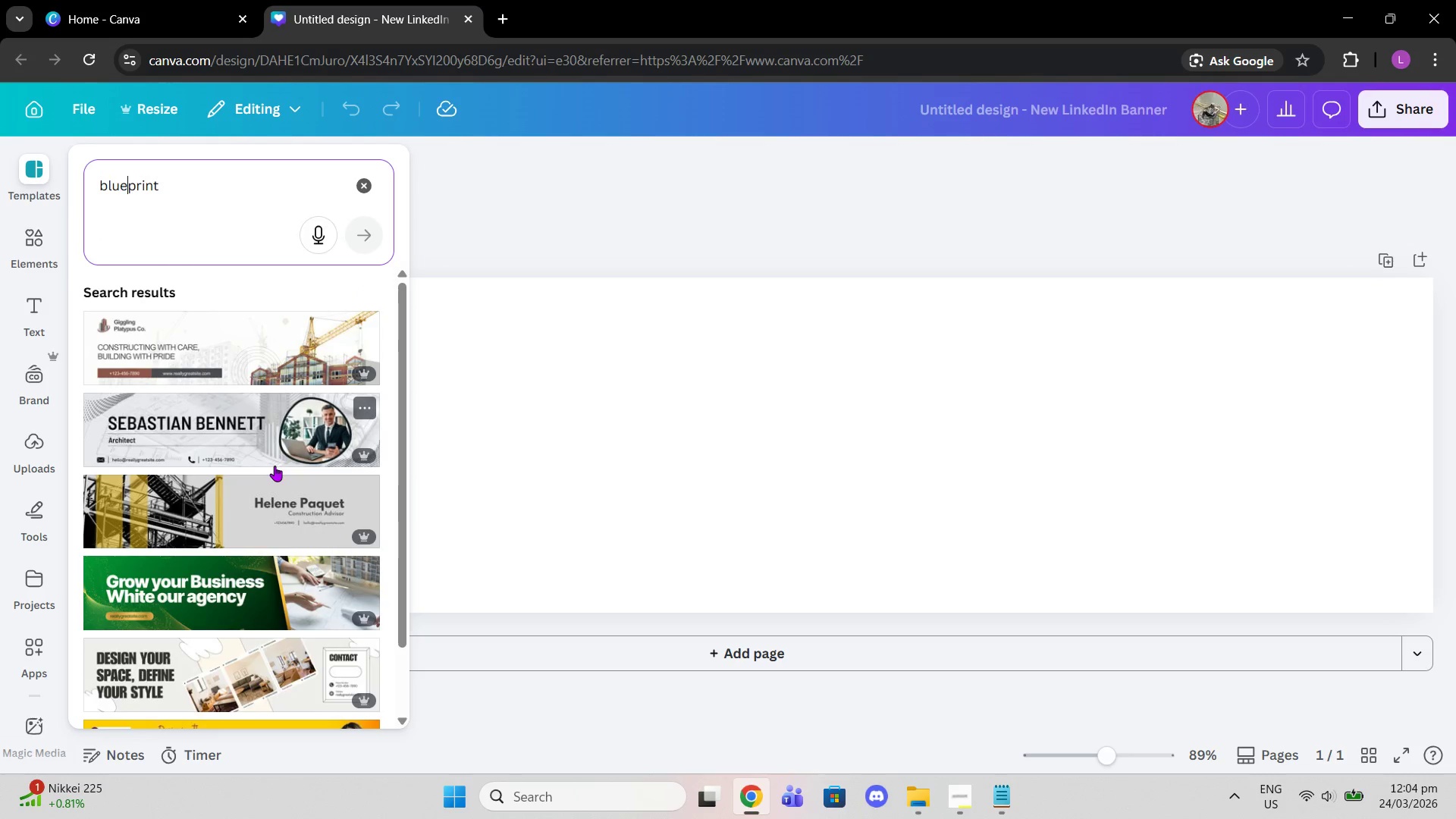 
mouse_move([293, 504])
 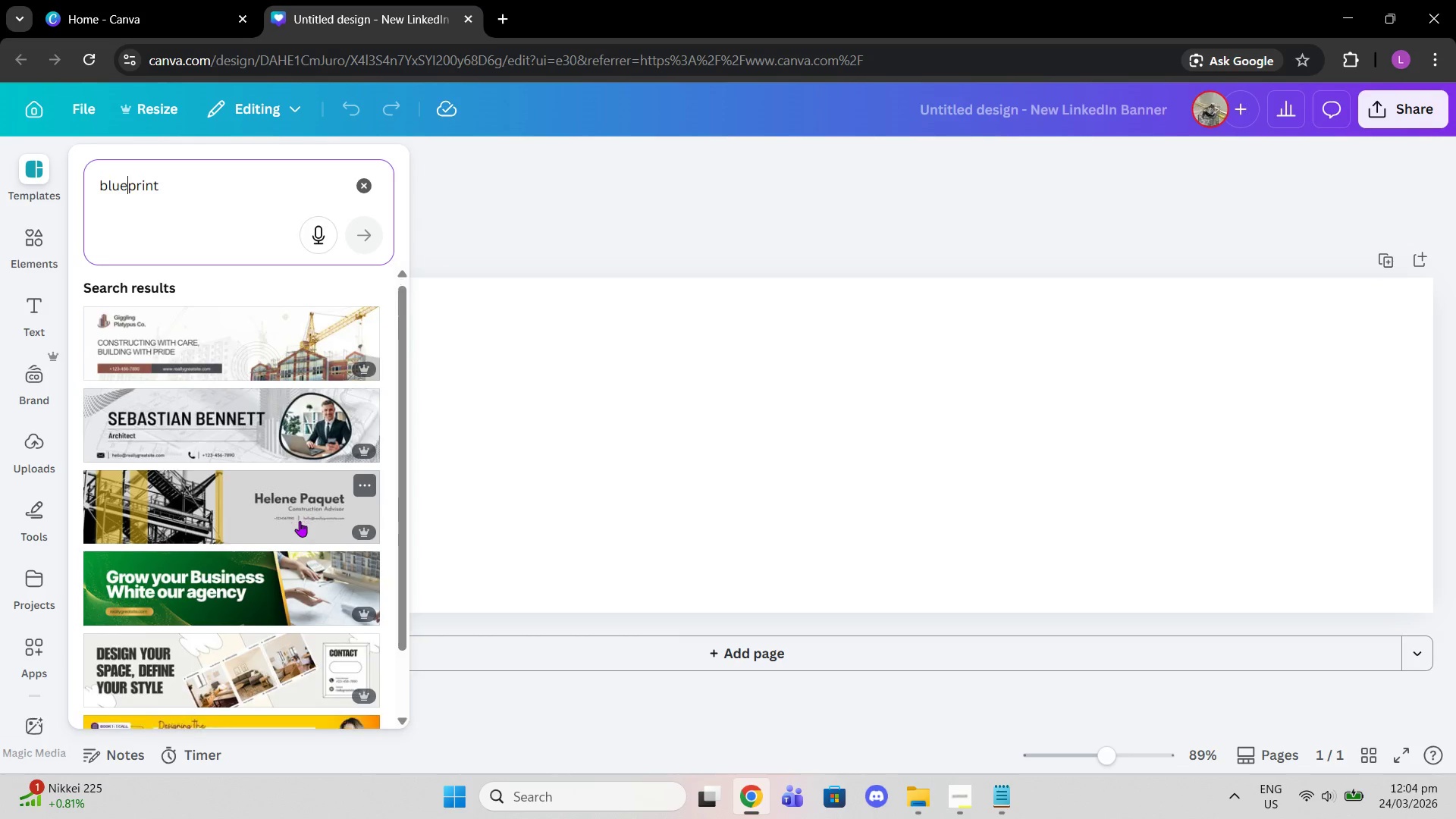 
scroll: coordinate [300, 523], scroll_direction: down, amount: 5.0
 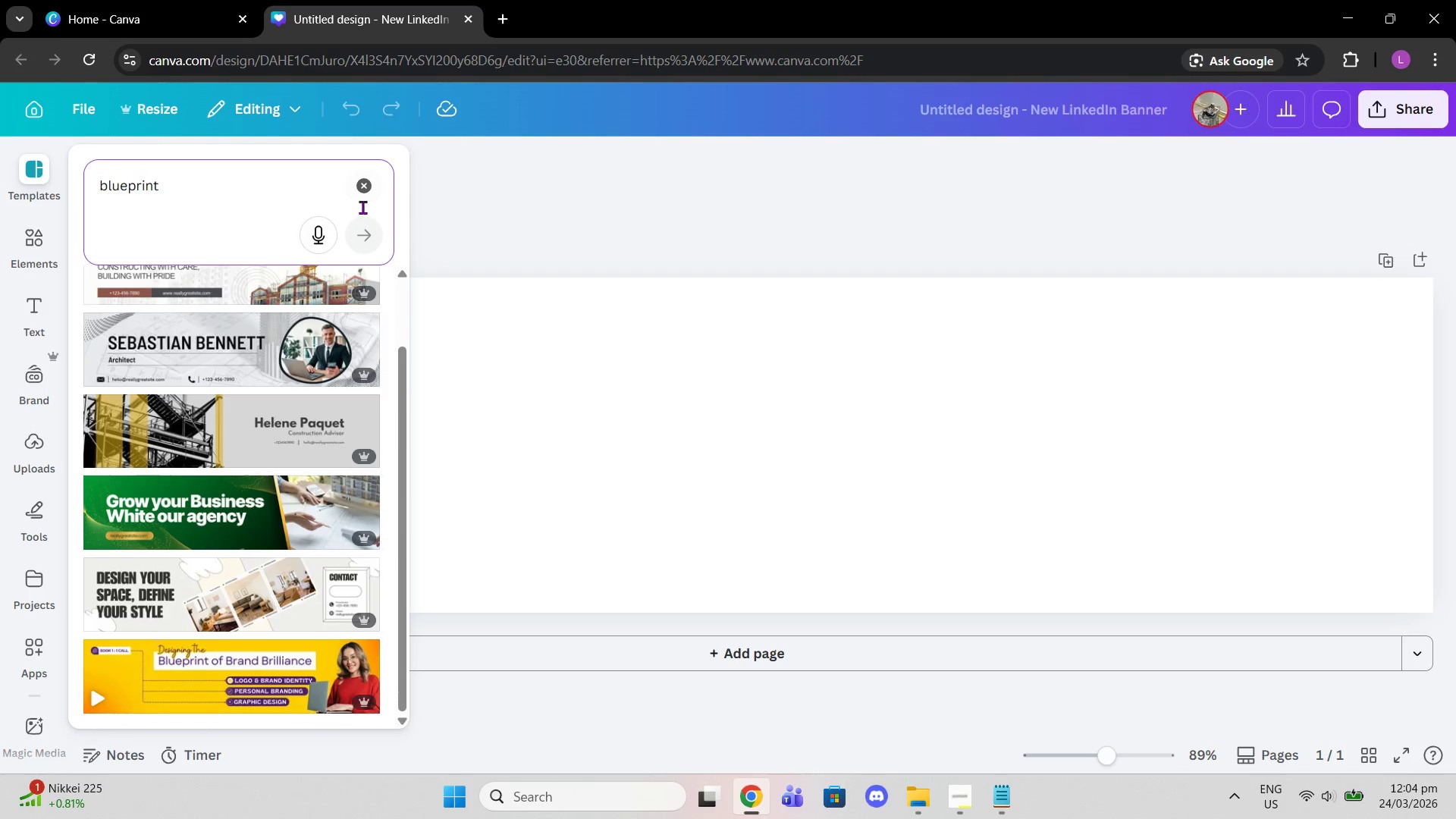 
left_click([359, 173])
 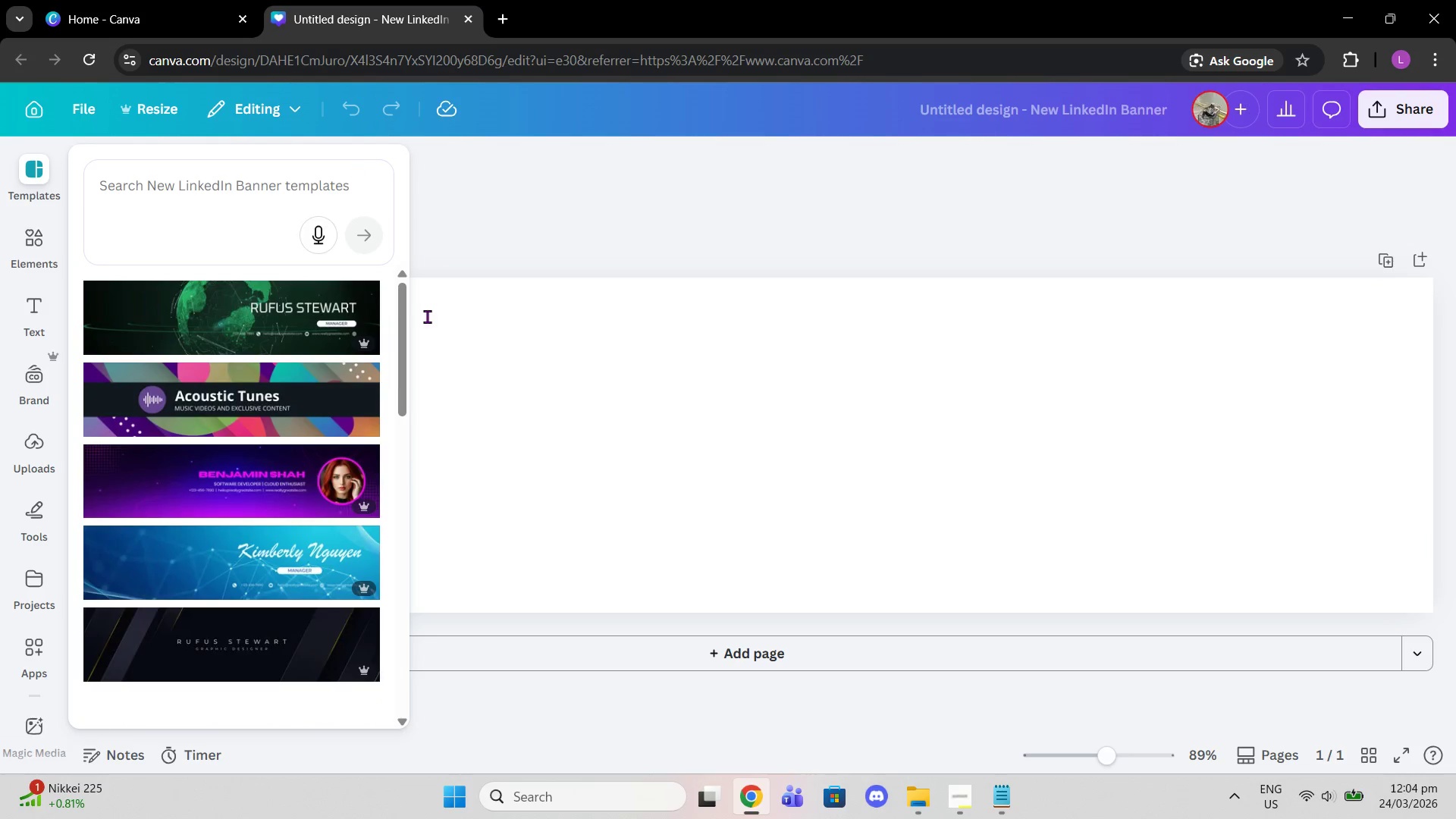 
left_click([472, 402])
 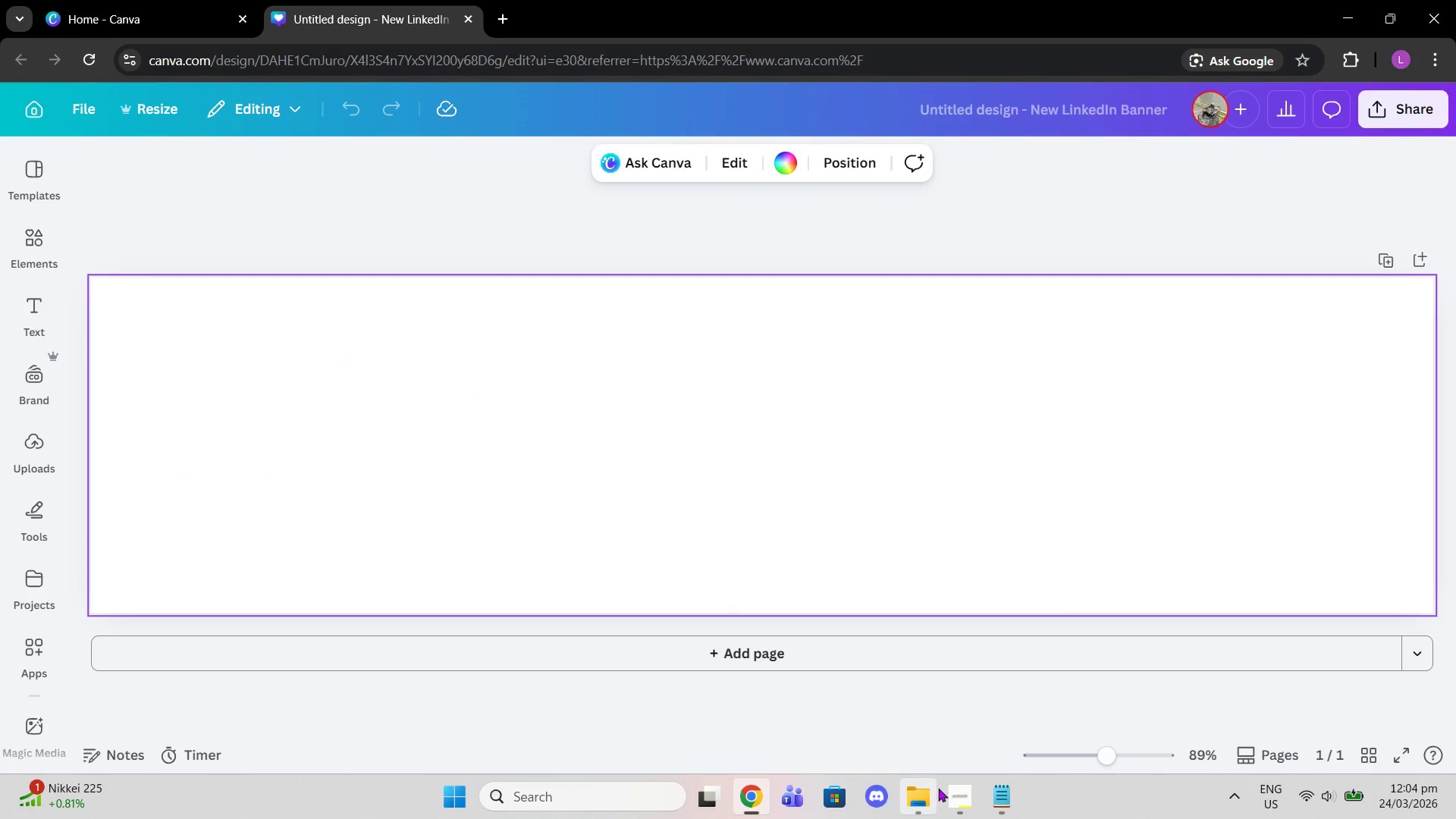 
mouse_move([978, 799])
 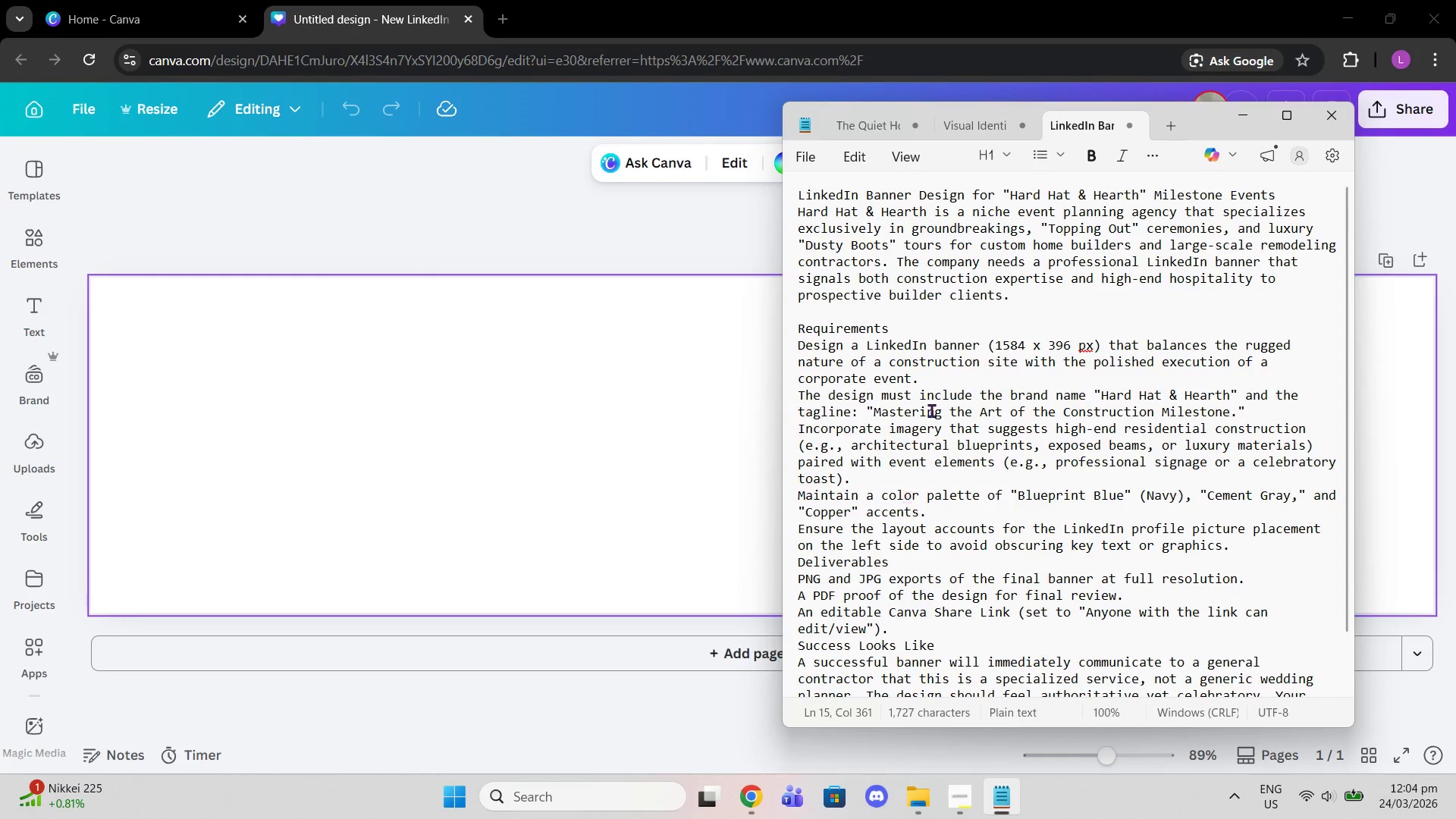 
left_click([981, 380])
 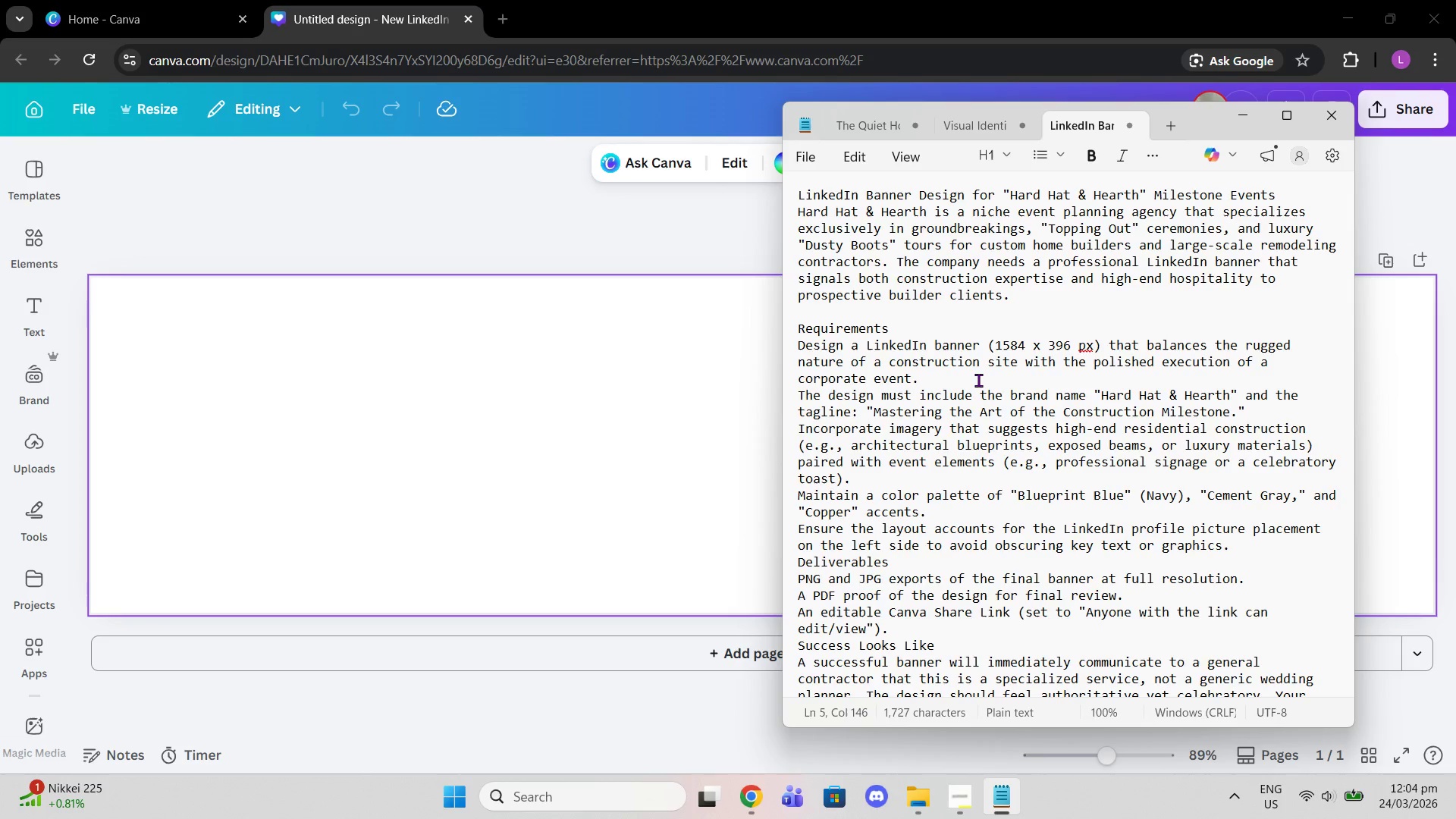 
key(Enter)
 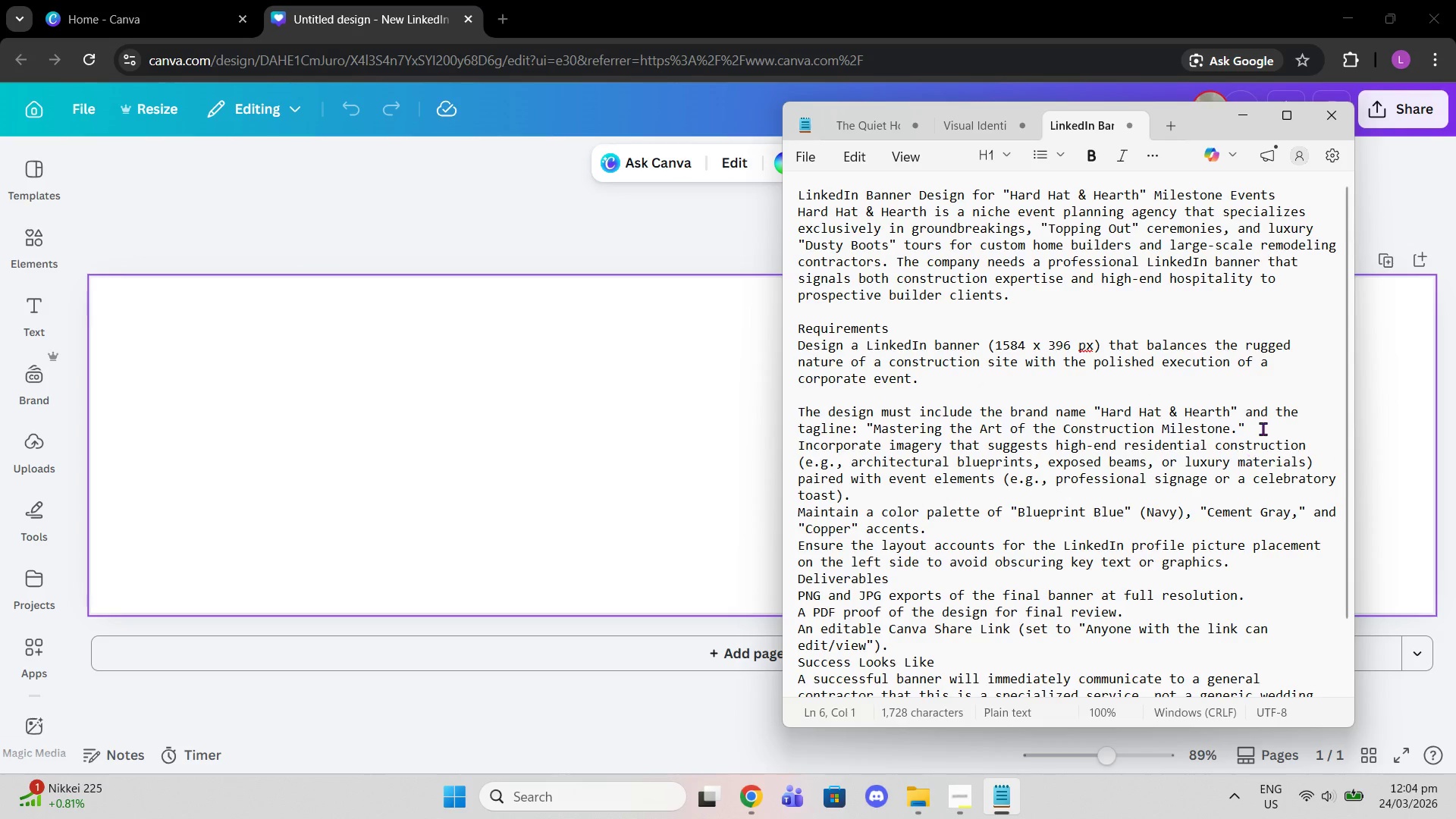 
left_click([1265, 422])
 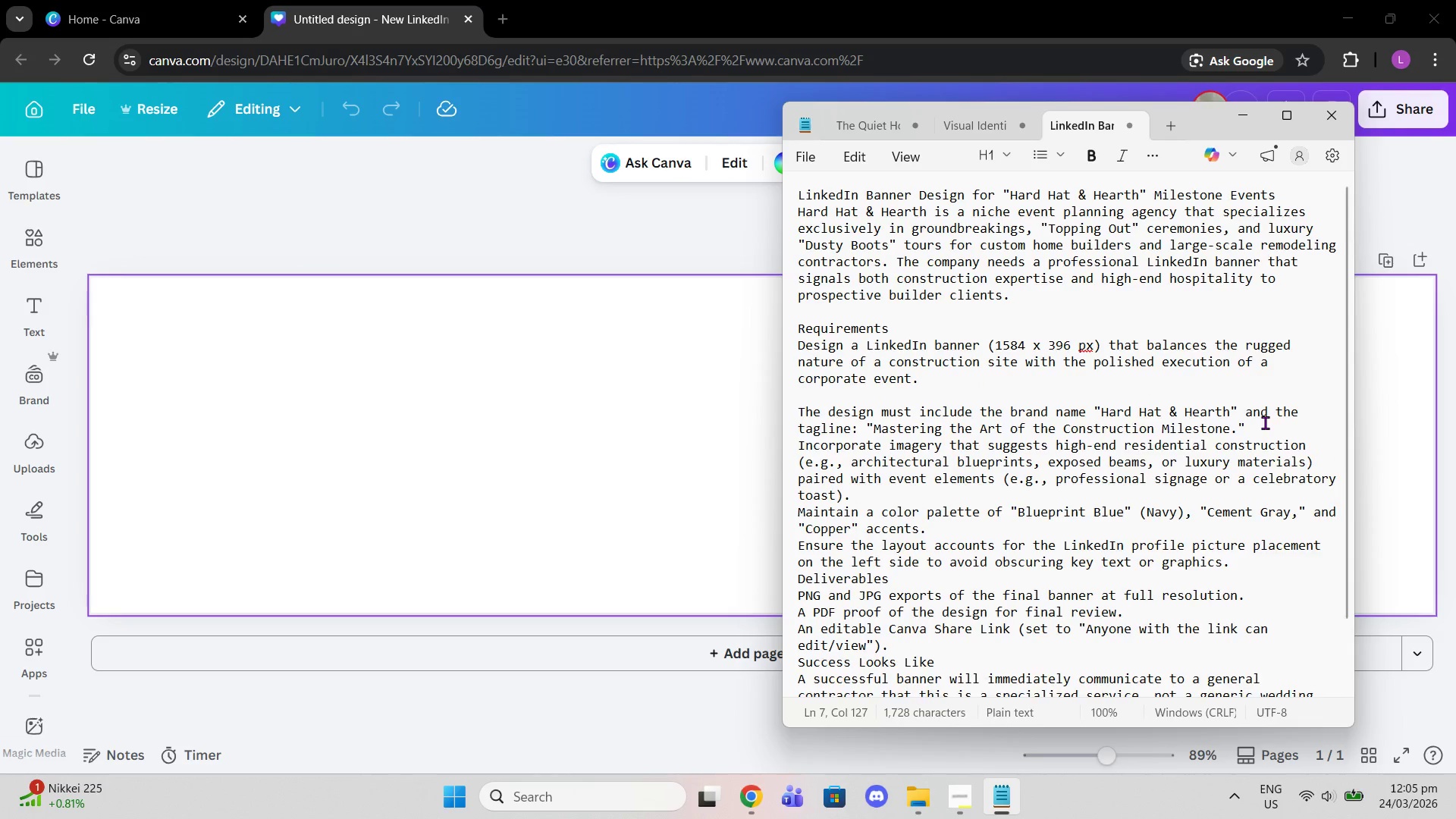 
key(Enter)
 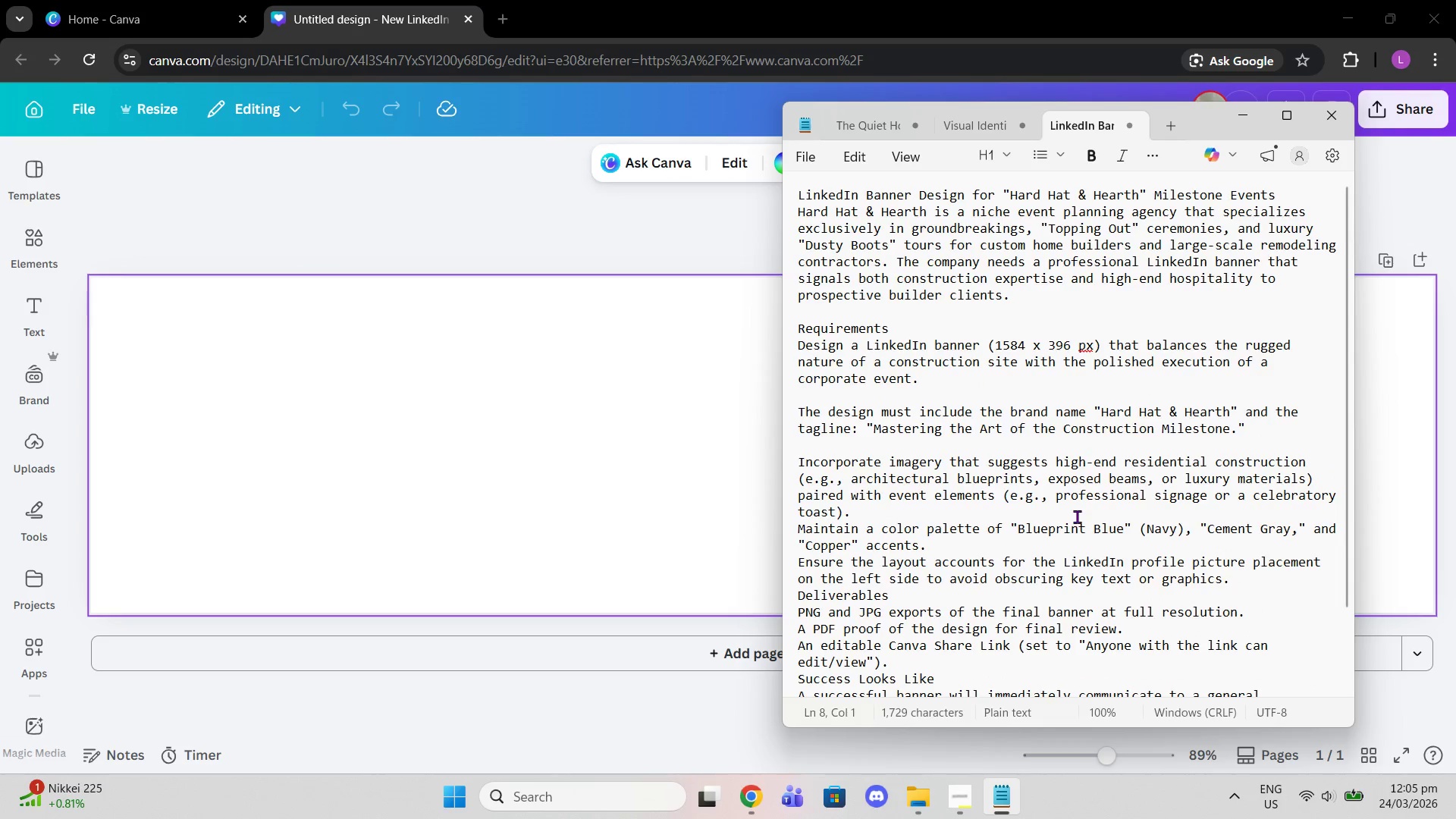 
left_click([1046, 511])
 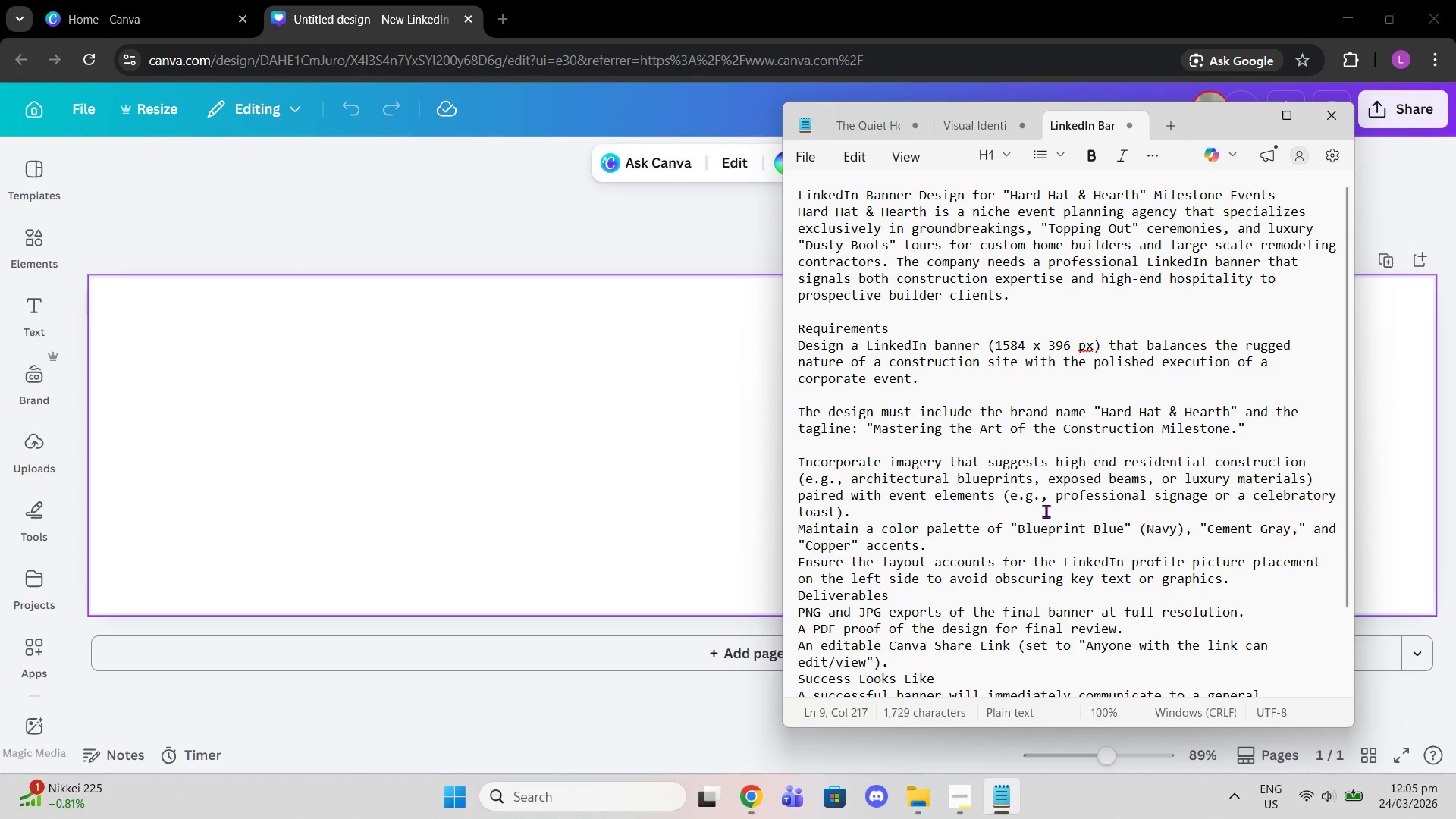 
key(Enter)
 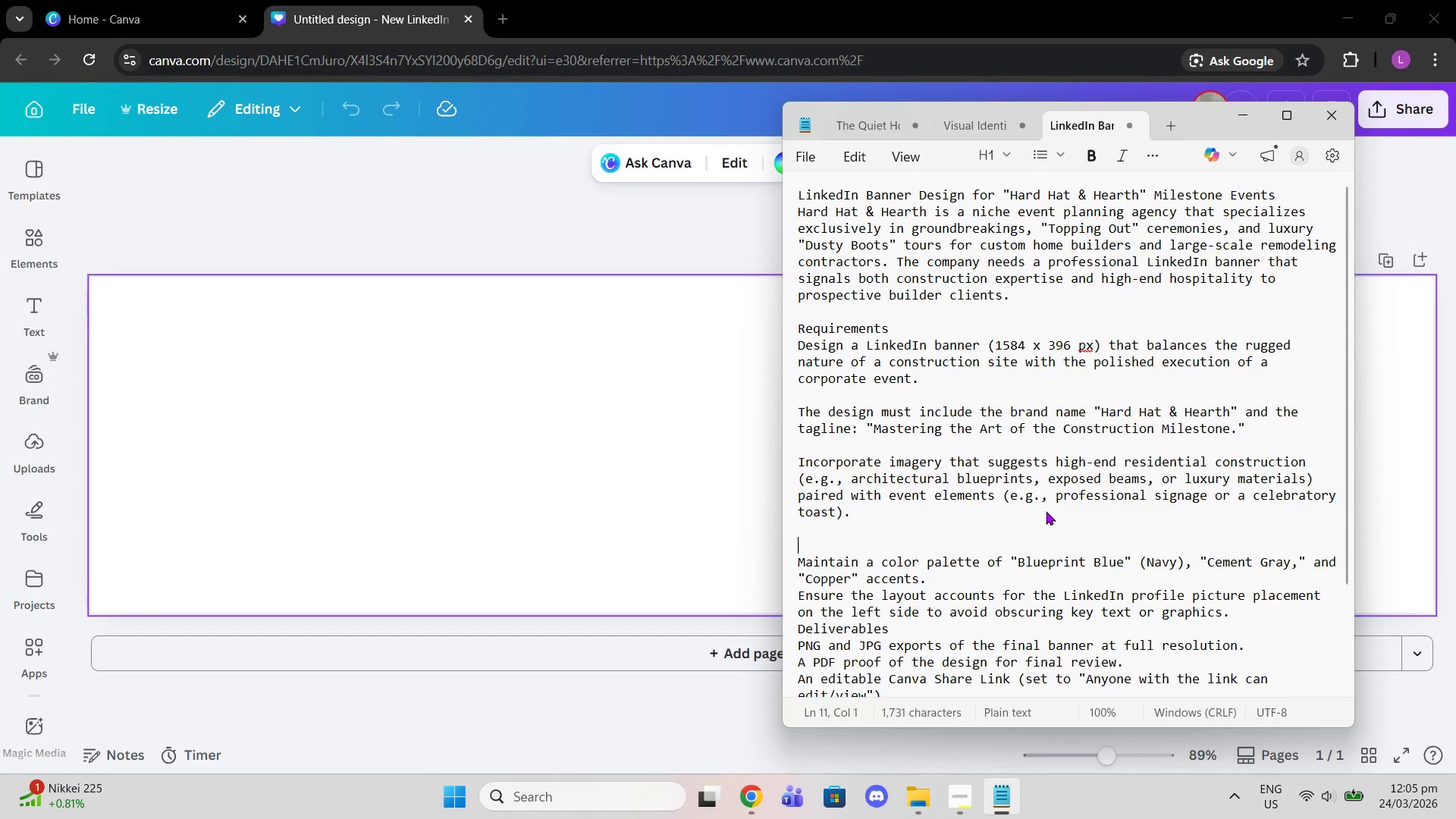 
key(Enter)
 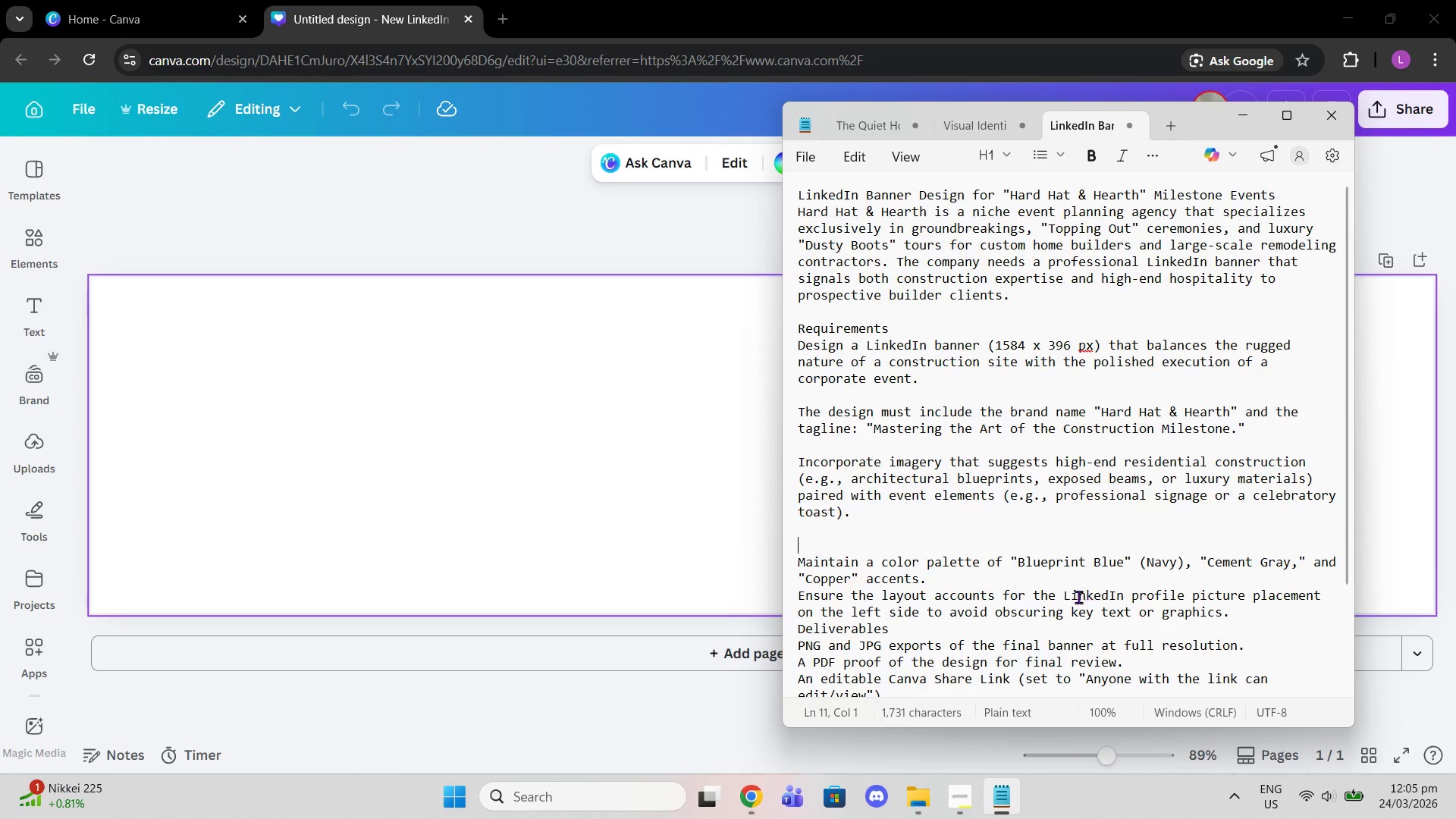 
left_click([1053, 579])
 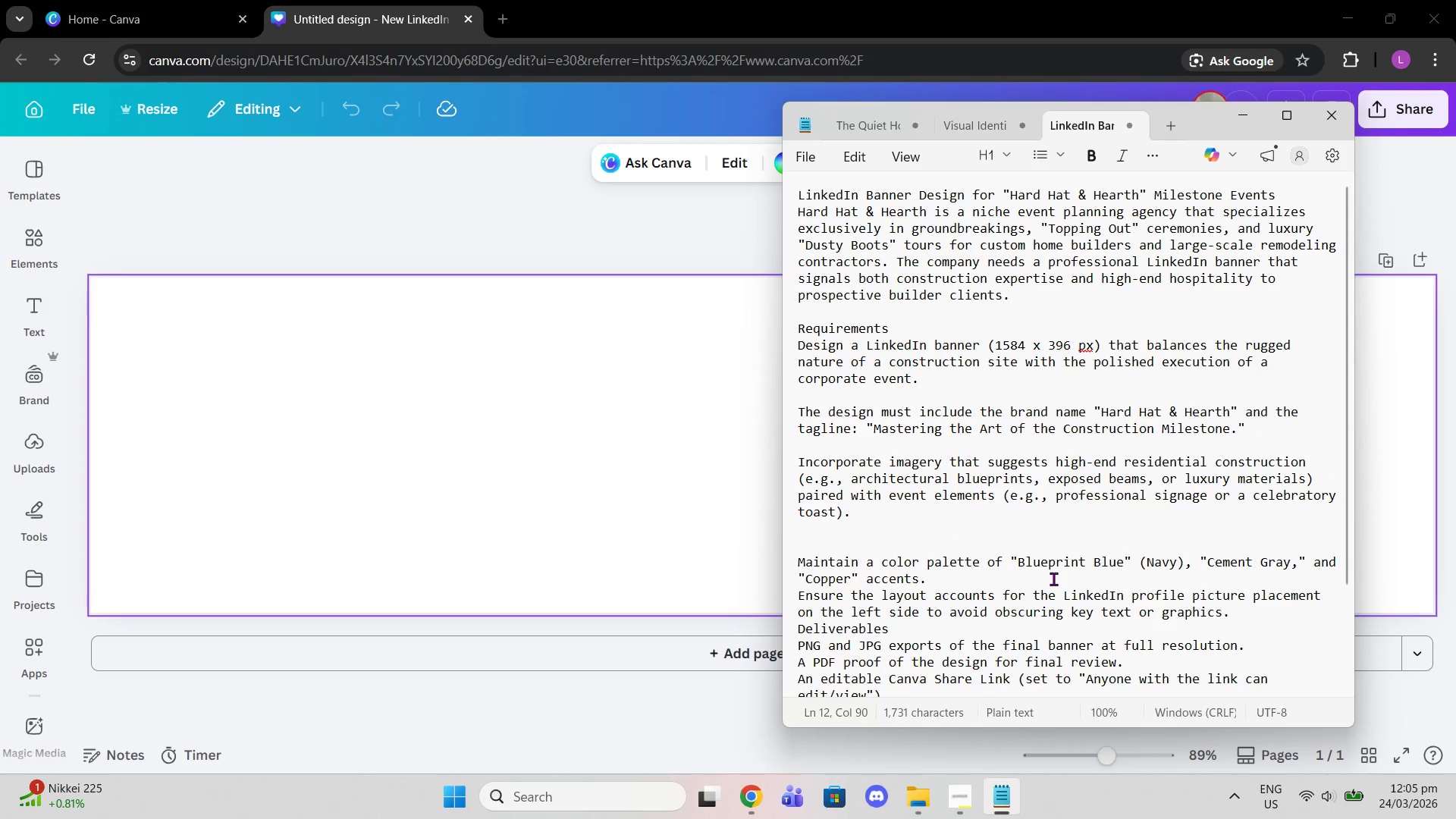 
key(Enter)
 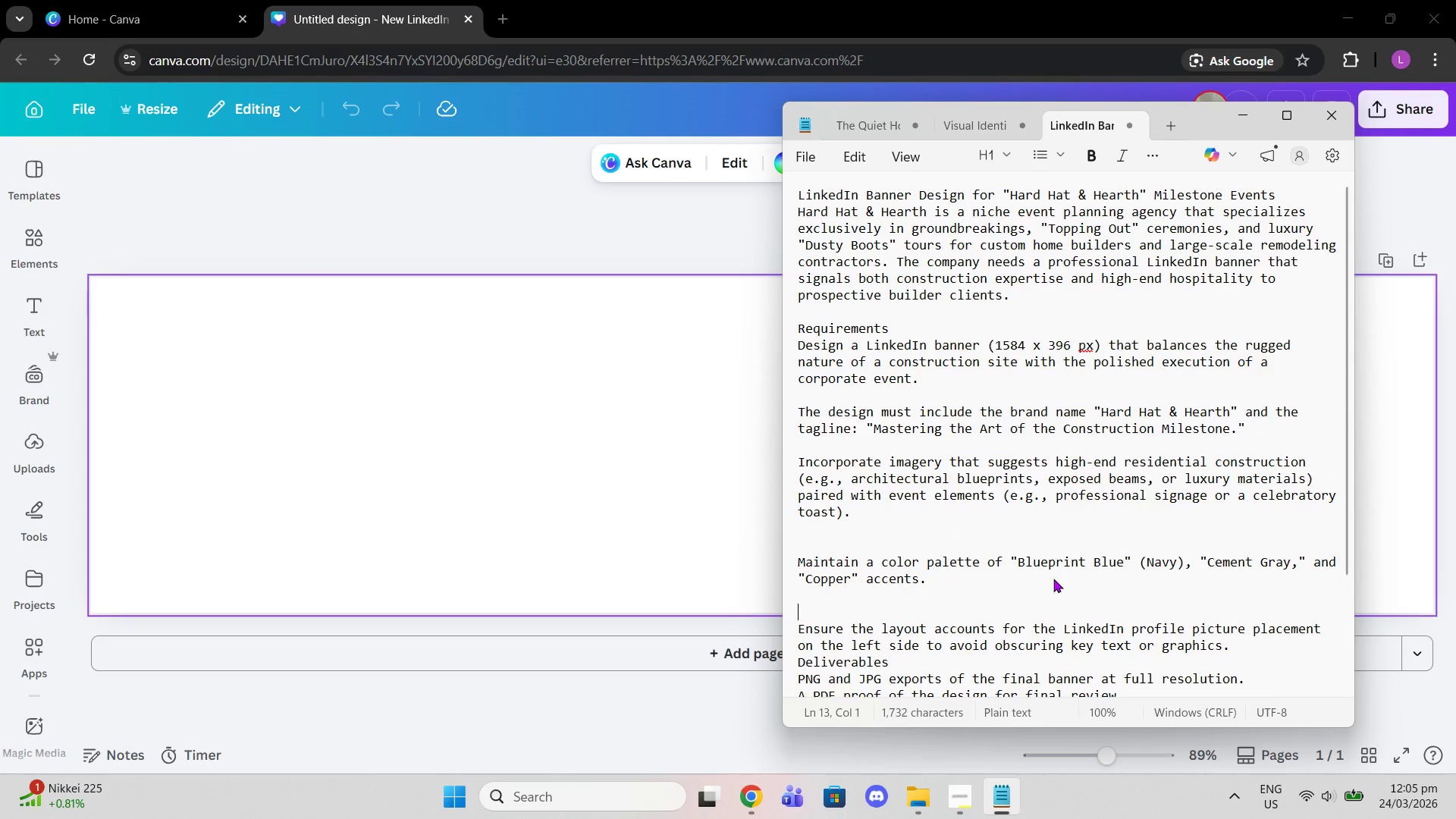 
key(Enter)
 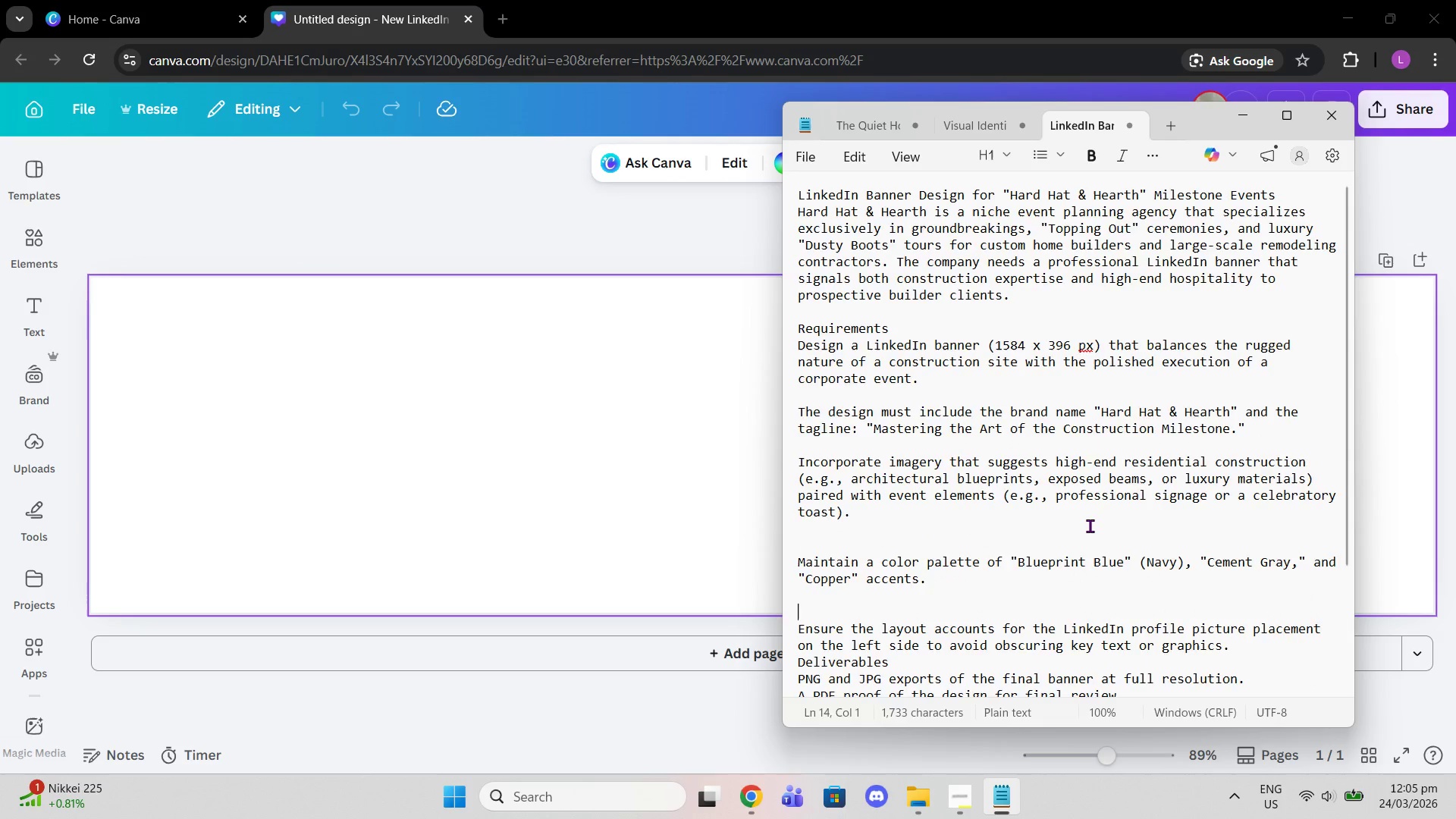 
scroll: coordinate [1090, 526], scroll_direction: down, amount: 2.0
 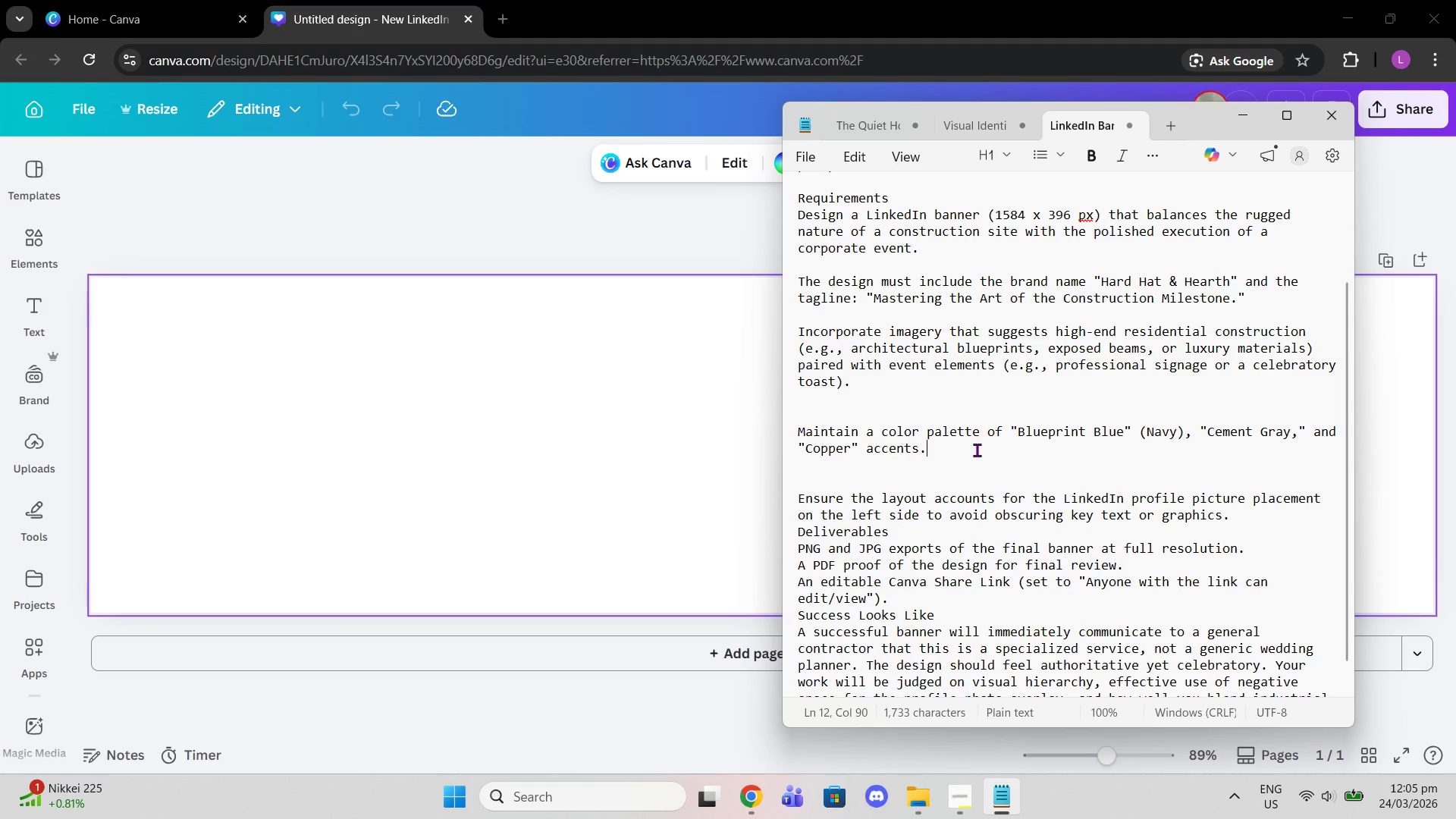 
double_click([959, 465])
 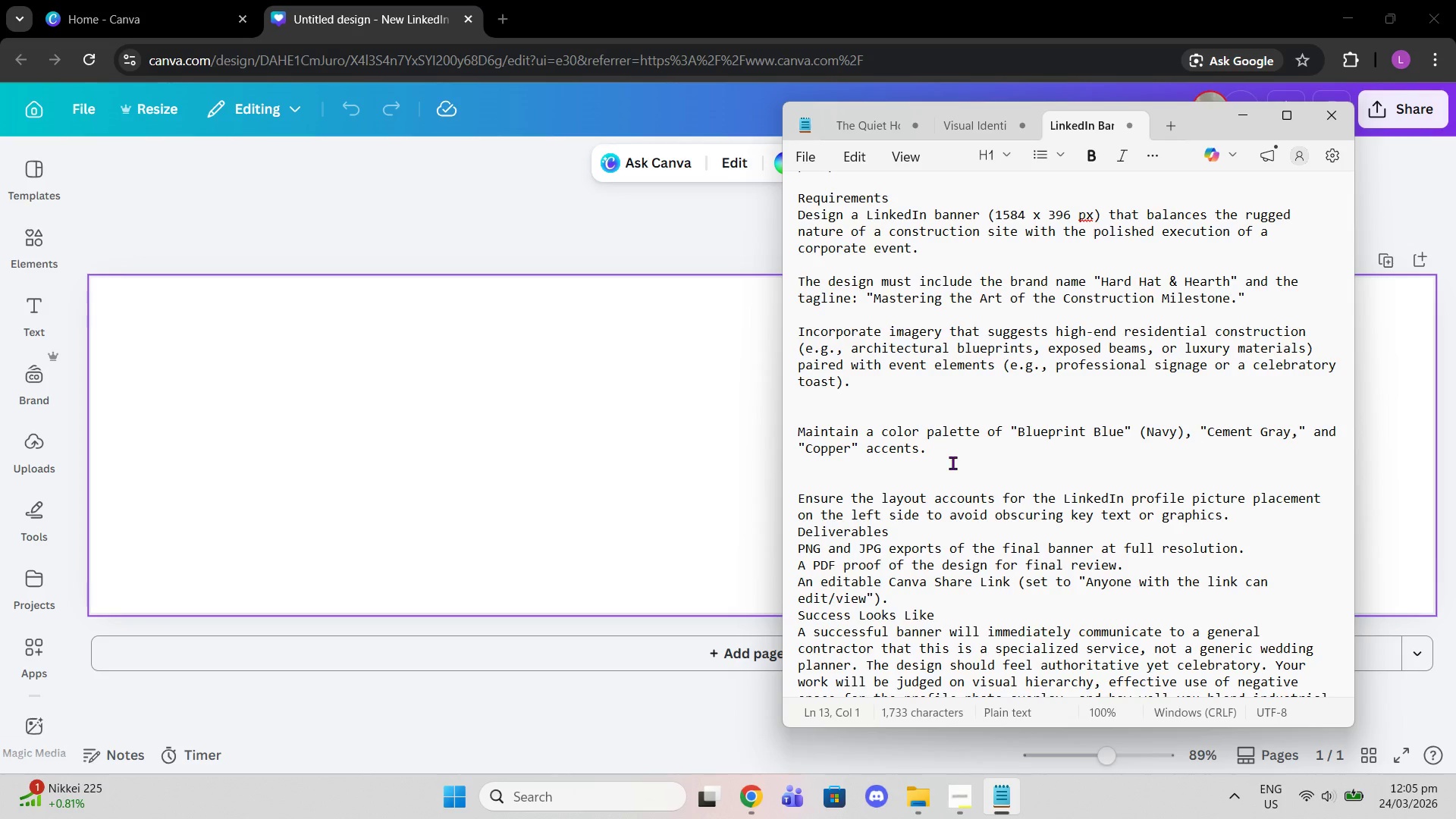 
wait(33.44)
 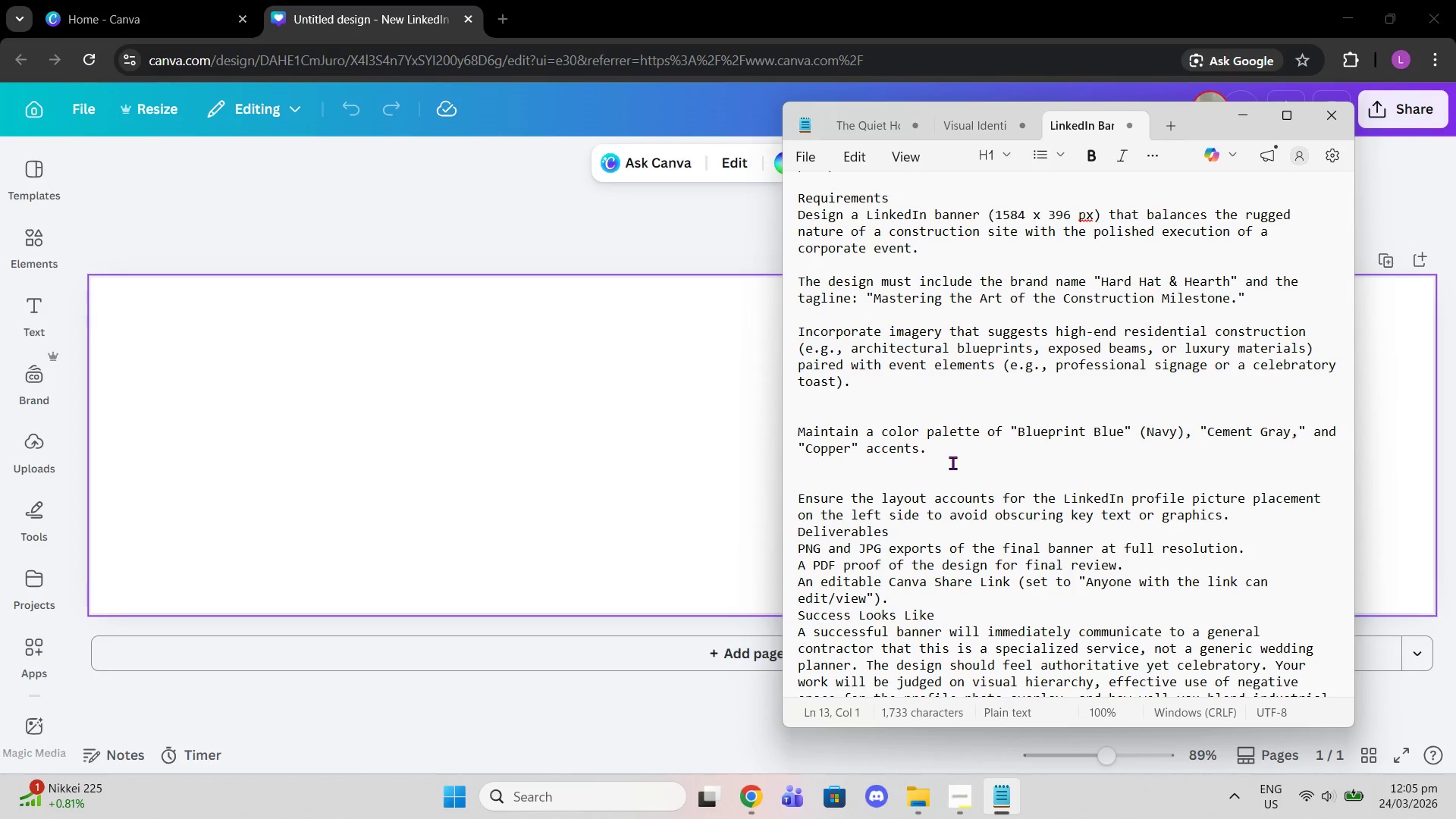 
left_click_drag(start_coordinate=[1019, 427], to_coordinate=[1181, 436])
 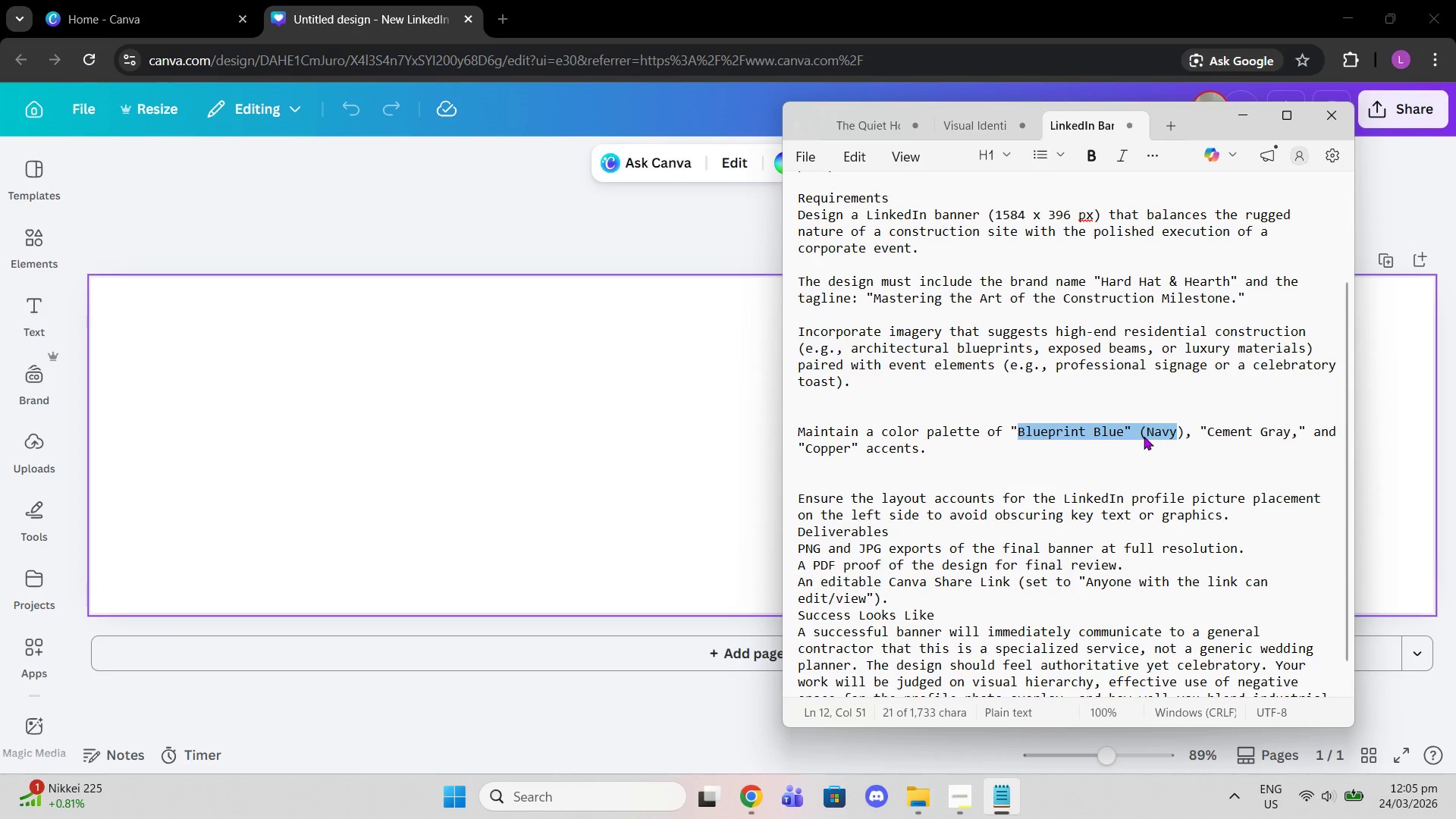 
right_click([1144, 436])
 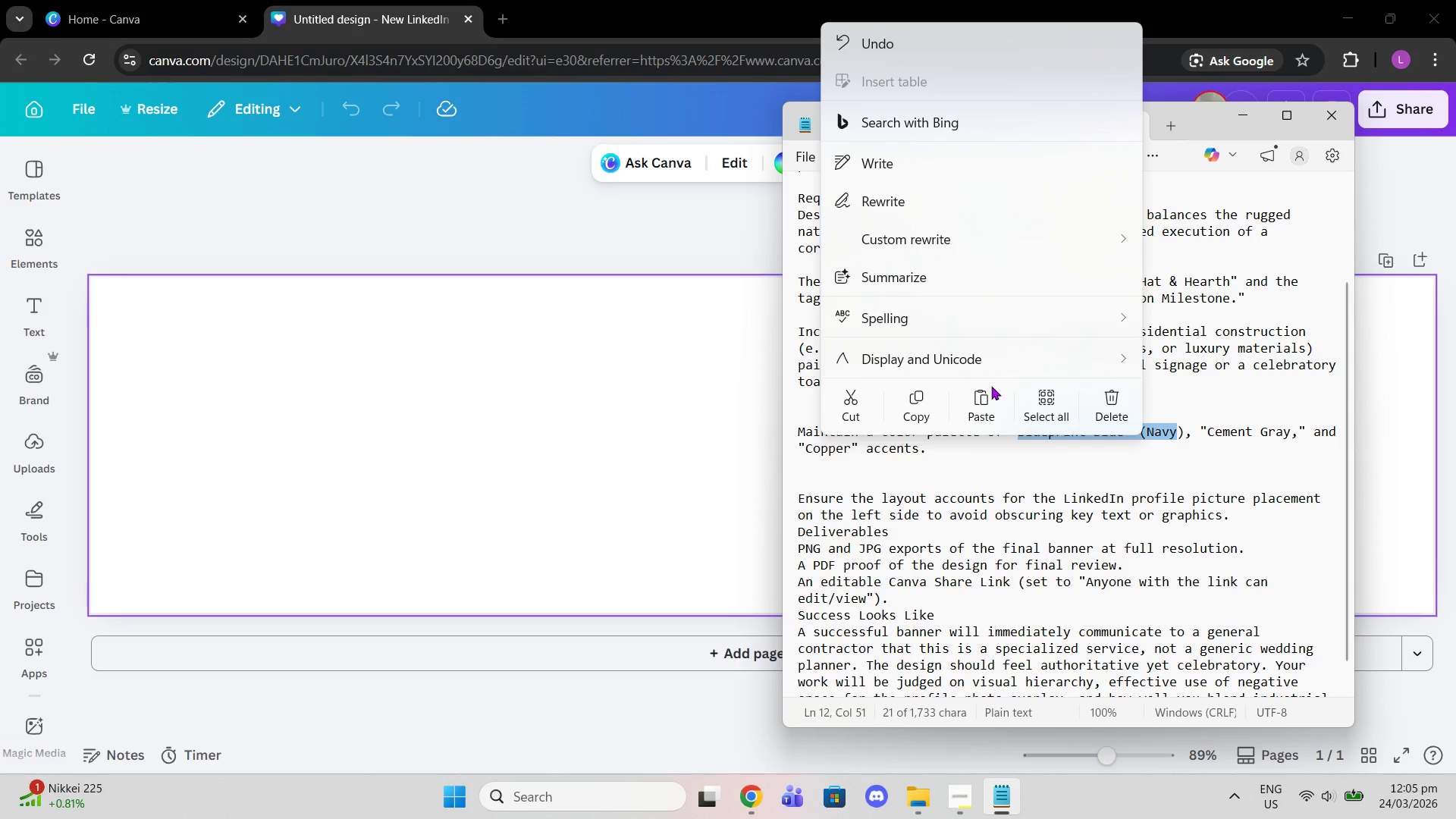 
left_click([925, 407])
 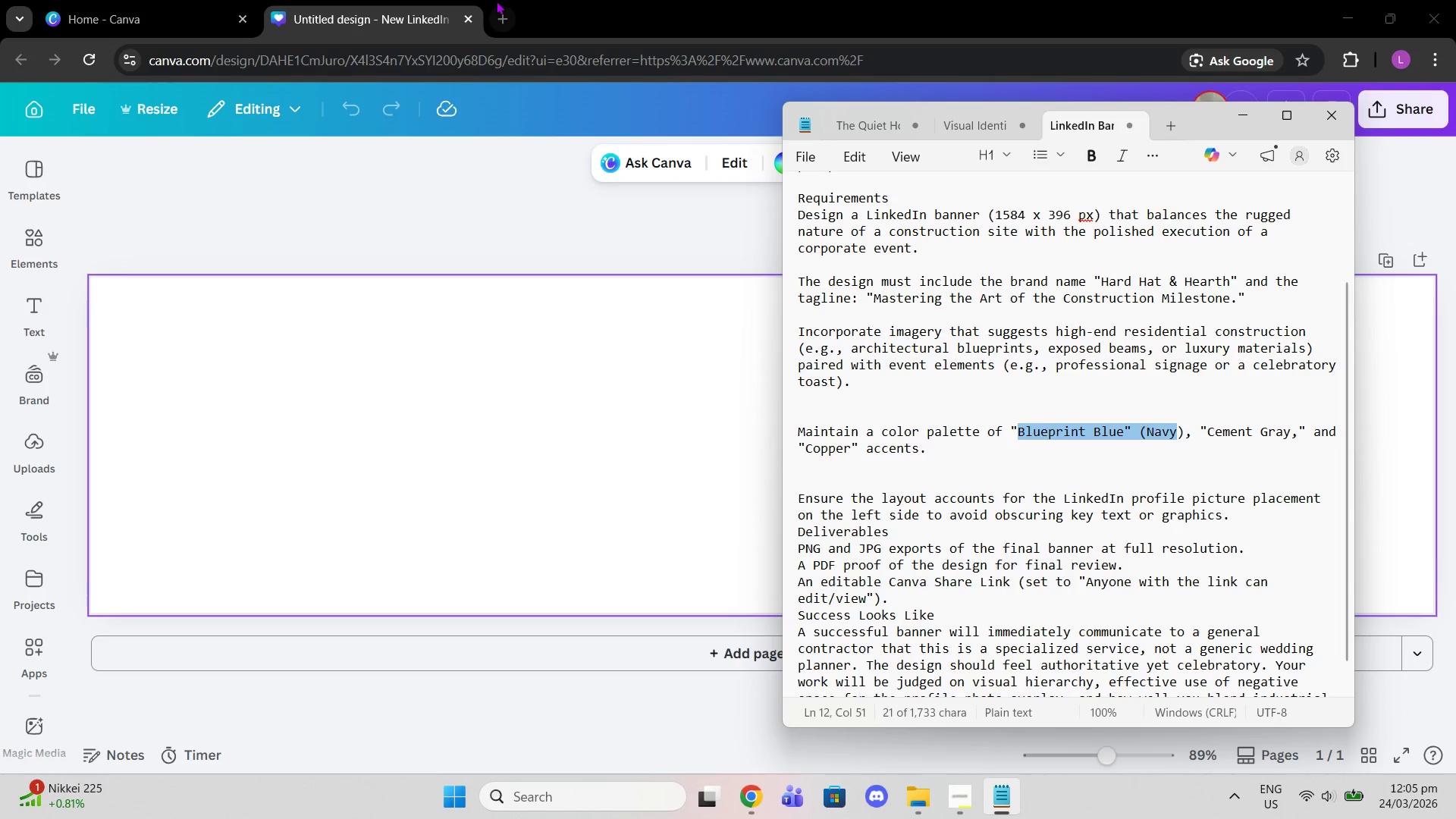 
left_click([492, 4])
 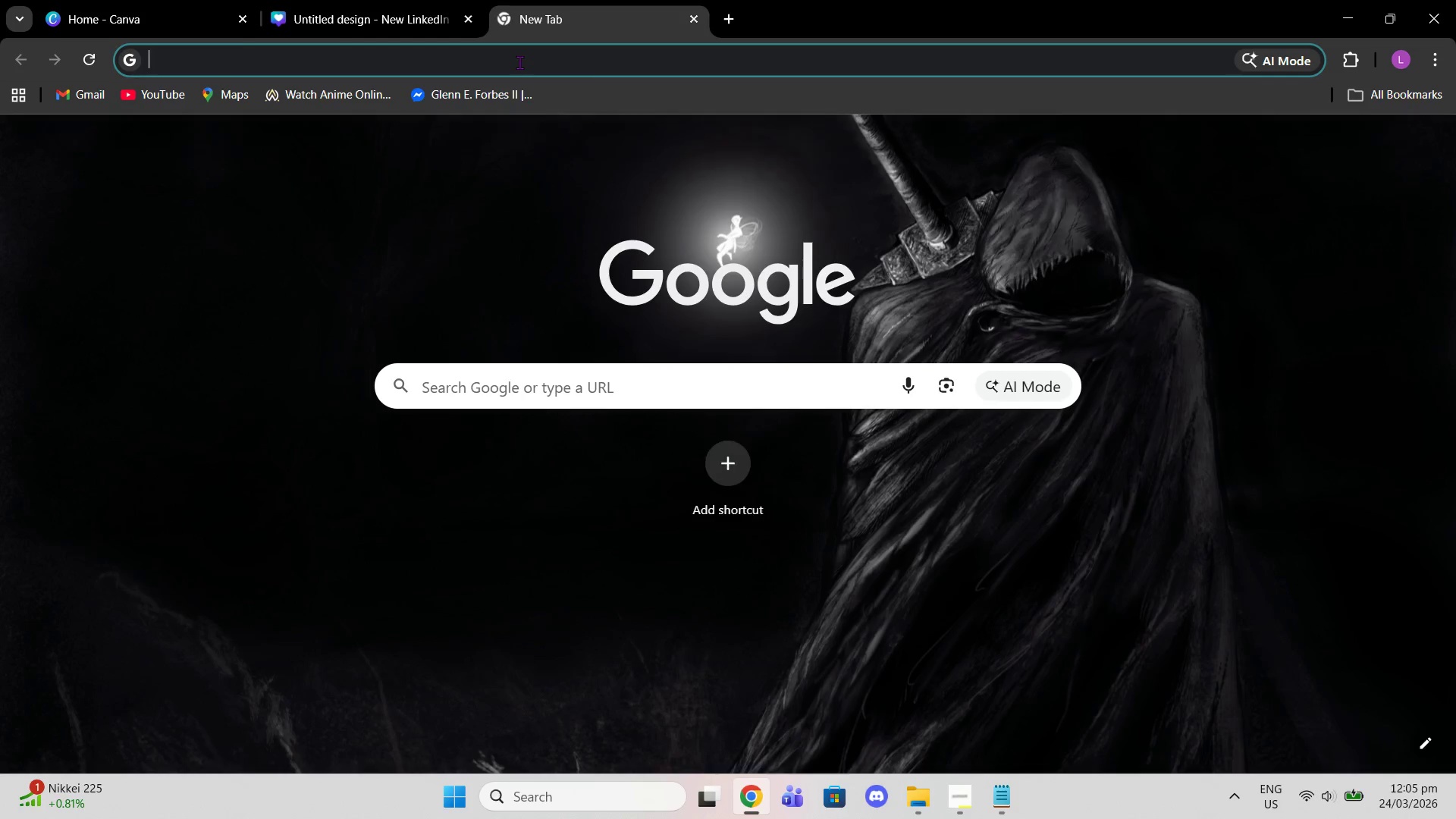 
right_click([519, 62])
 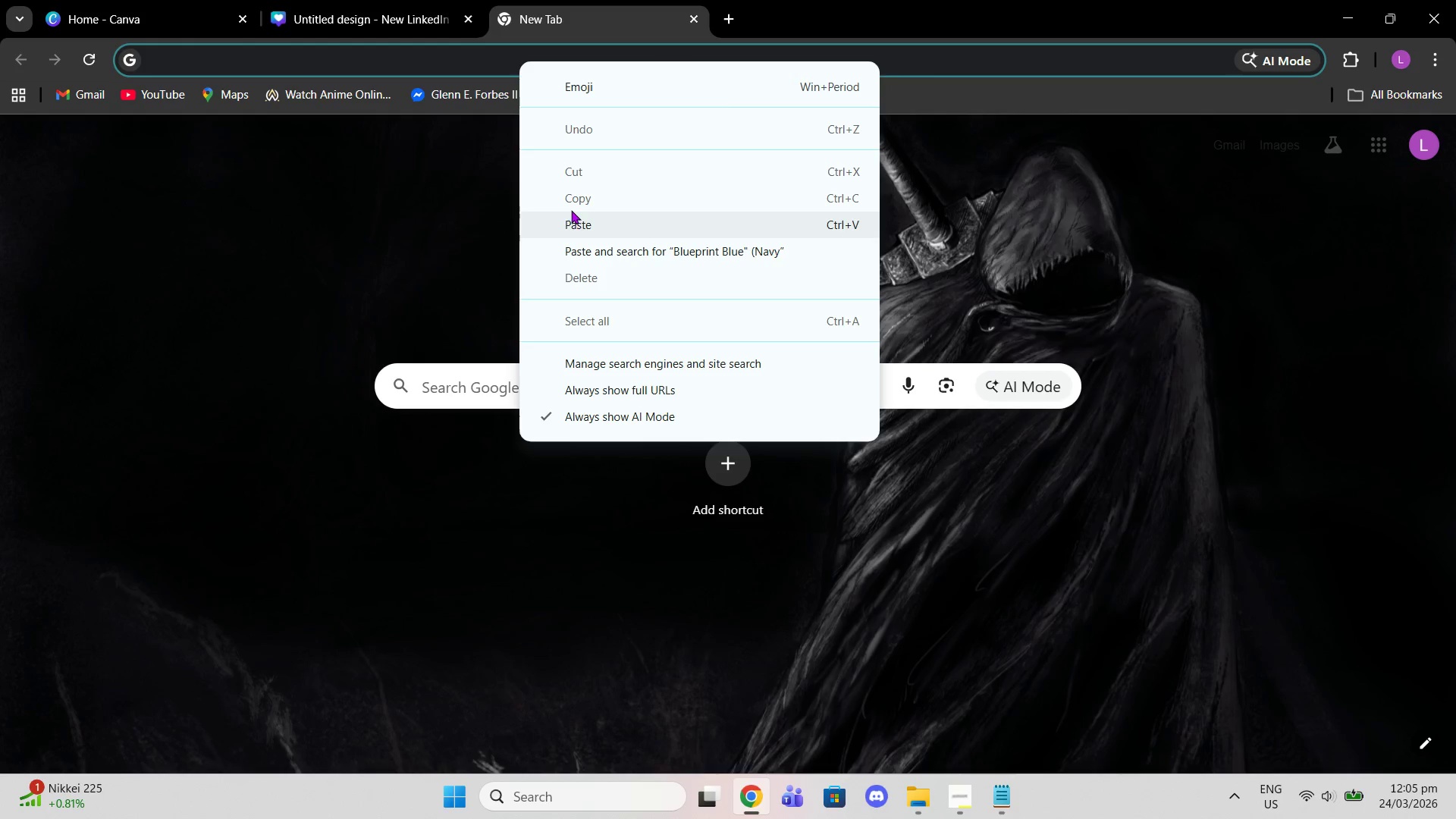 
left_click([576, 217])
 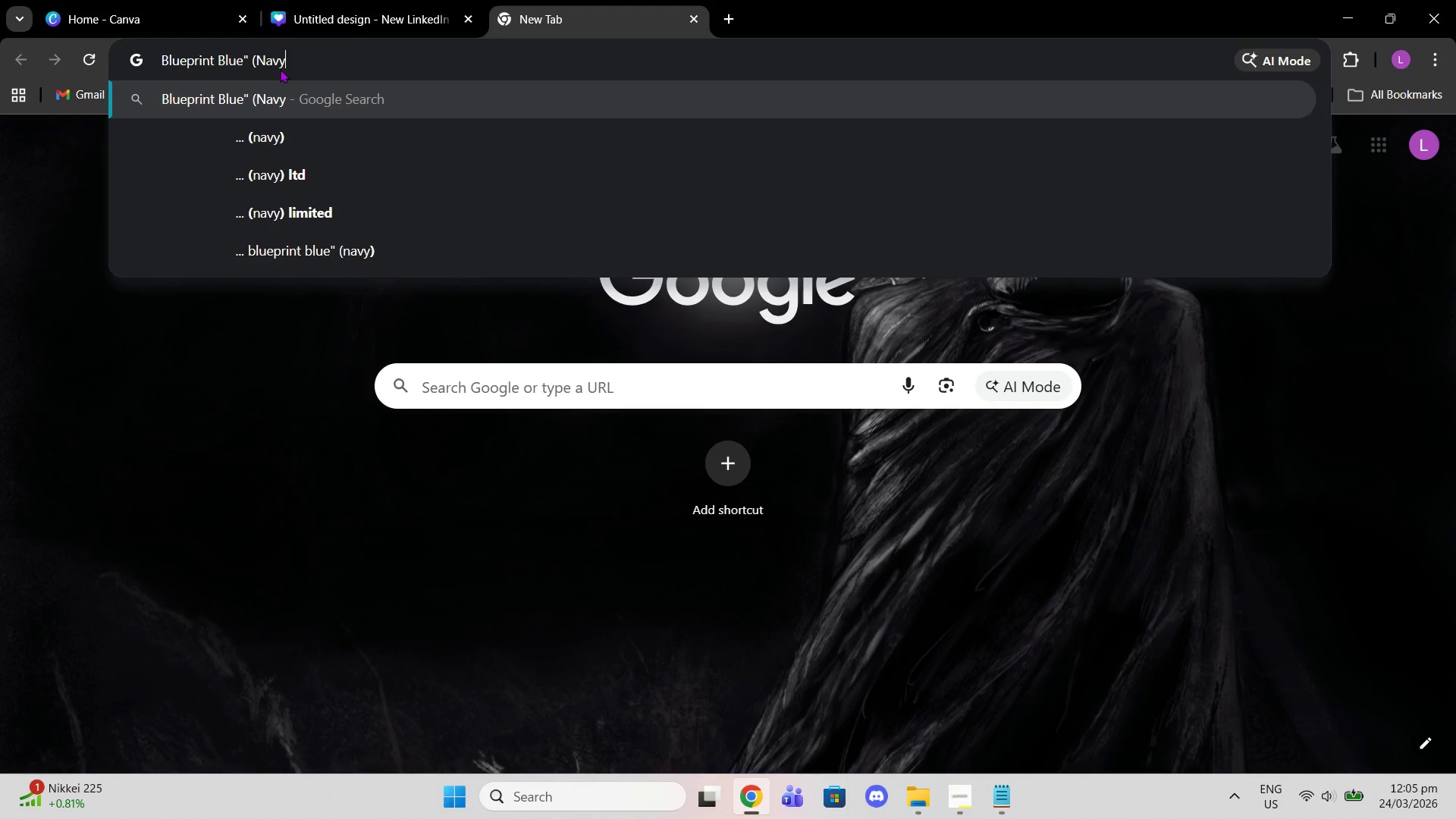 
hold_key(key=ShiftRight, duration=1.23)
 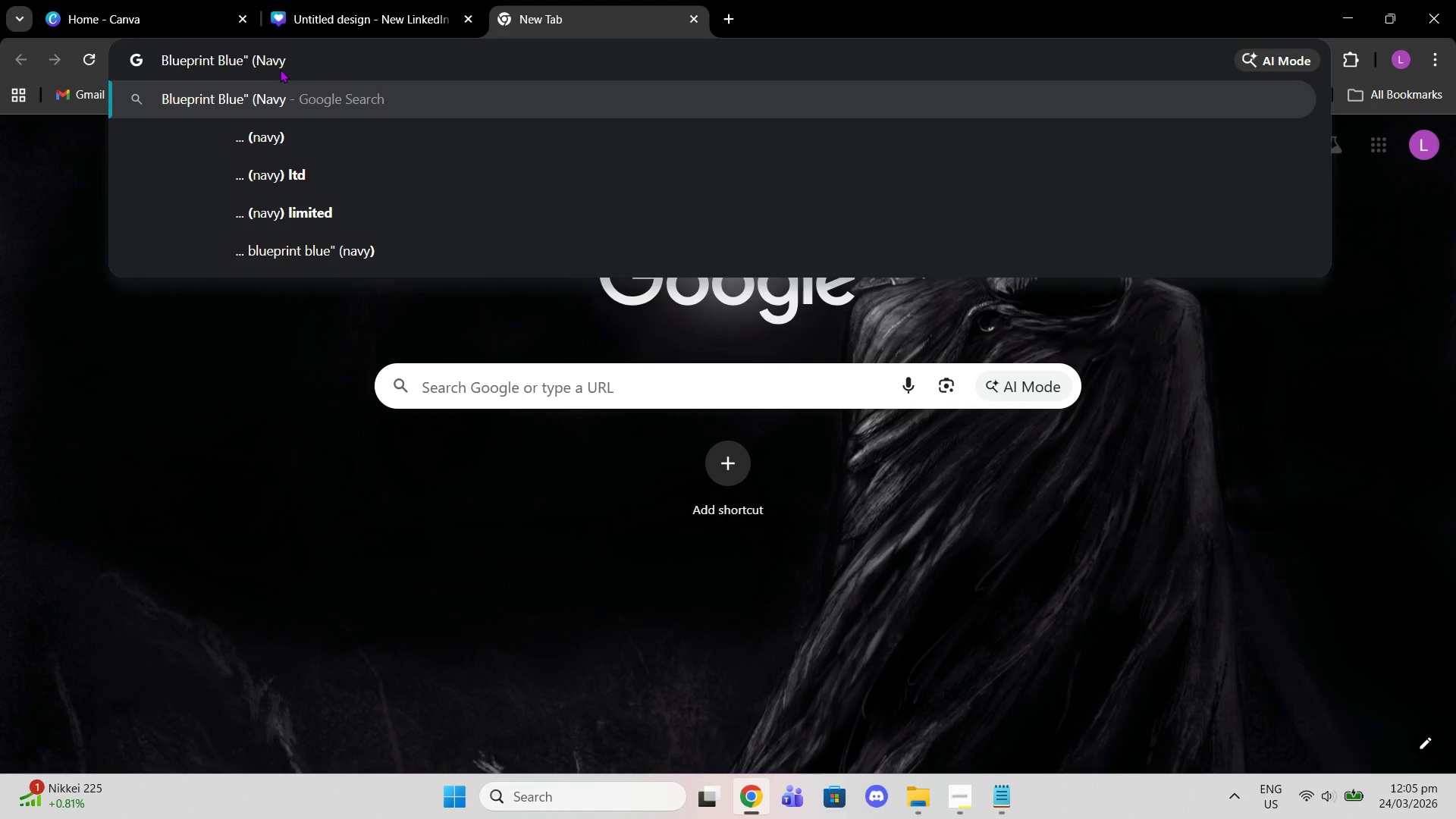 
key(Shift+0)
 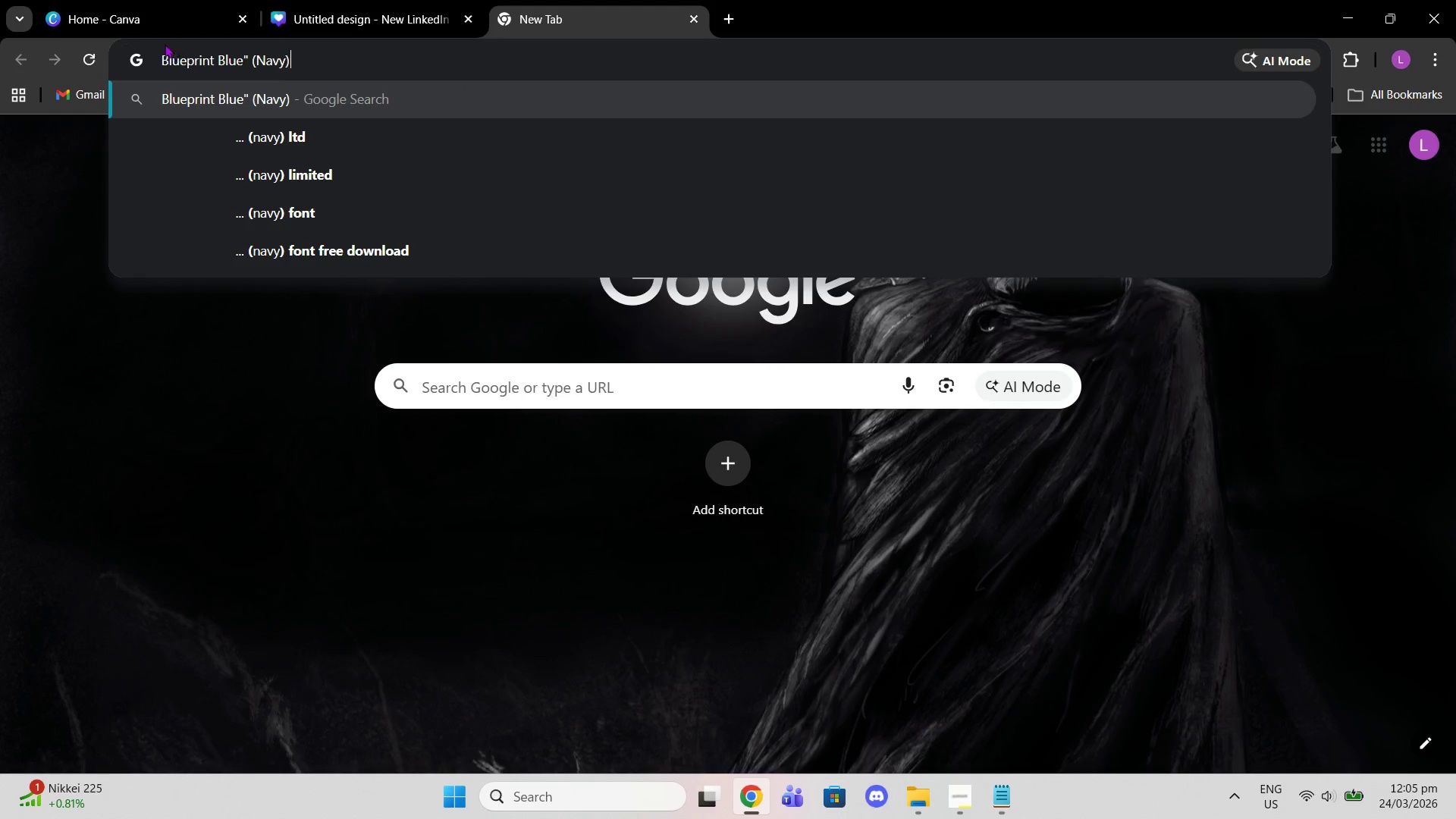 
left_click([155, 43])
 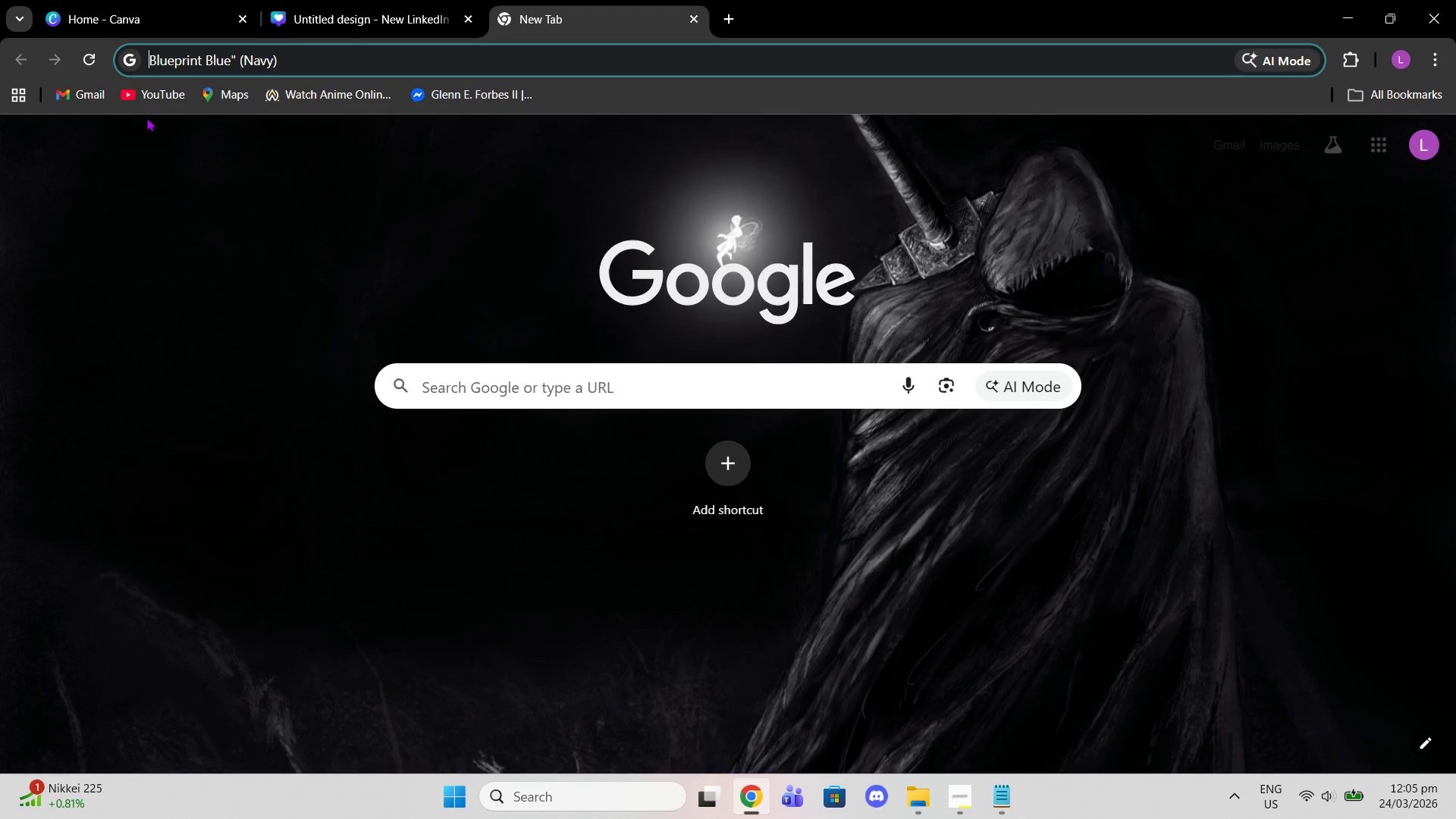 
key(Shift+Quote)
 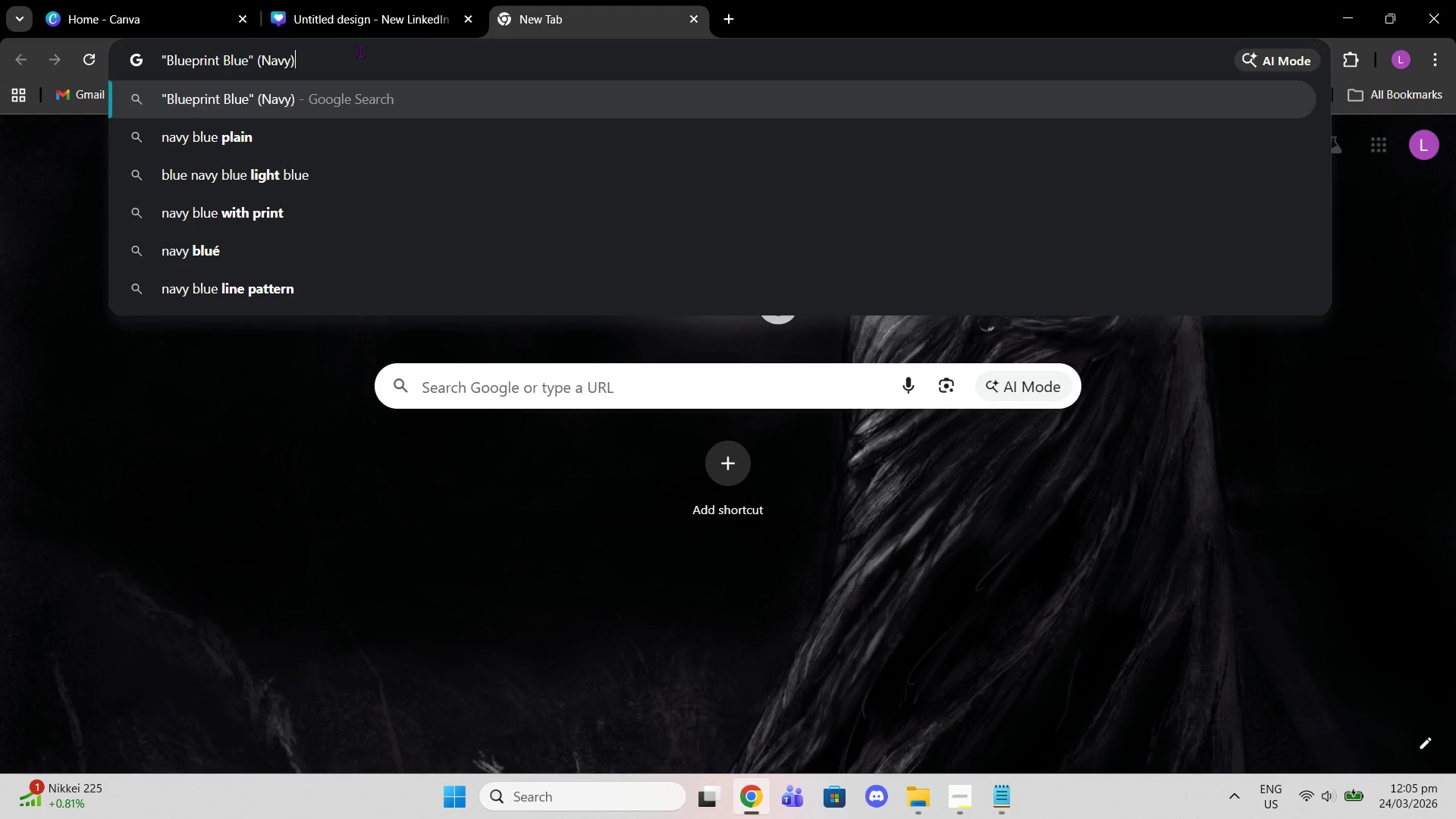 
type( hecx)
key(Backspace)
key(Backspace)
type(xcode)
 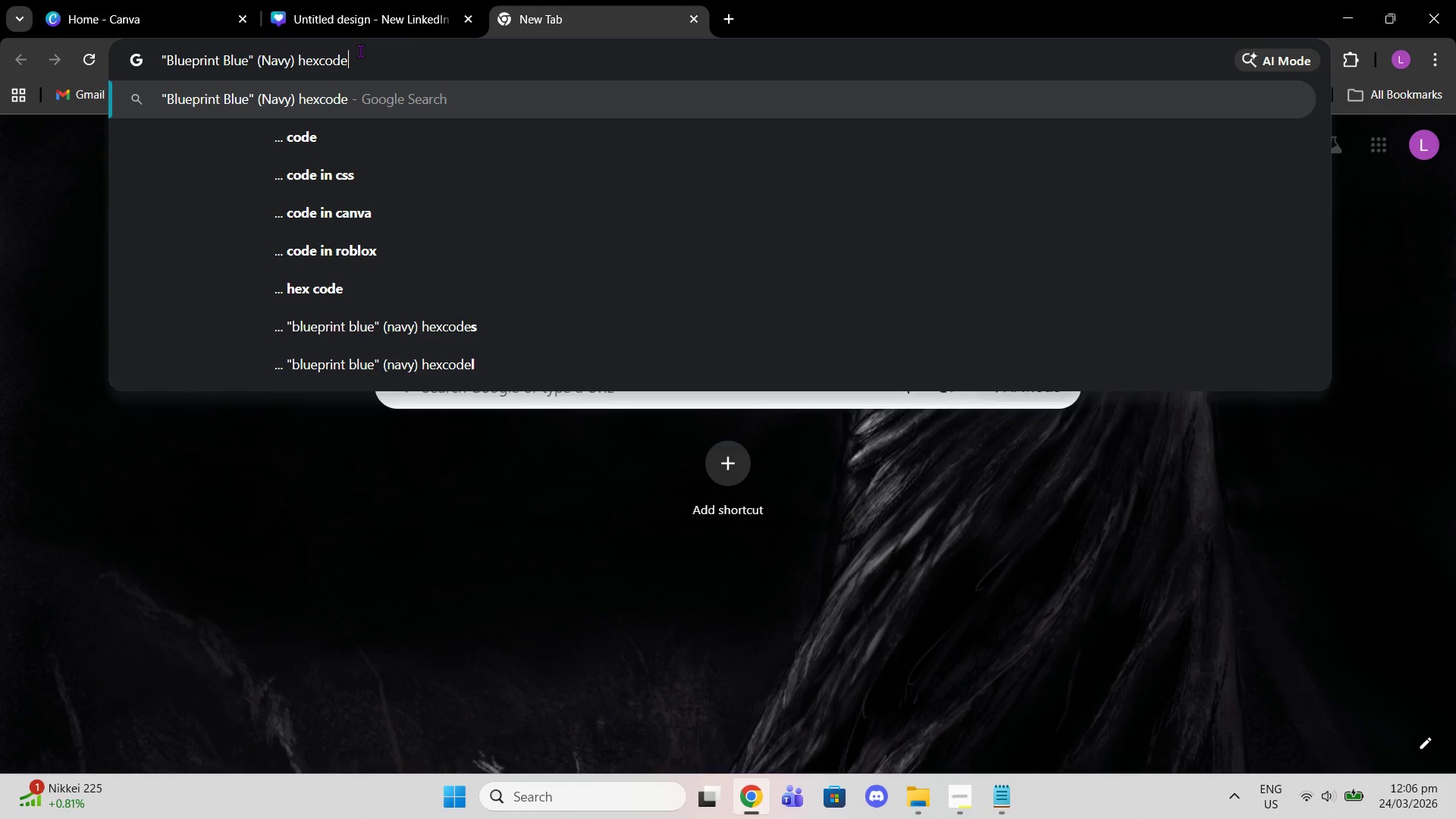 
key(Enter)
 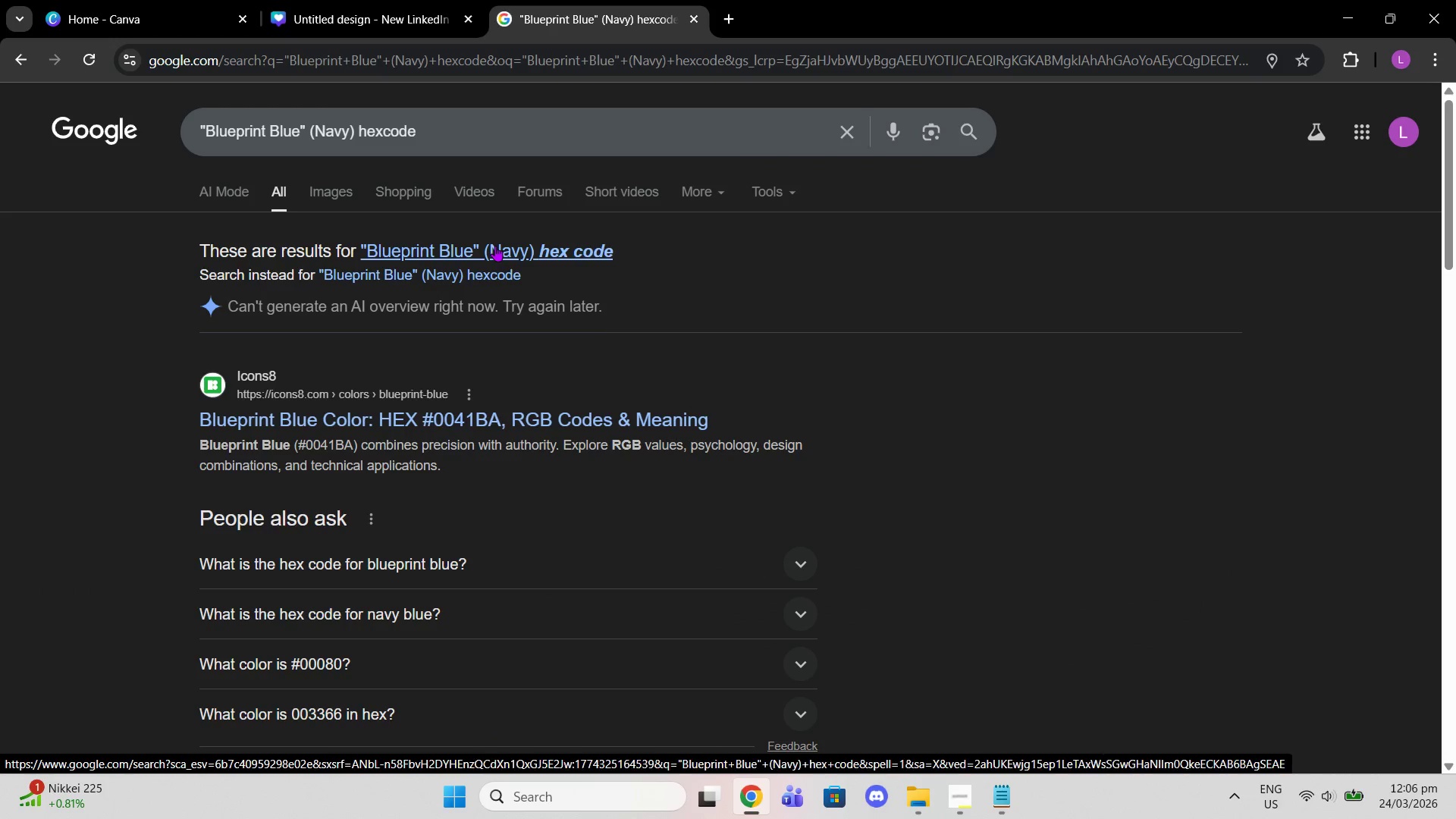 
wait(6.02)
 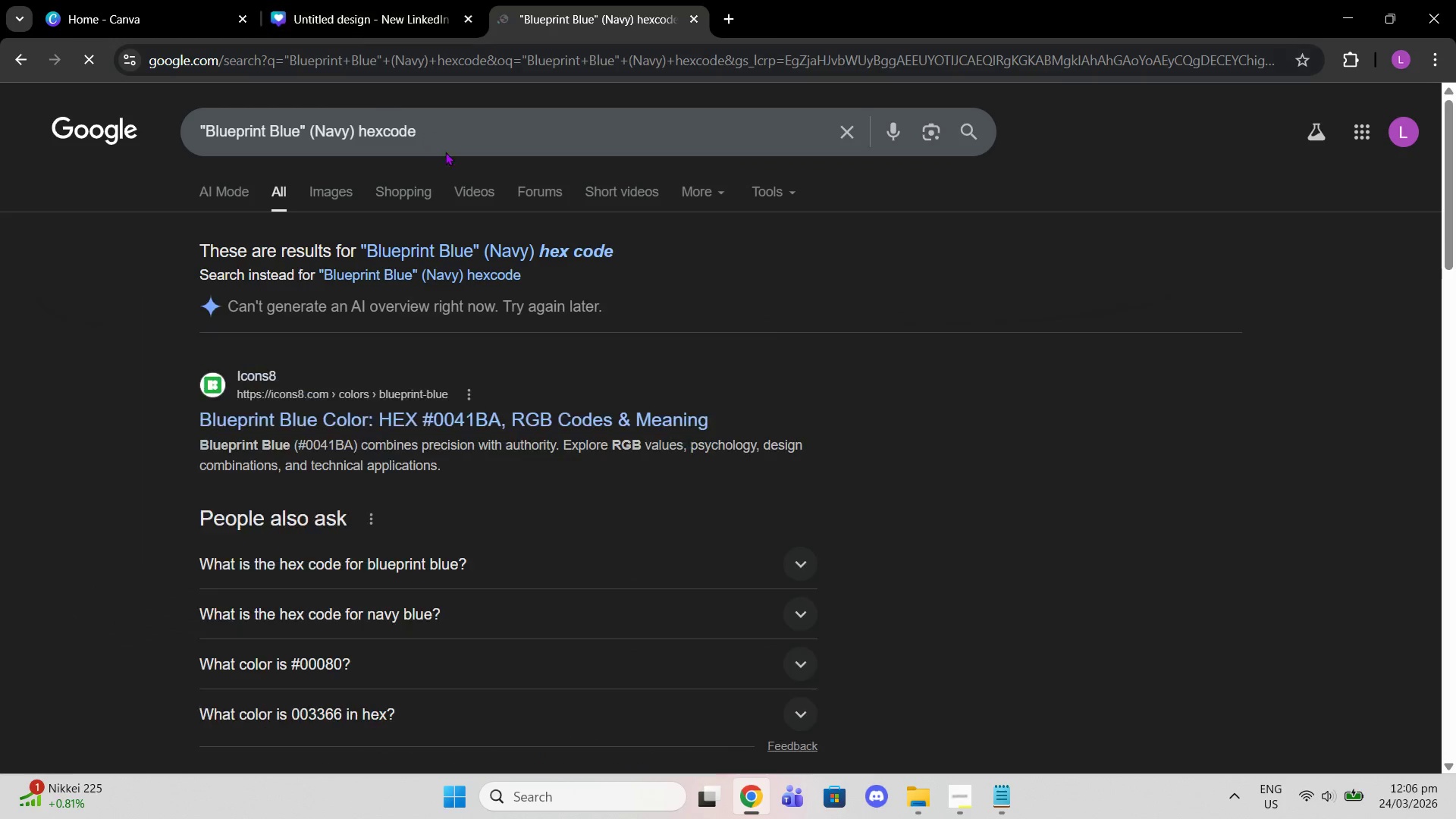 
left_click([327, 180])
 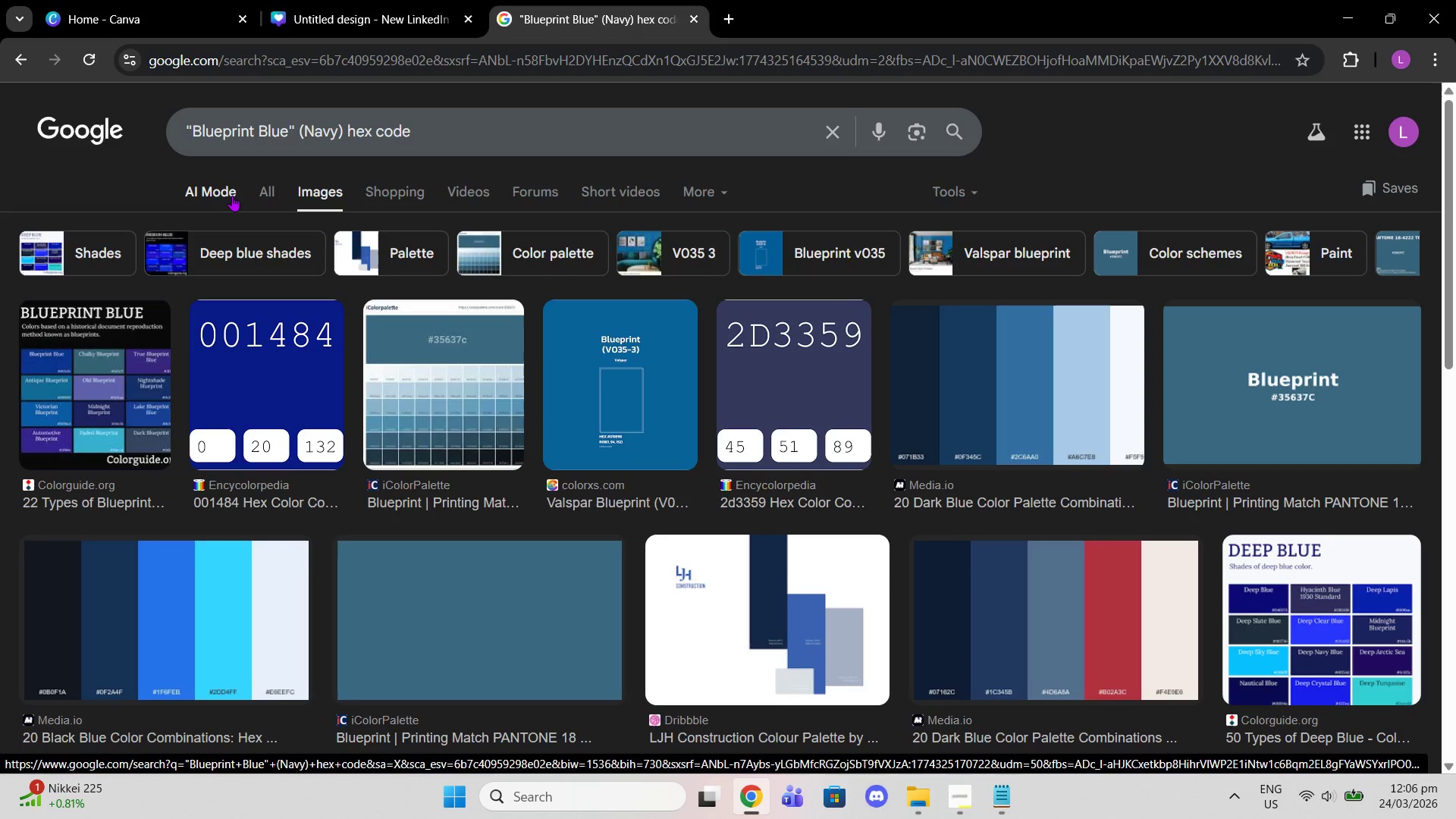 
wait(9.97)
 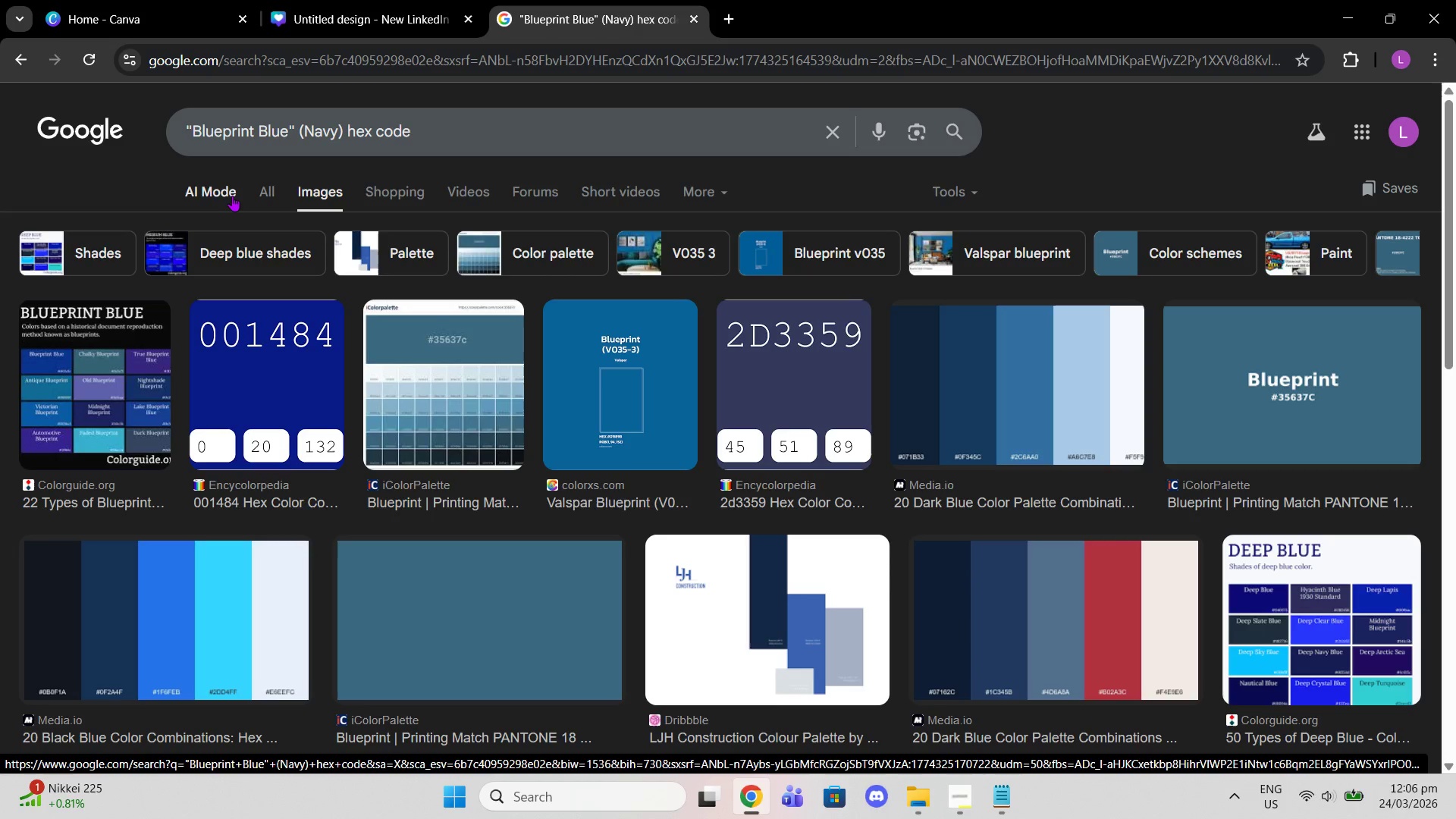 
left_click([264, 199])
 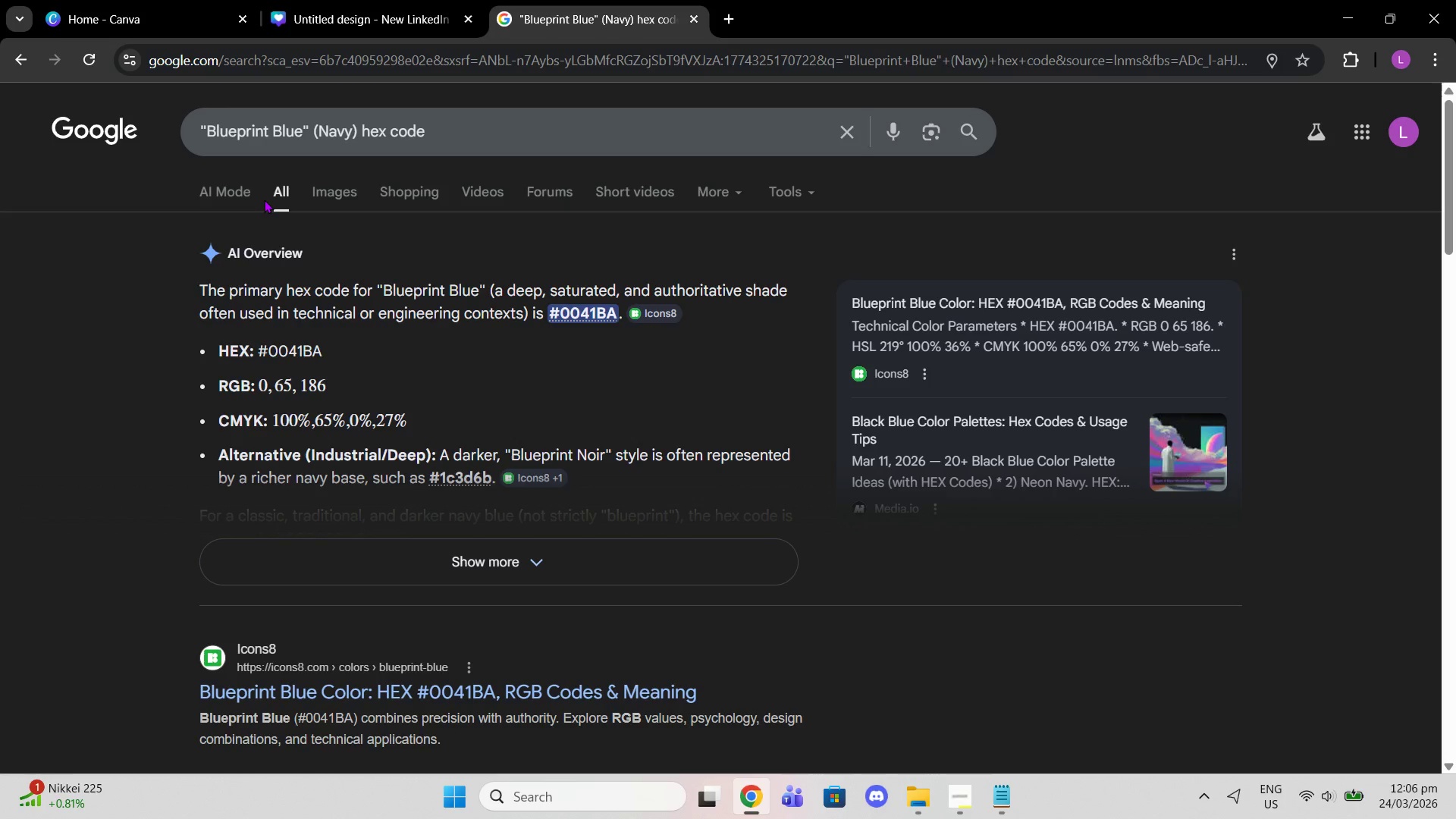 
wait(8.56)
 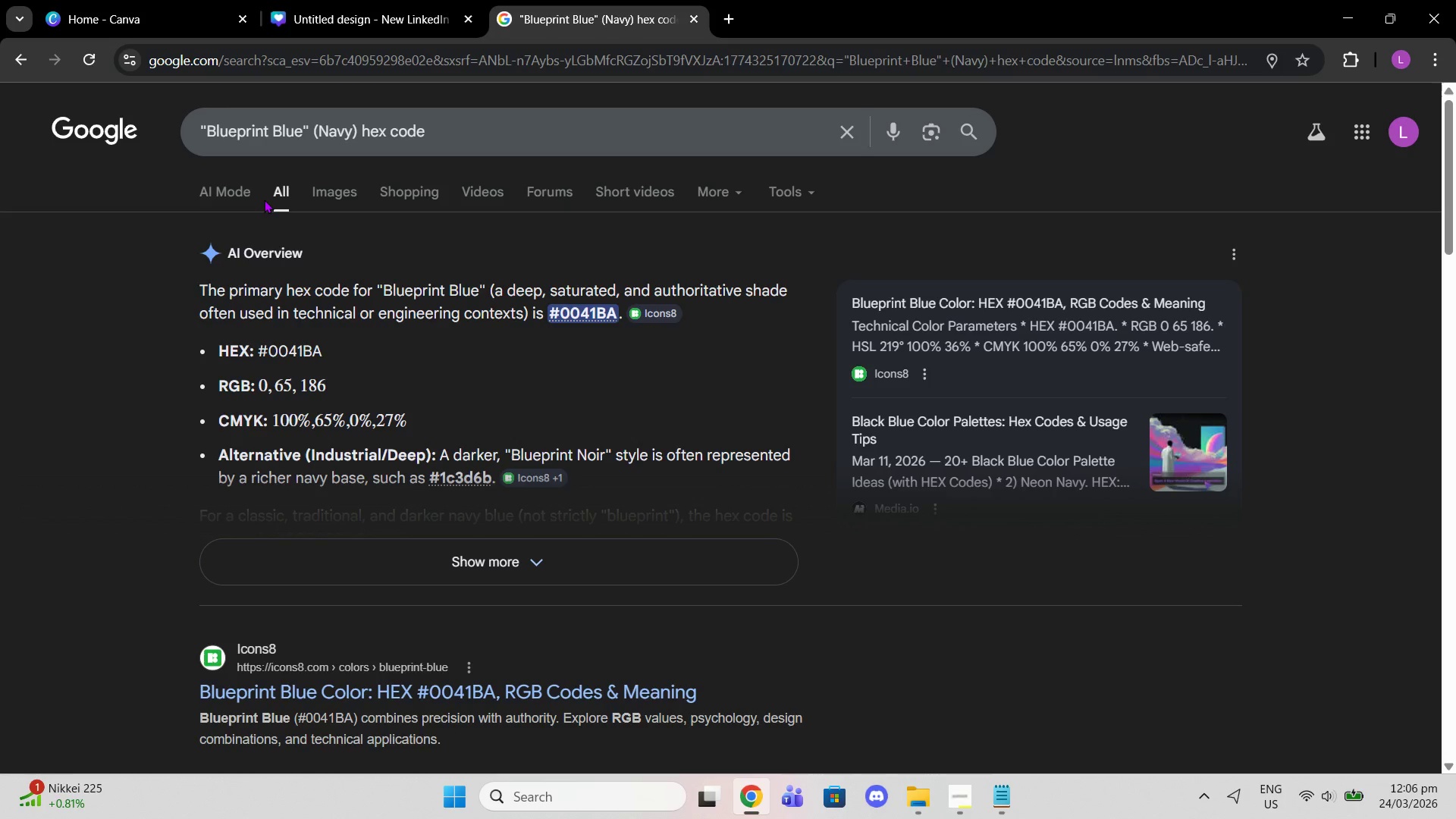 
scroll: coordinate [340, 261], scroll_direction: down, amount: 3.0
 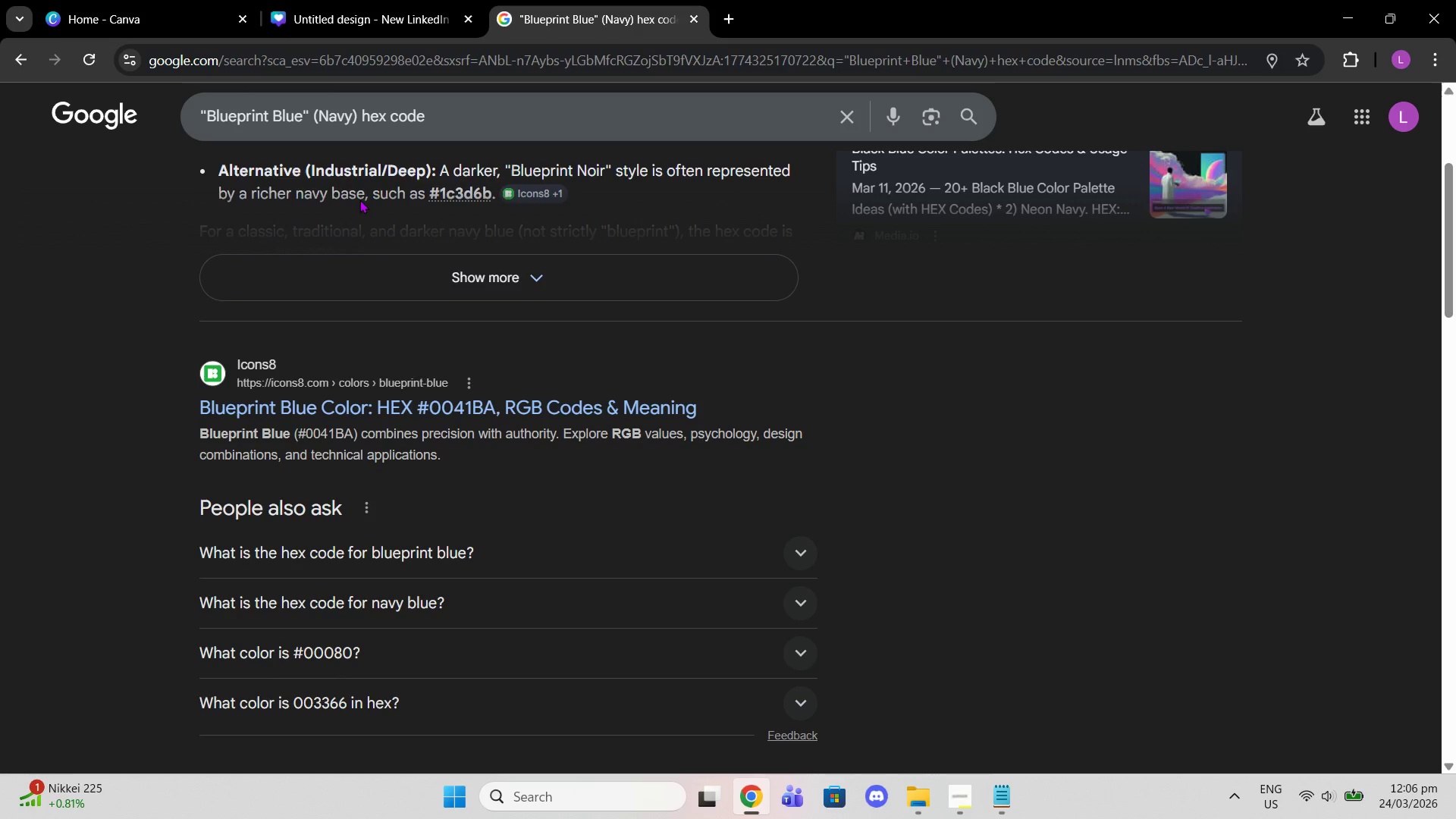 
wait(11.67)
 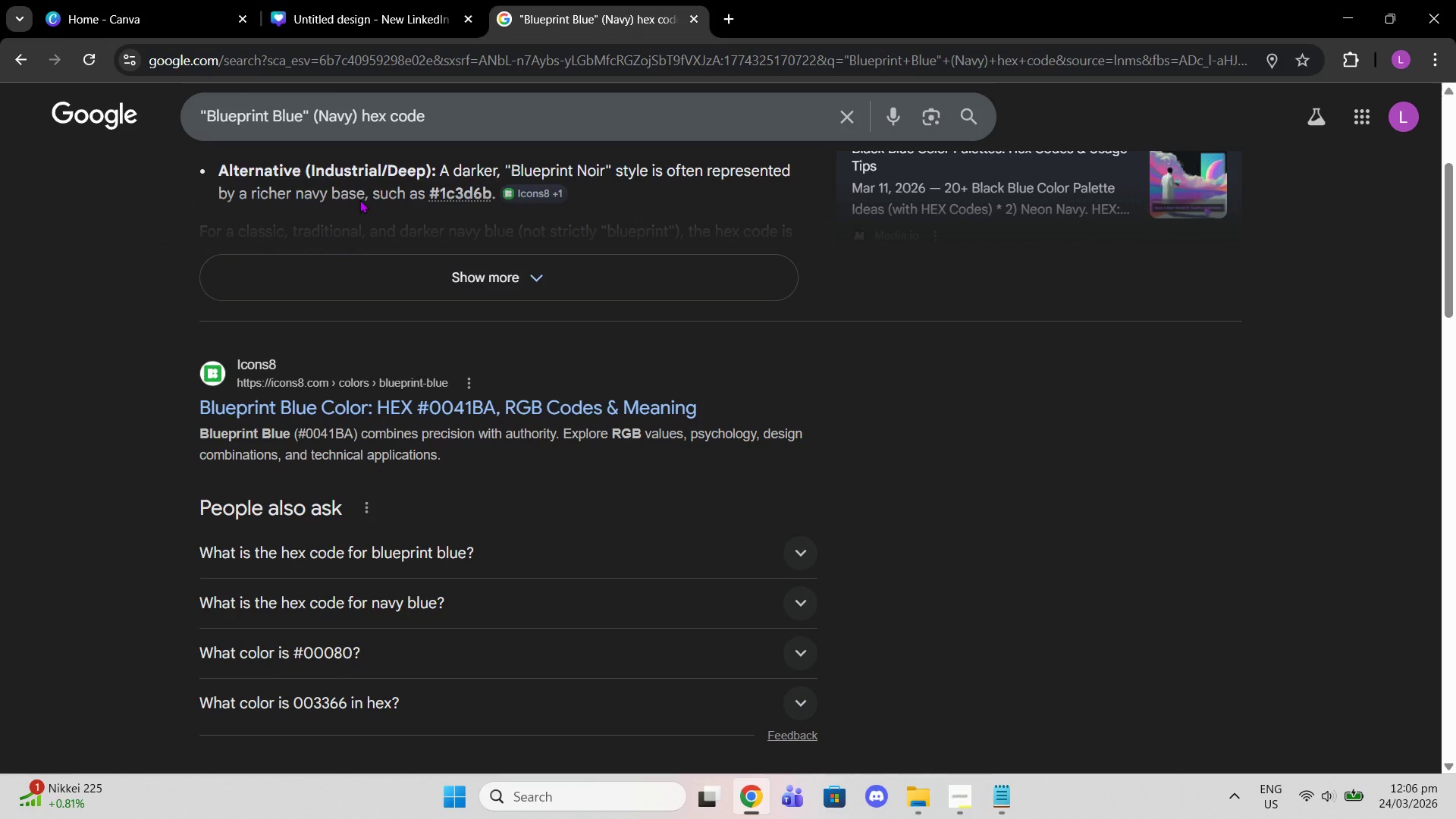 
left_click([998, 797])
 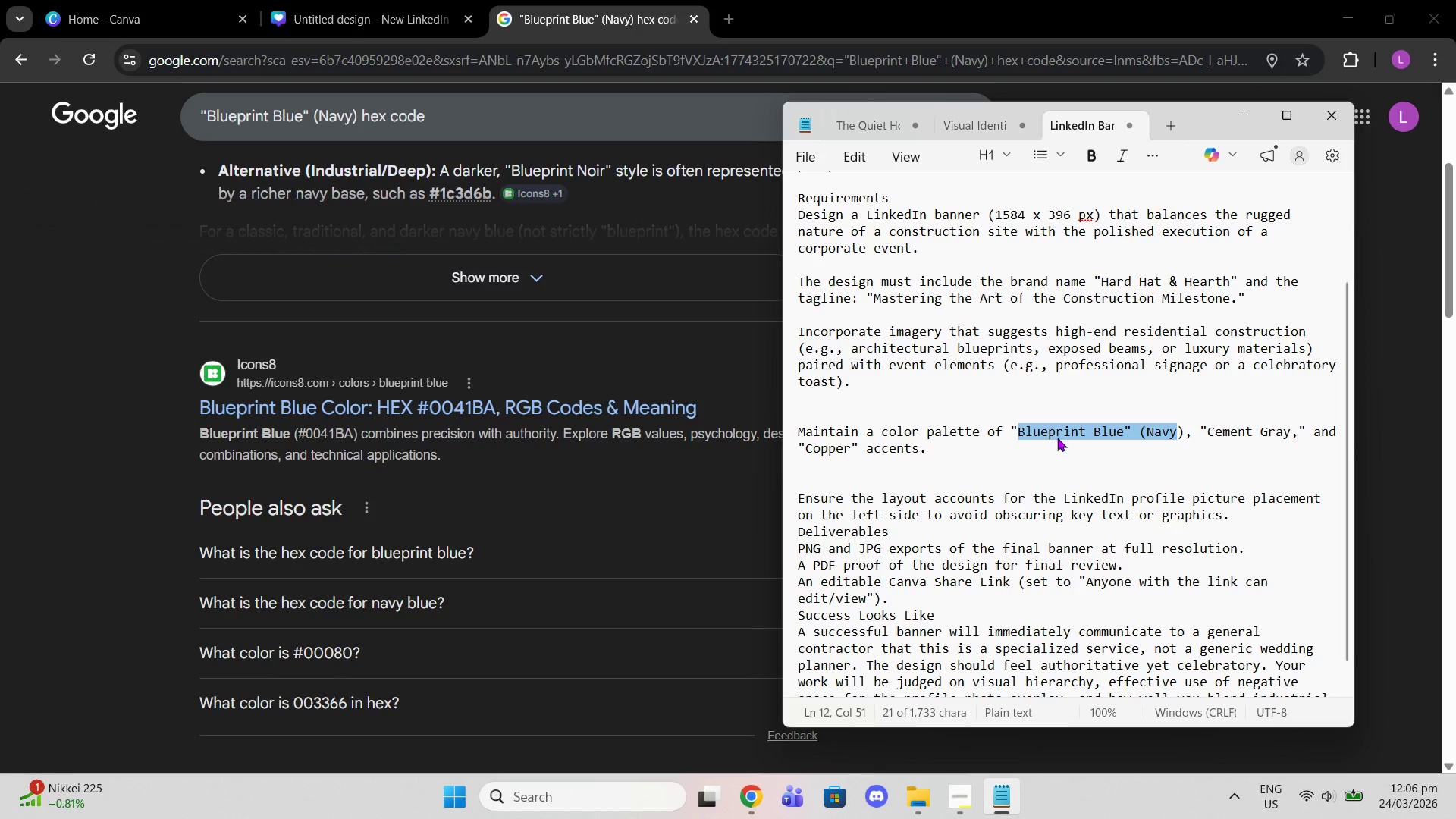 
left_click([1045, 437])
 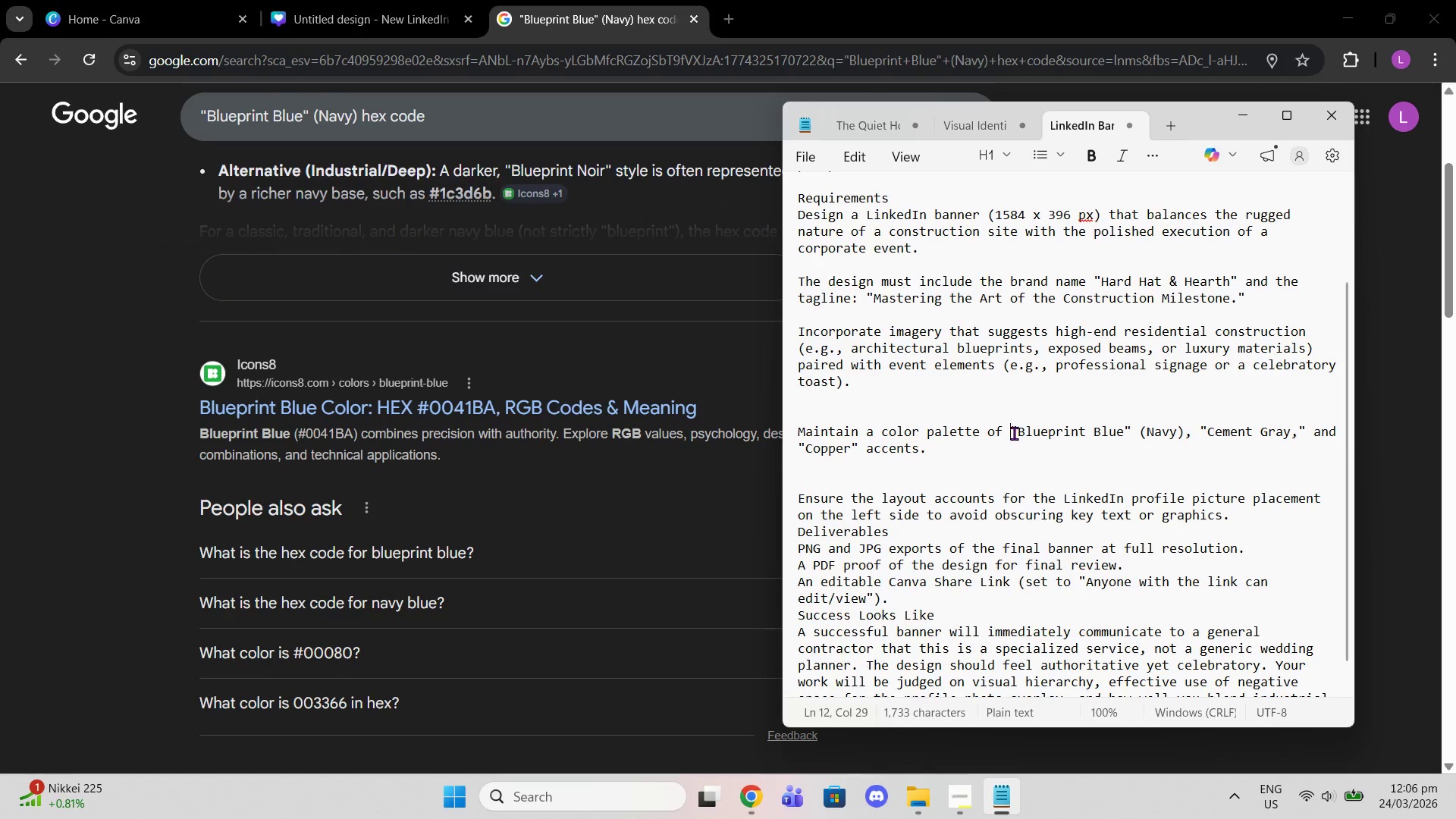 
left_click_drag(start_coordinate=[1014, 433], to_coordinate=[1187, 431])
 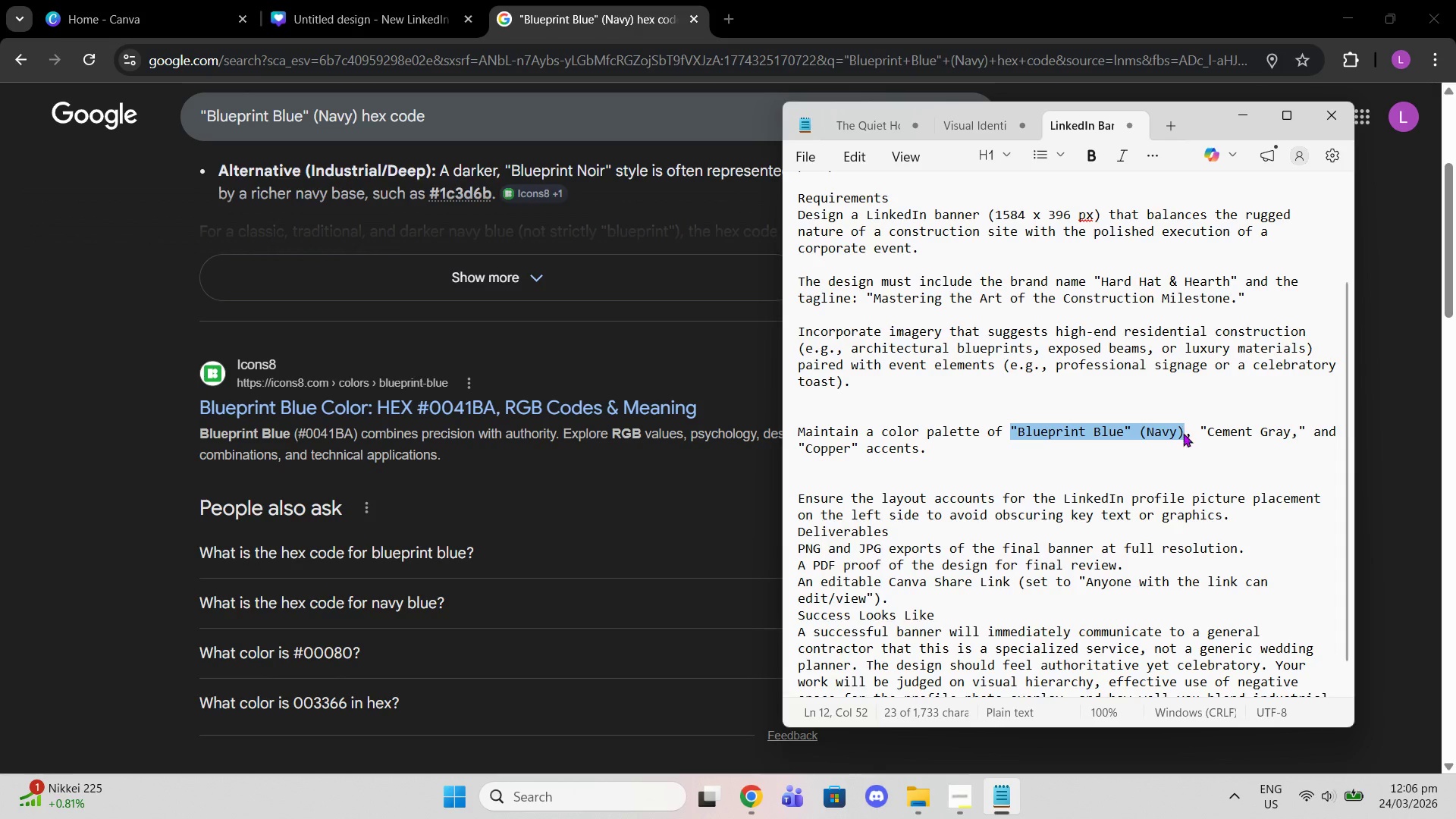 
key(Control+C)
 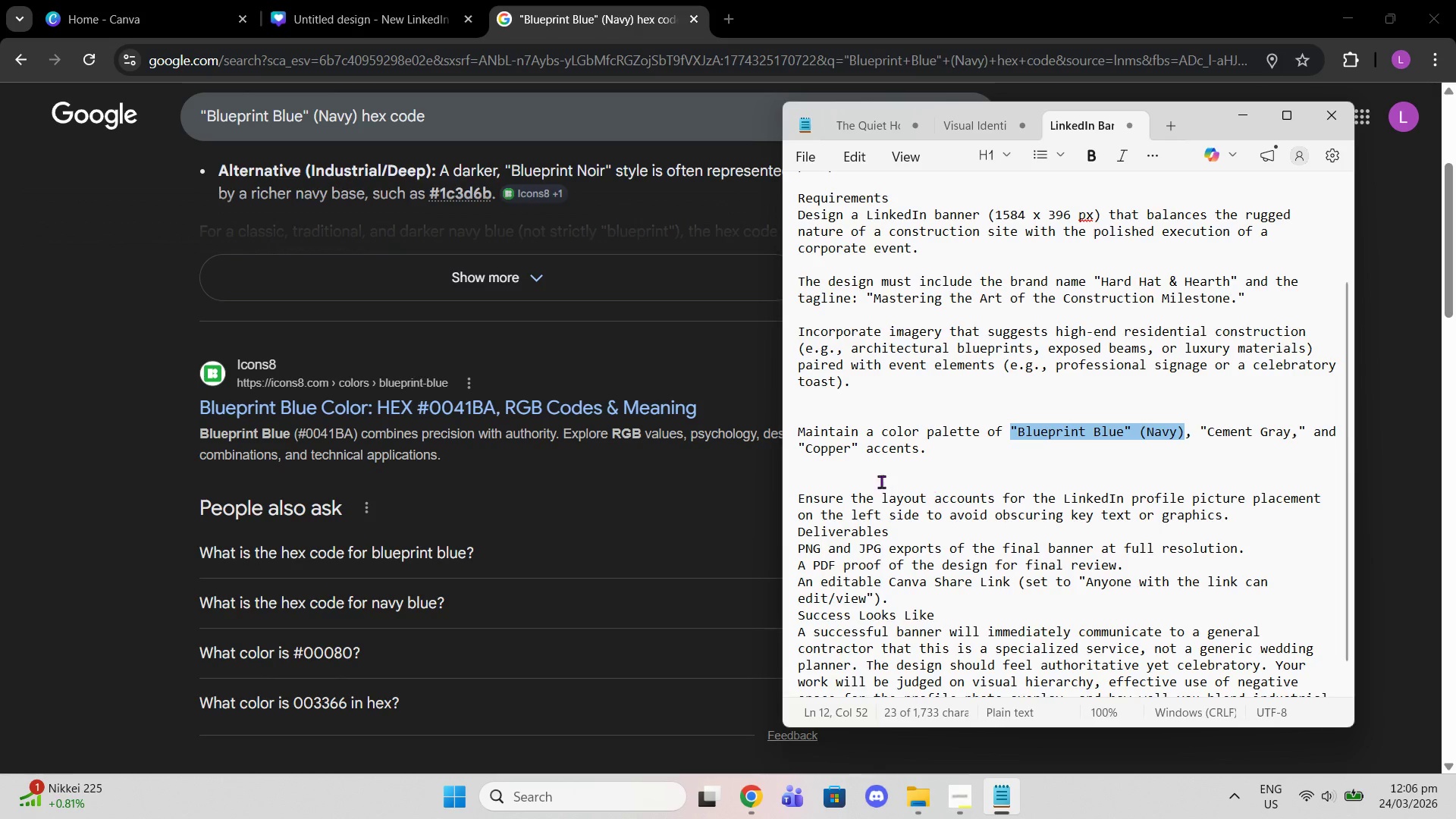 
left_click([876, 471])
 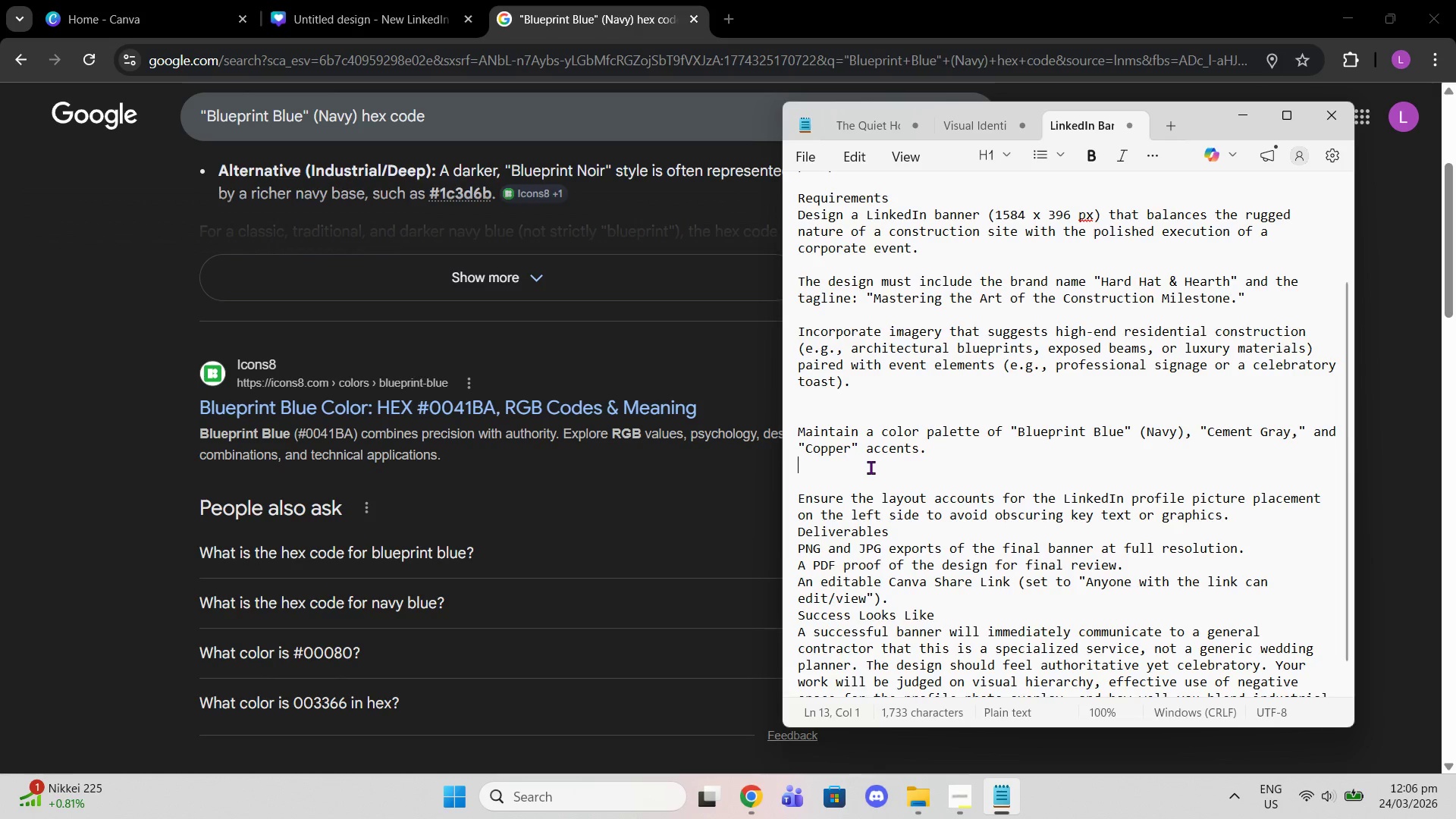 
key(Control+V)
 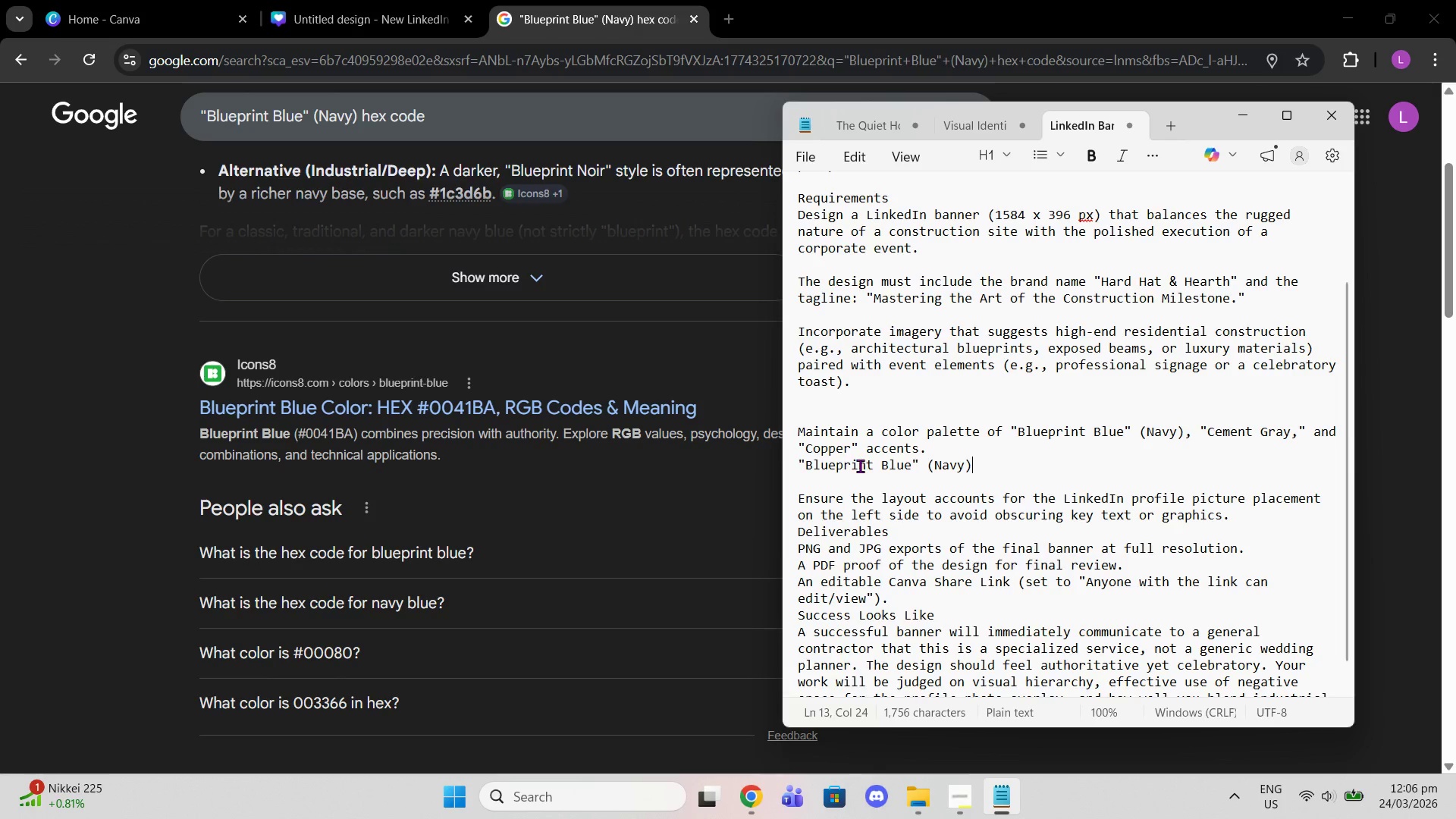 
key(Space)
 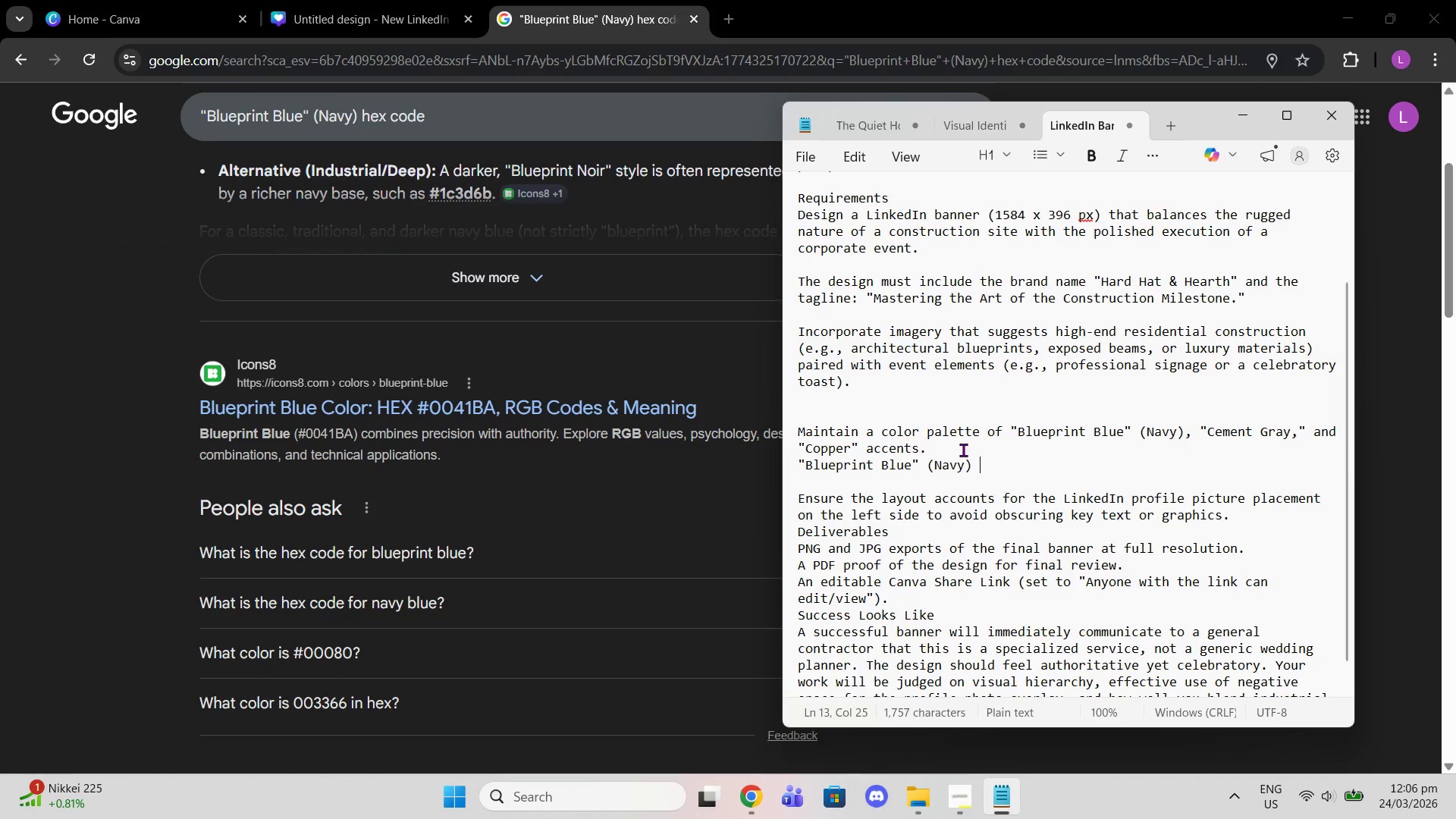 
left_click([963, 450])
 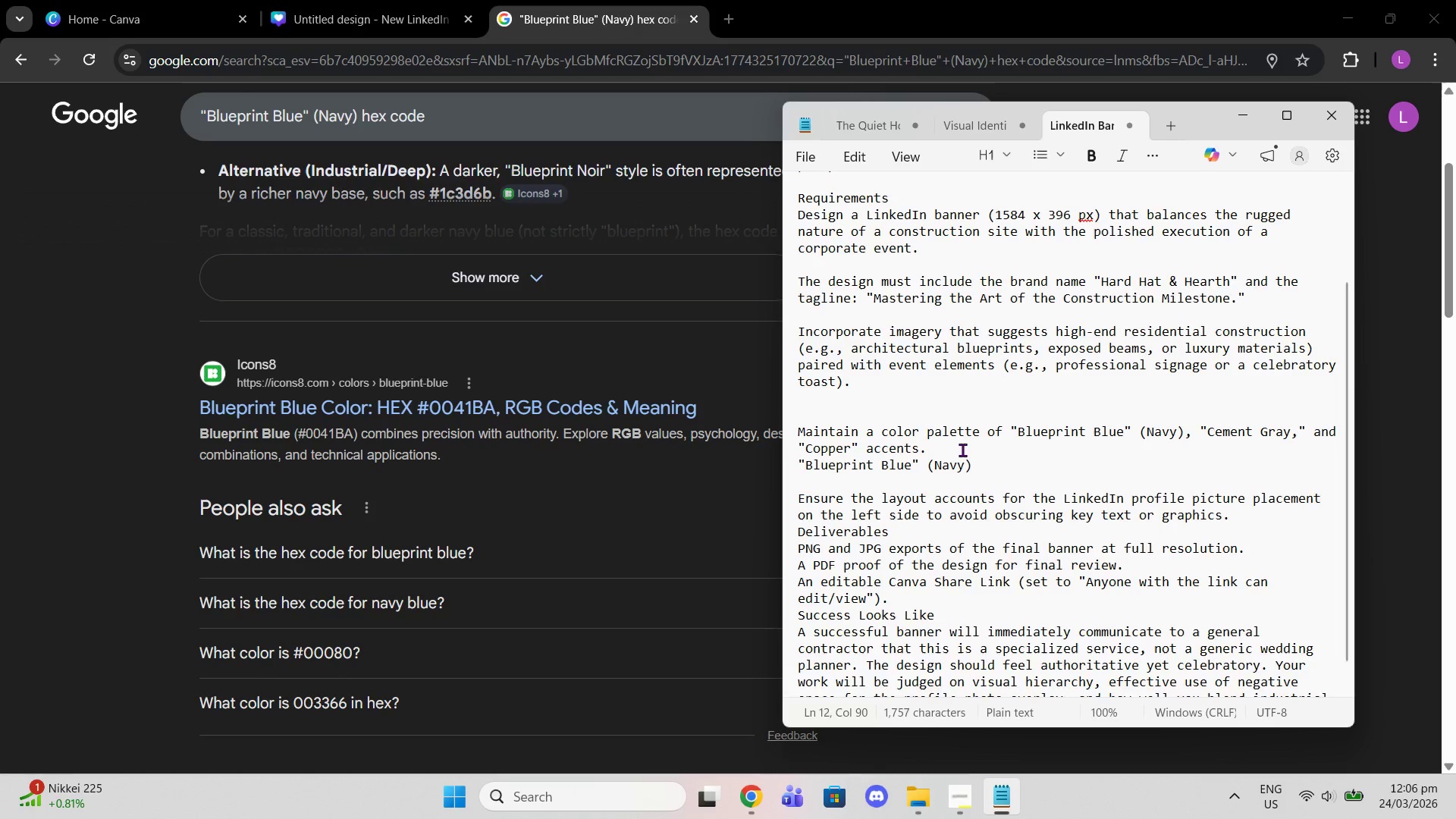 
key(Enter)
 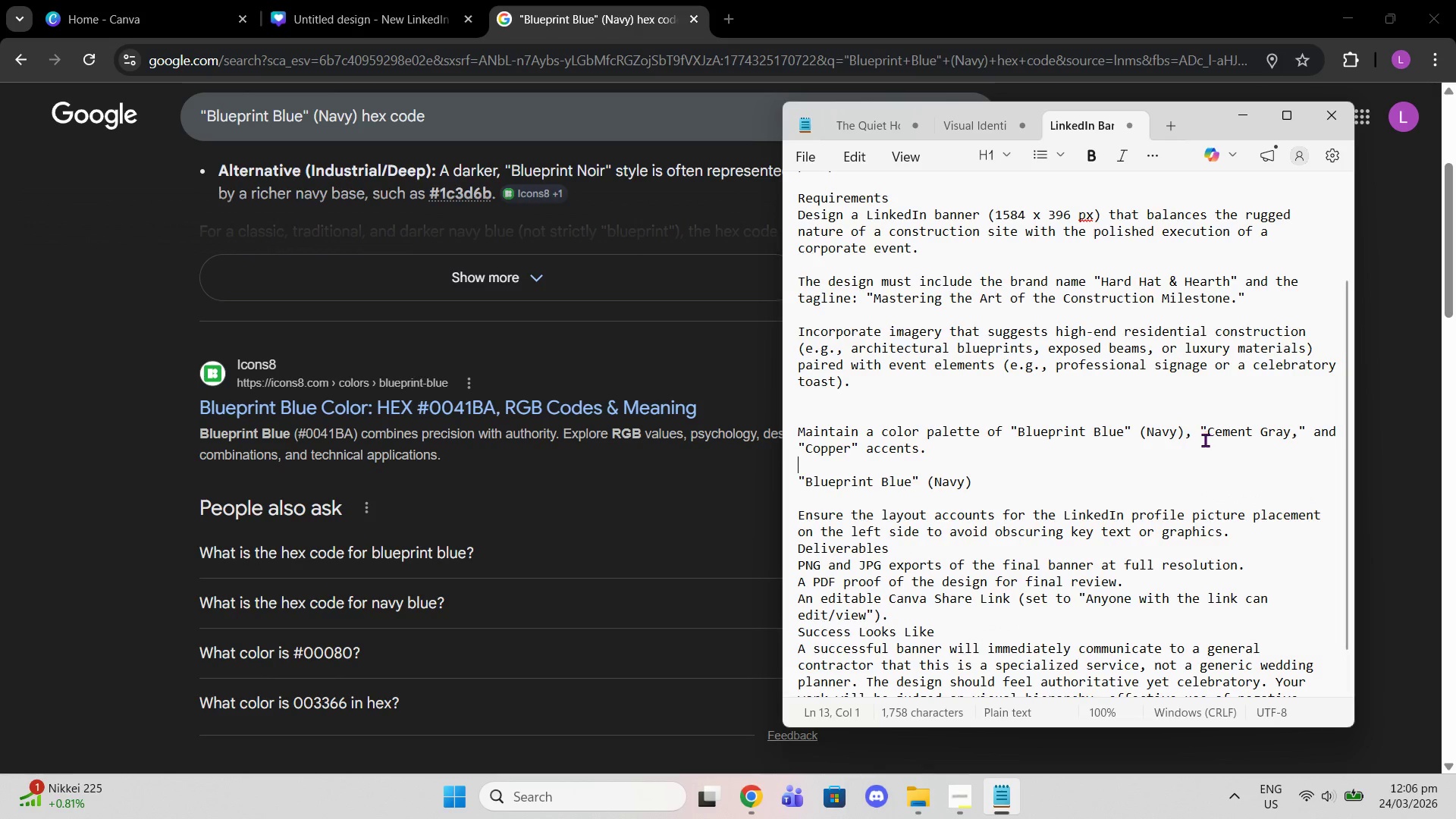 
left_click_drag(start_coordinate=[1203, 440], to_coordinate=[1276, 435])
 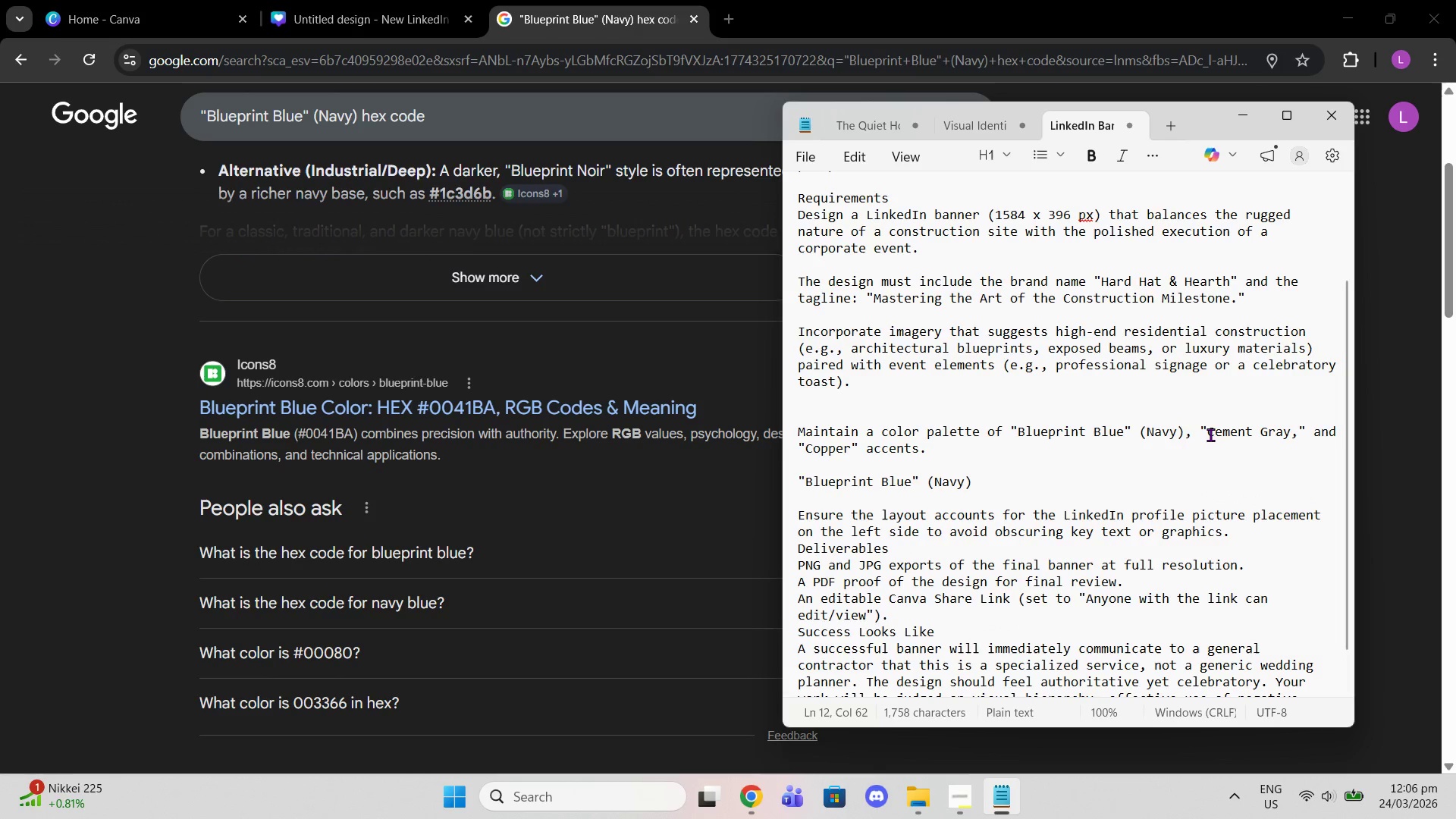 
left_click_drag(start_coordinate=[1210, 435], to_coordinate=[1298, 437])
 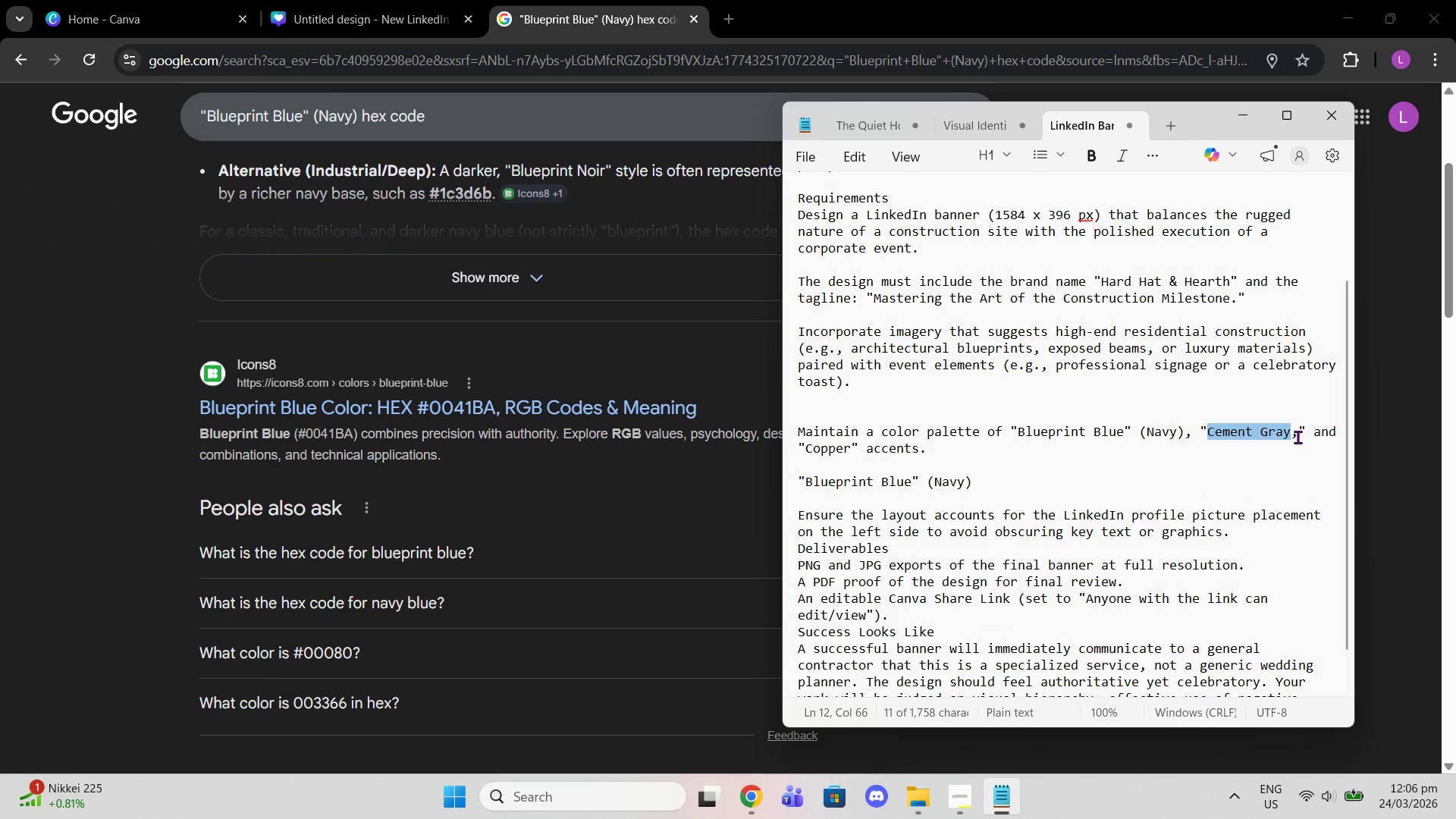 
key(Control+C)
 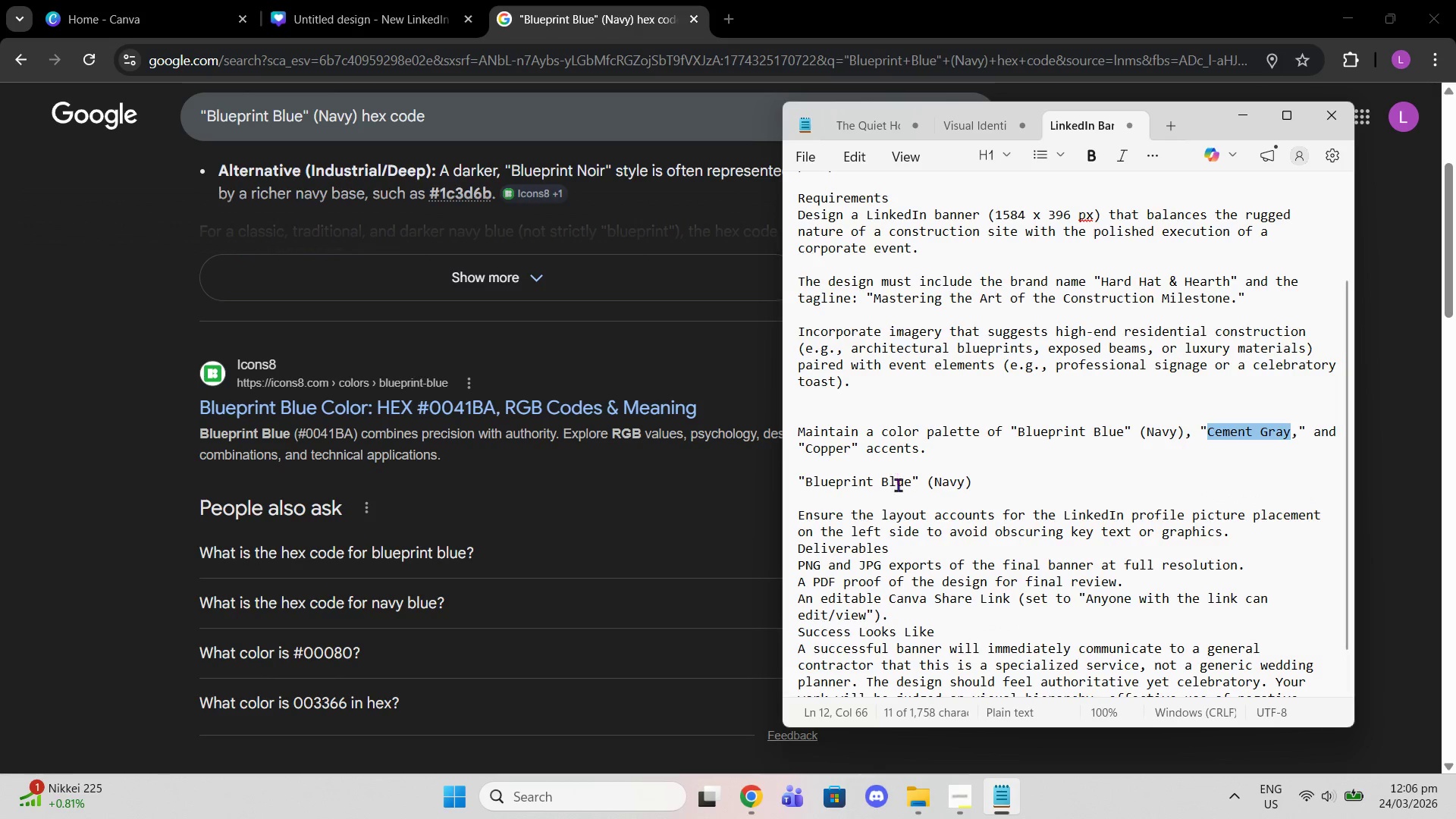 
left_click([893, 503])
 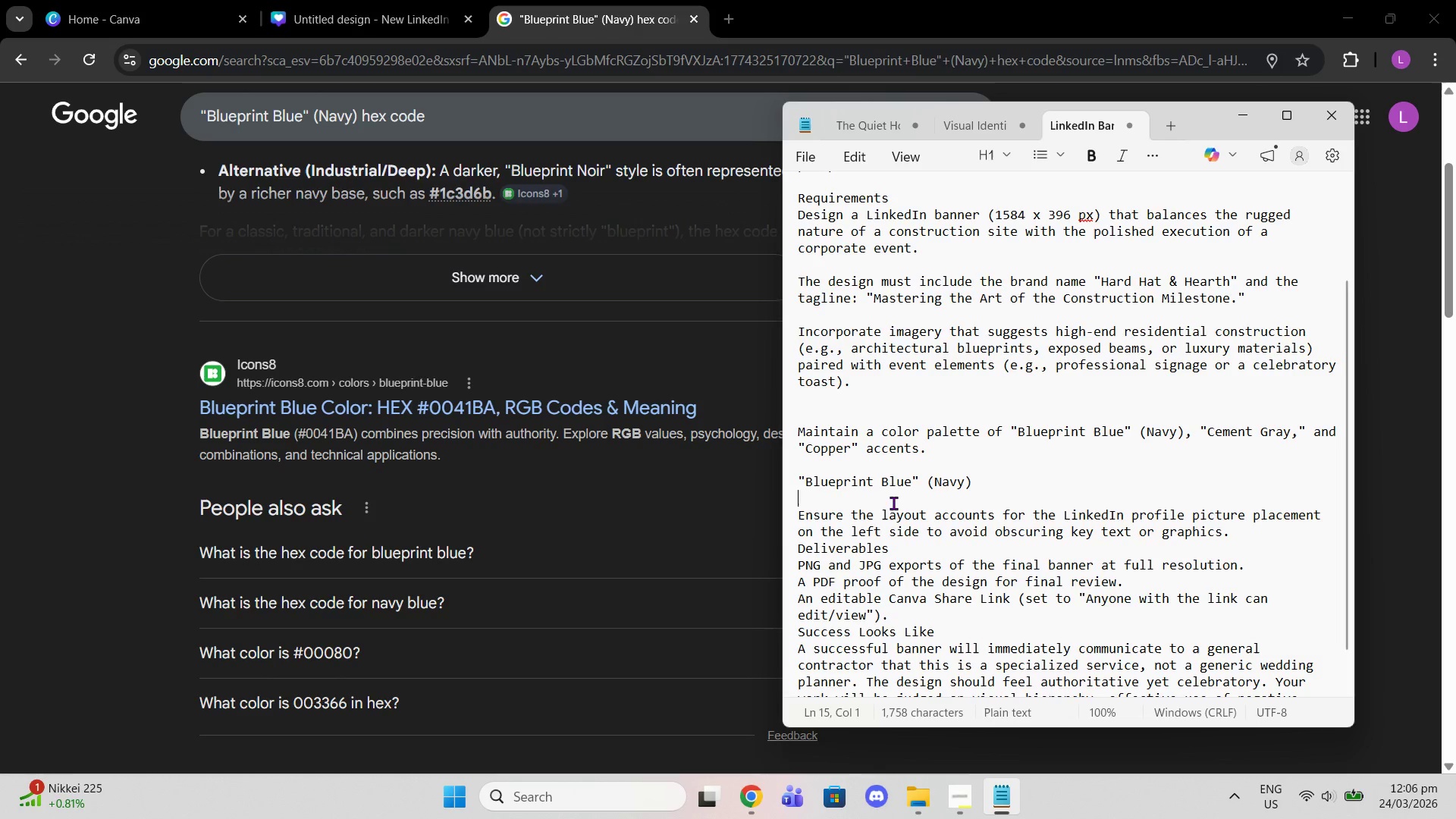 
key(Control+V)
 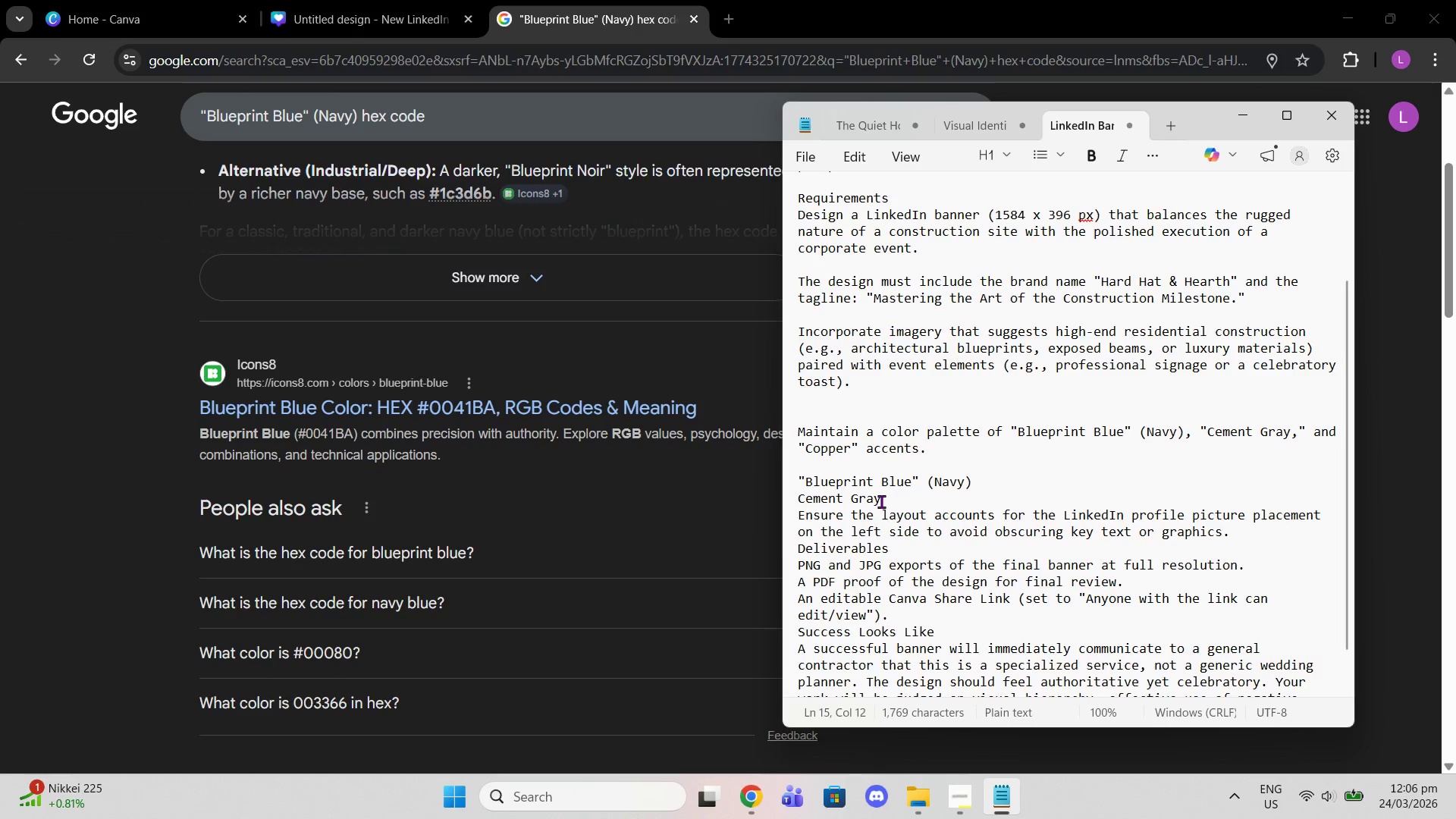 
key(Enter)
 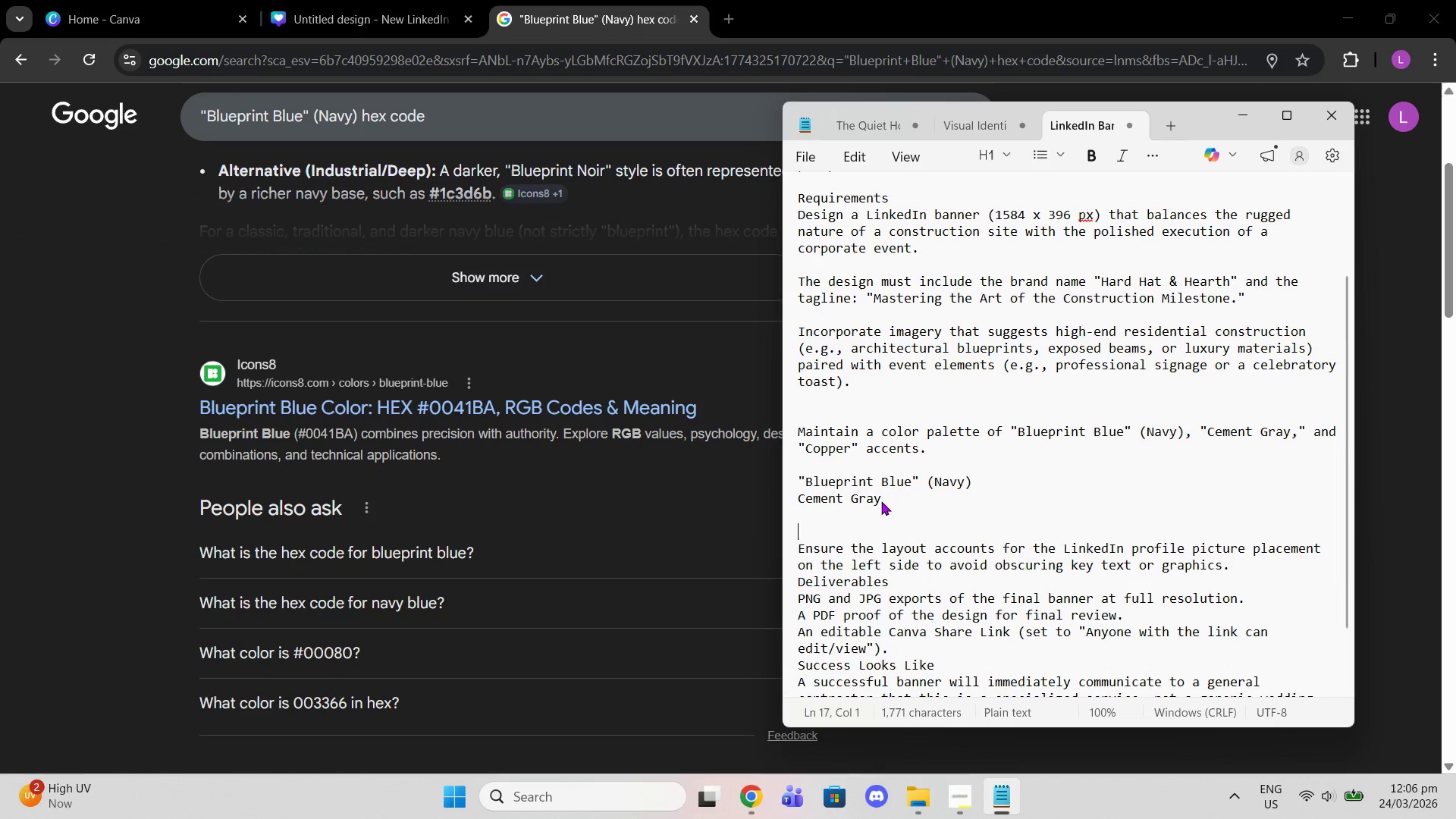 
key(Enter)
 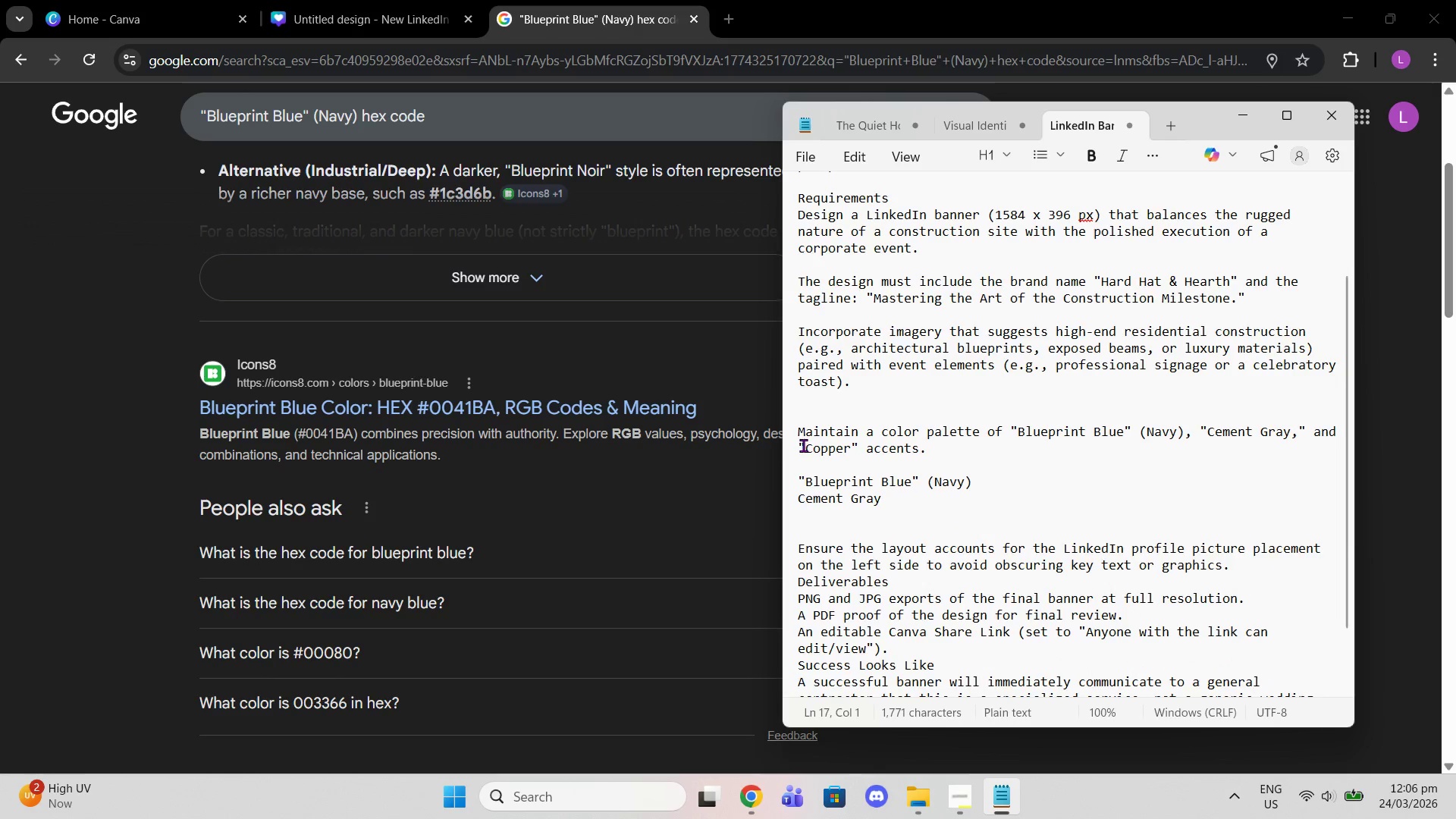 
left_click_drag(start_coordinate=[810, 447], to_coordinate=[930, 447])
 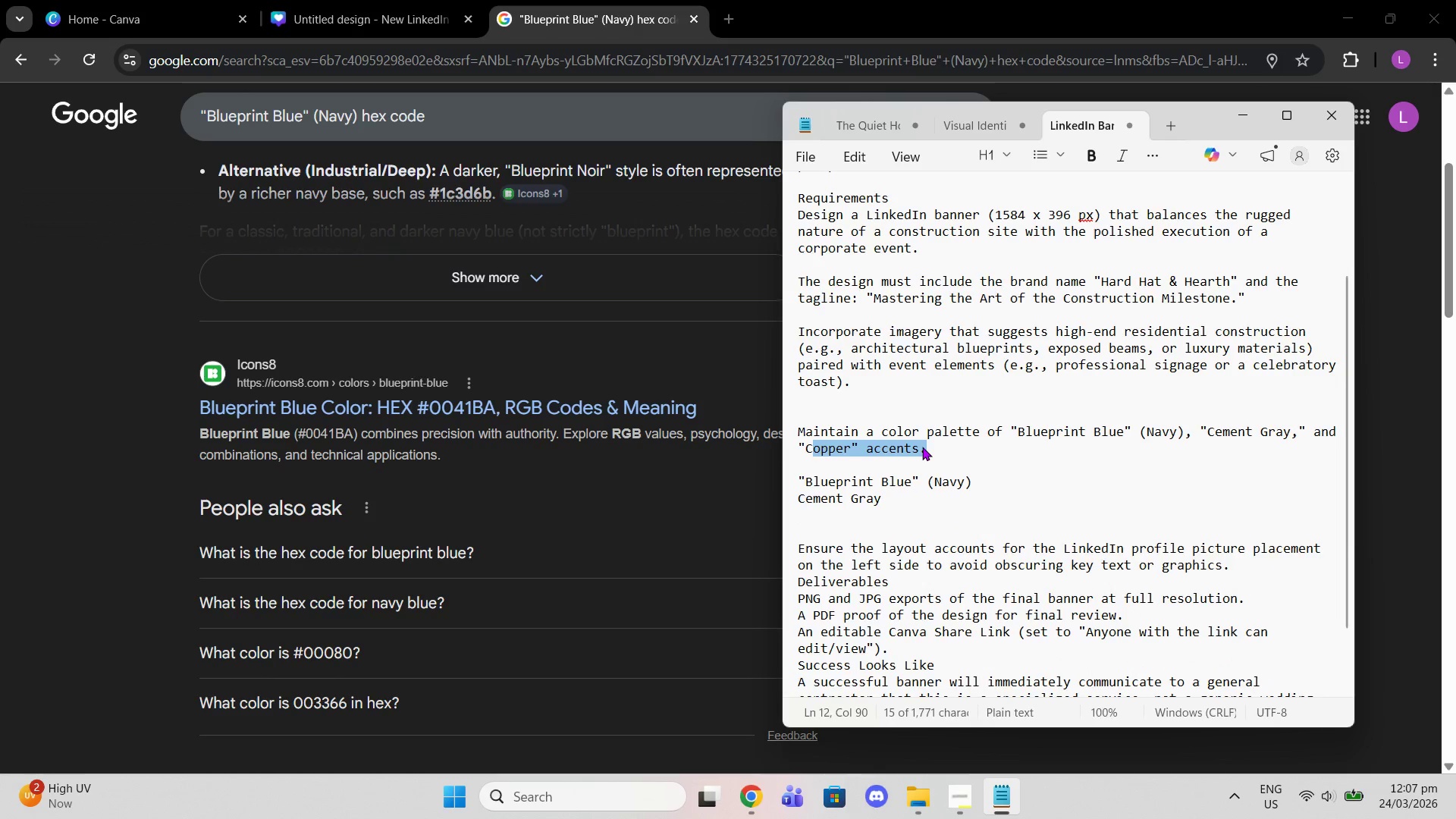 
left_click([922, 447])
 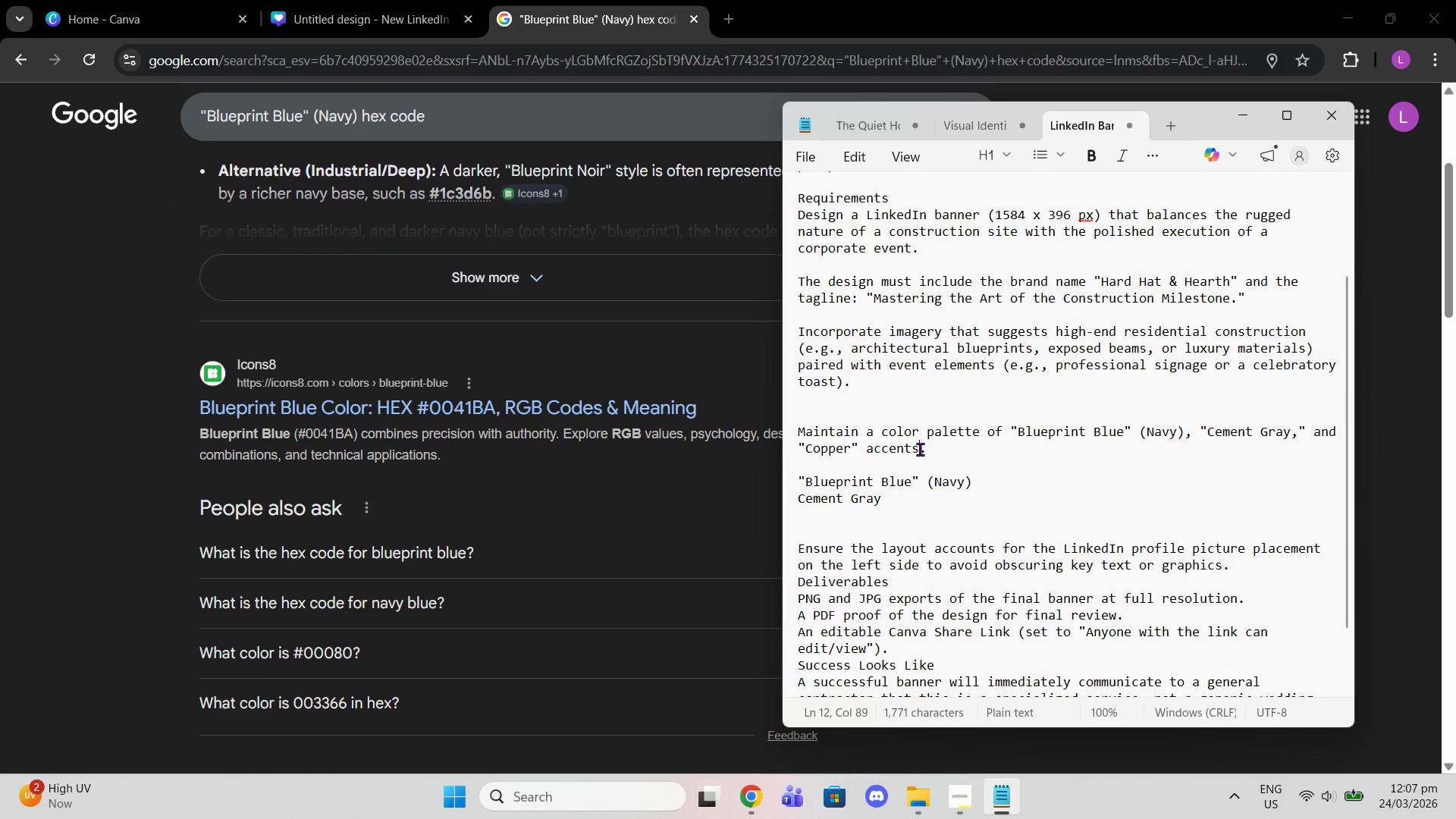 
left_click_drag(start_coordinate=[920, 449], to_coordinate=[801, 450])
 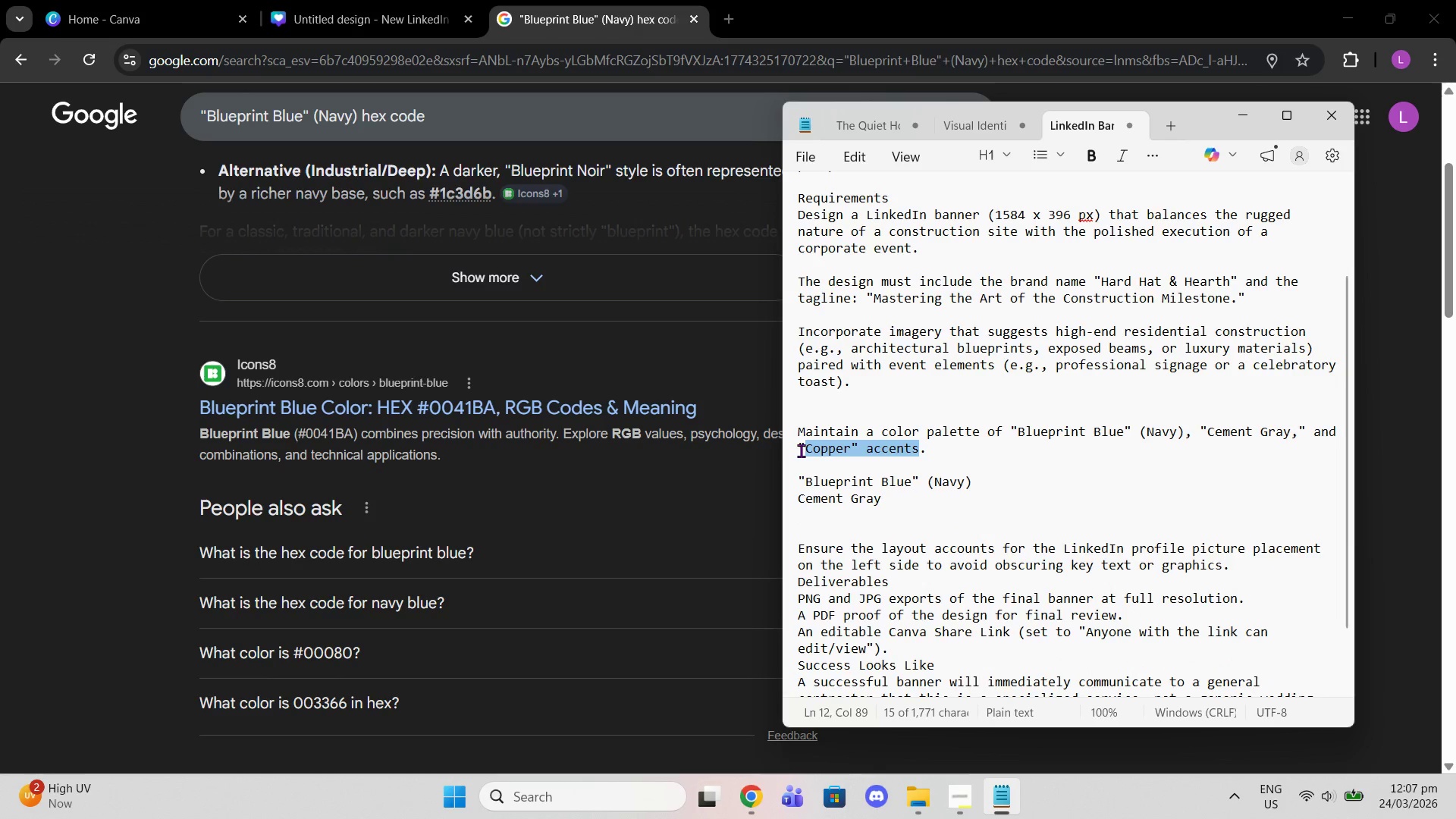 
key(Control+C)
 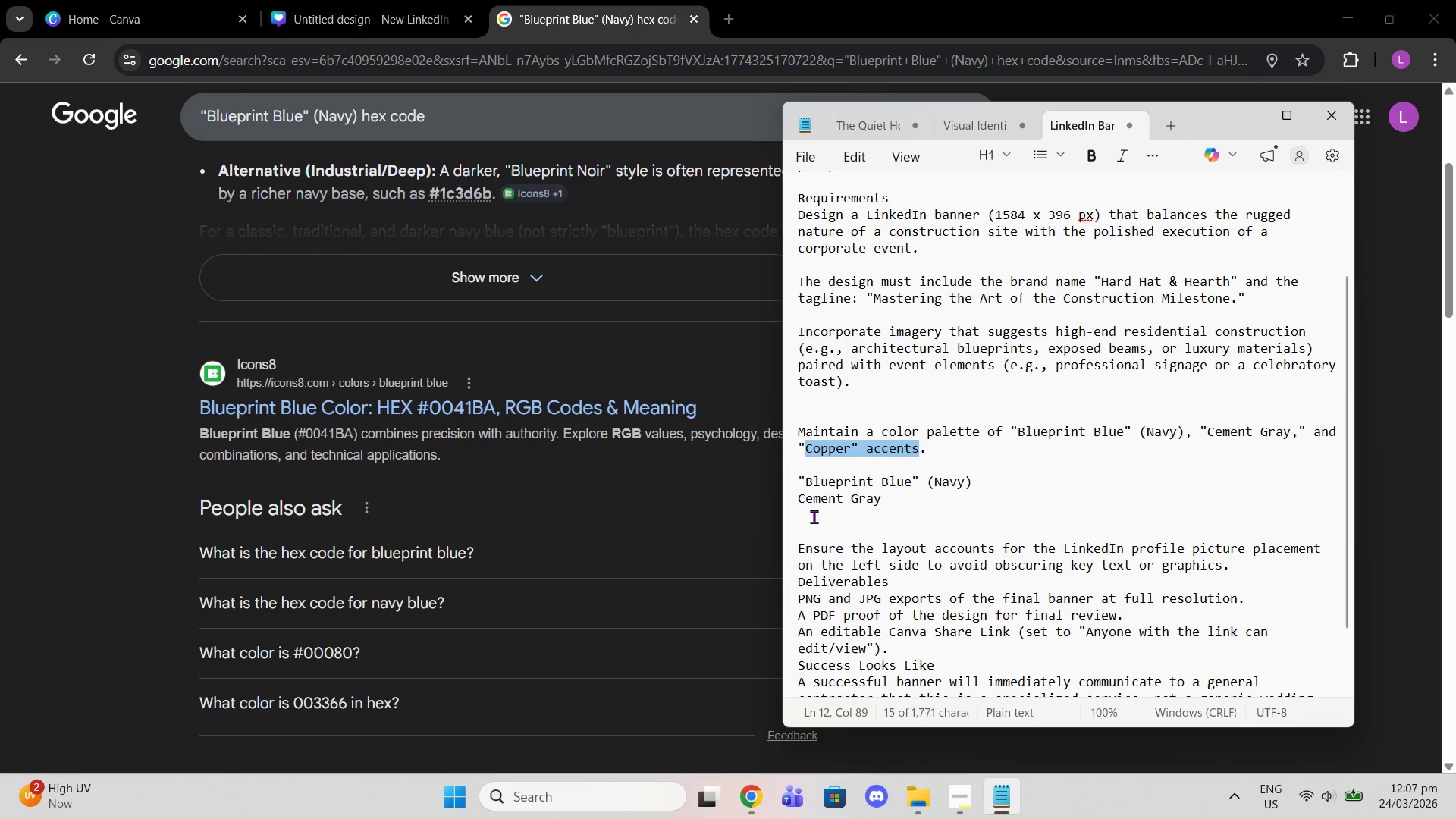 
left_click([810, 510])
 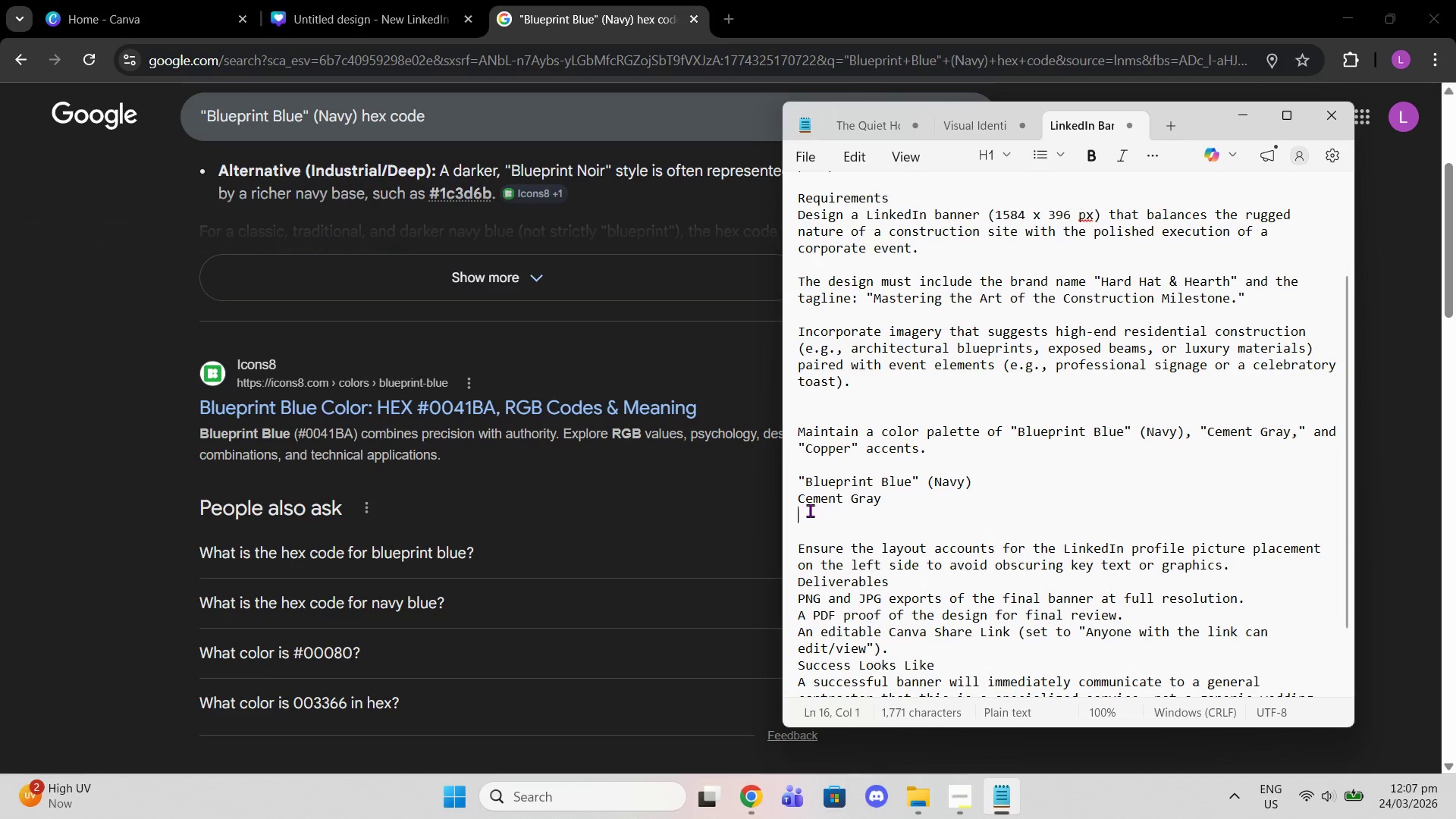 
key(Control+V)
 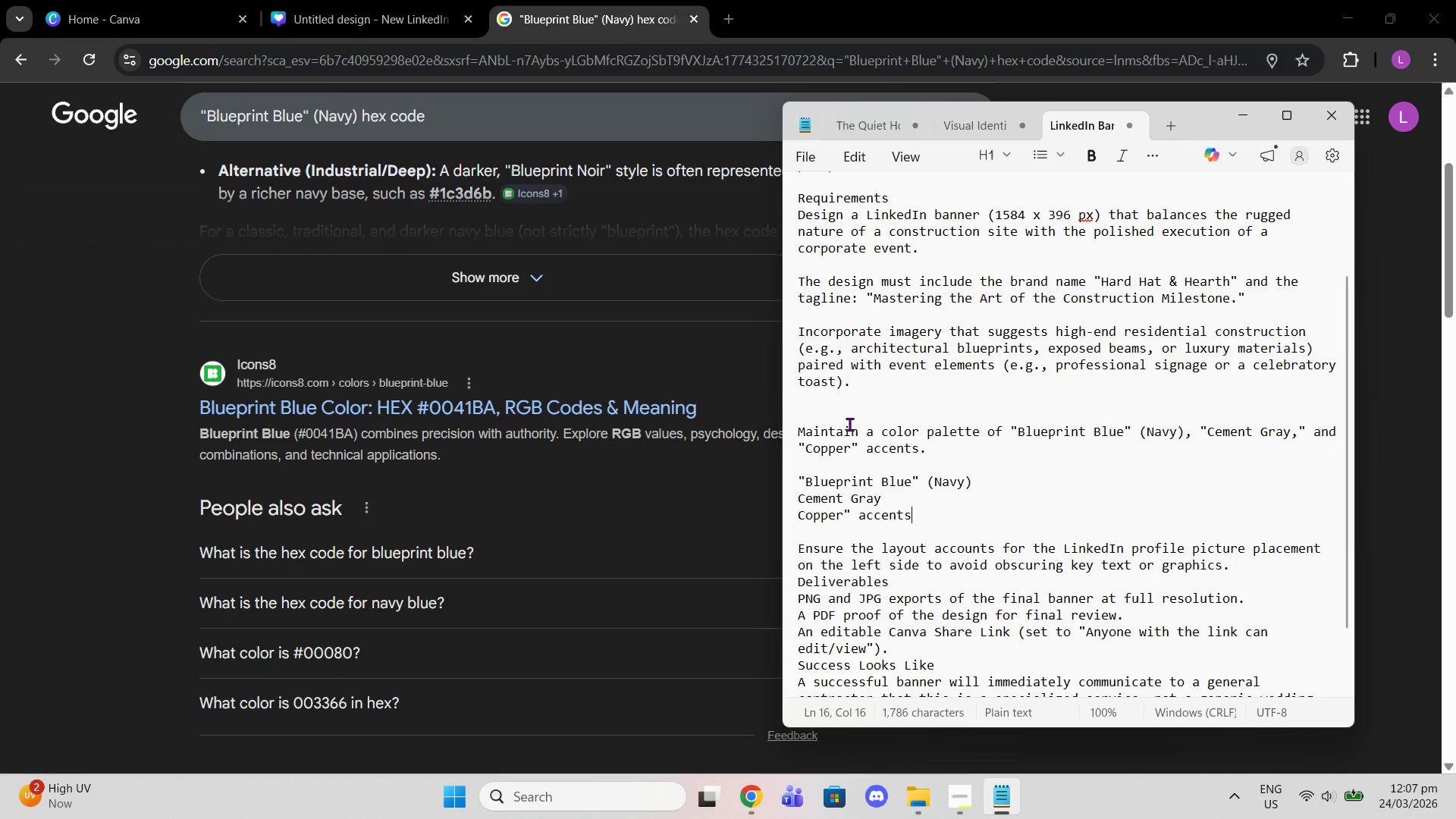 
wait(9.55)
 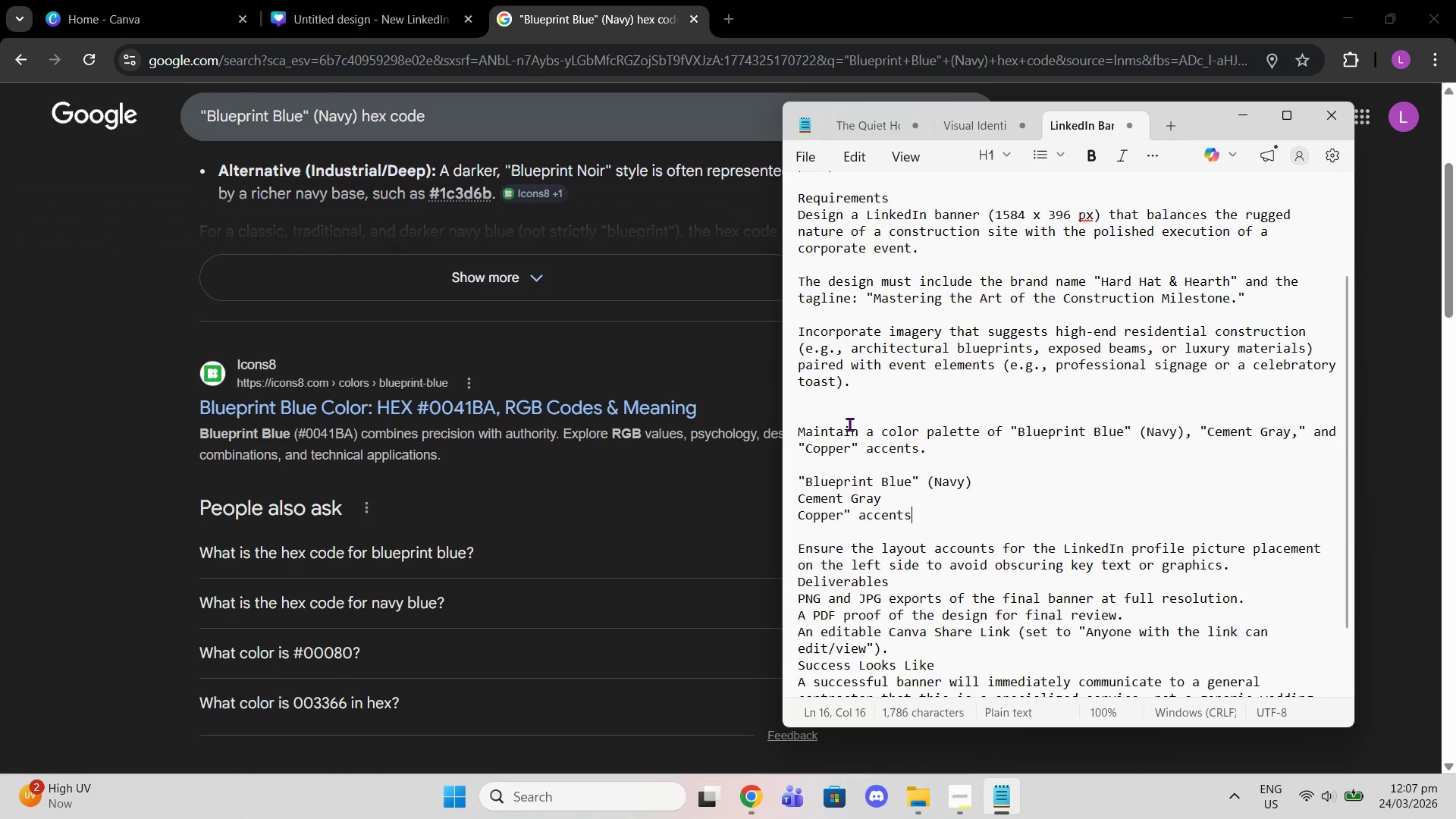 
key(Space)
 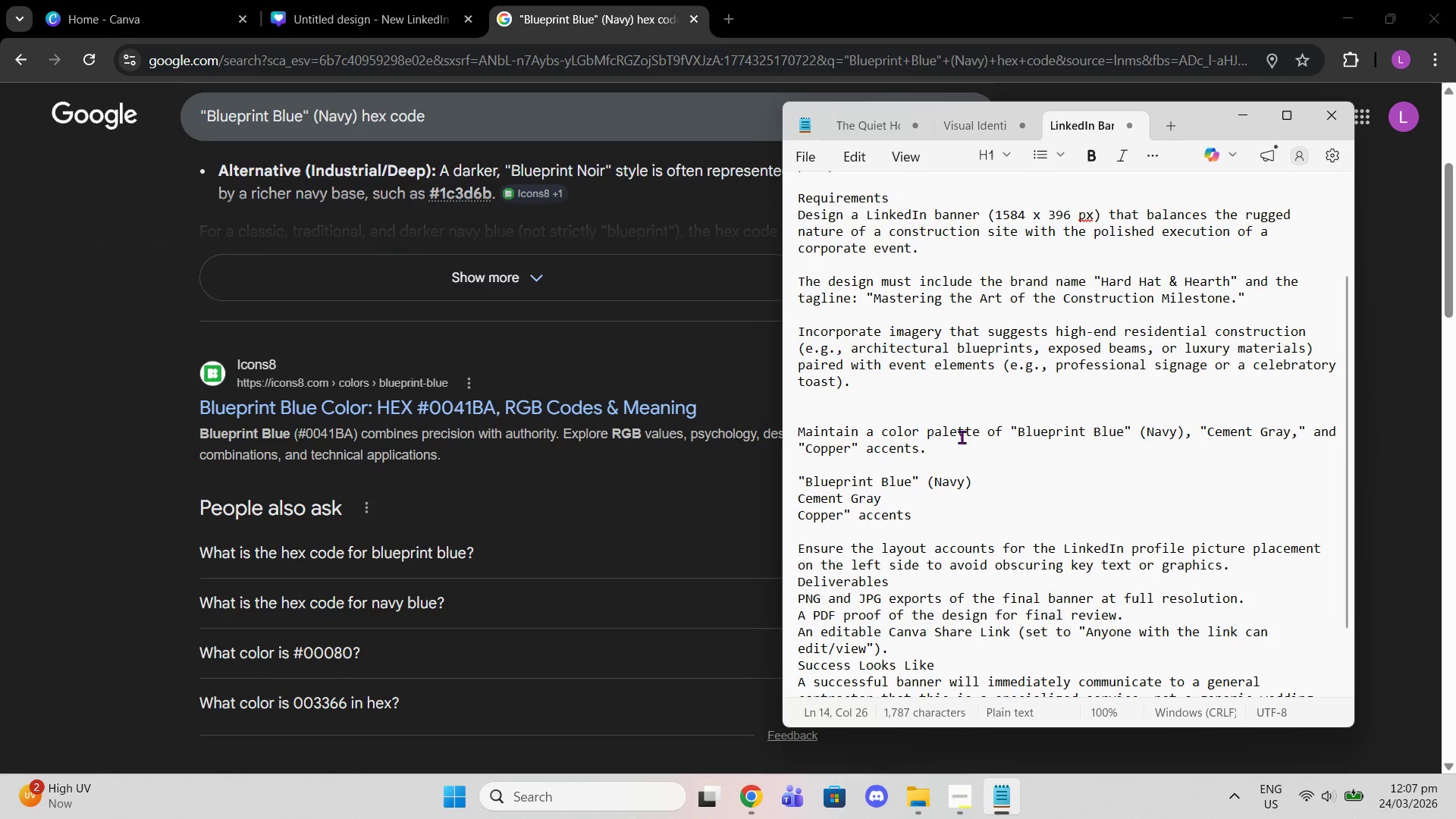 
key(Backspace)
 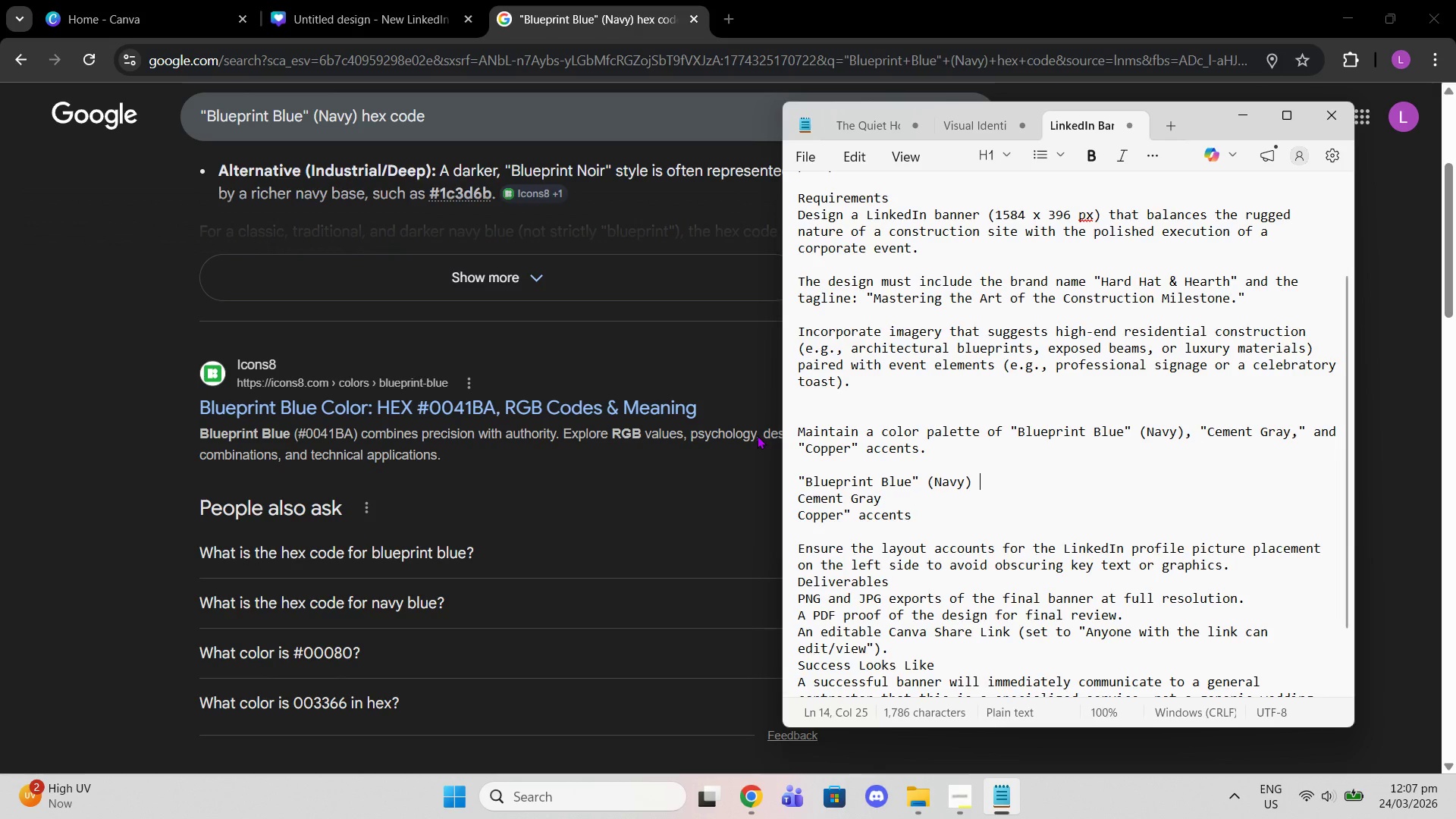 
scroll: coordinate [436, 389], scroll_direction: up, amount: 3.0
 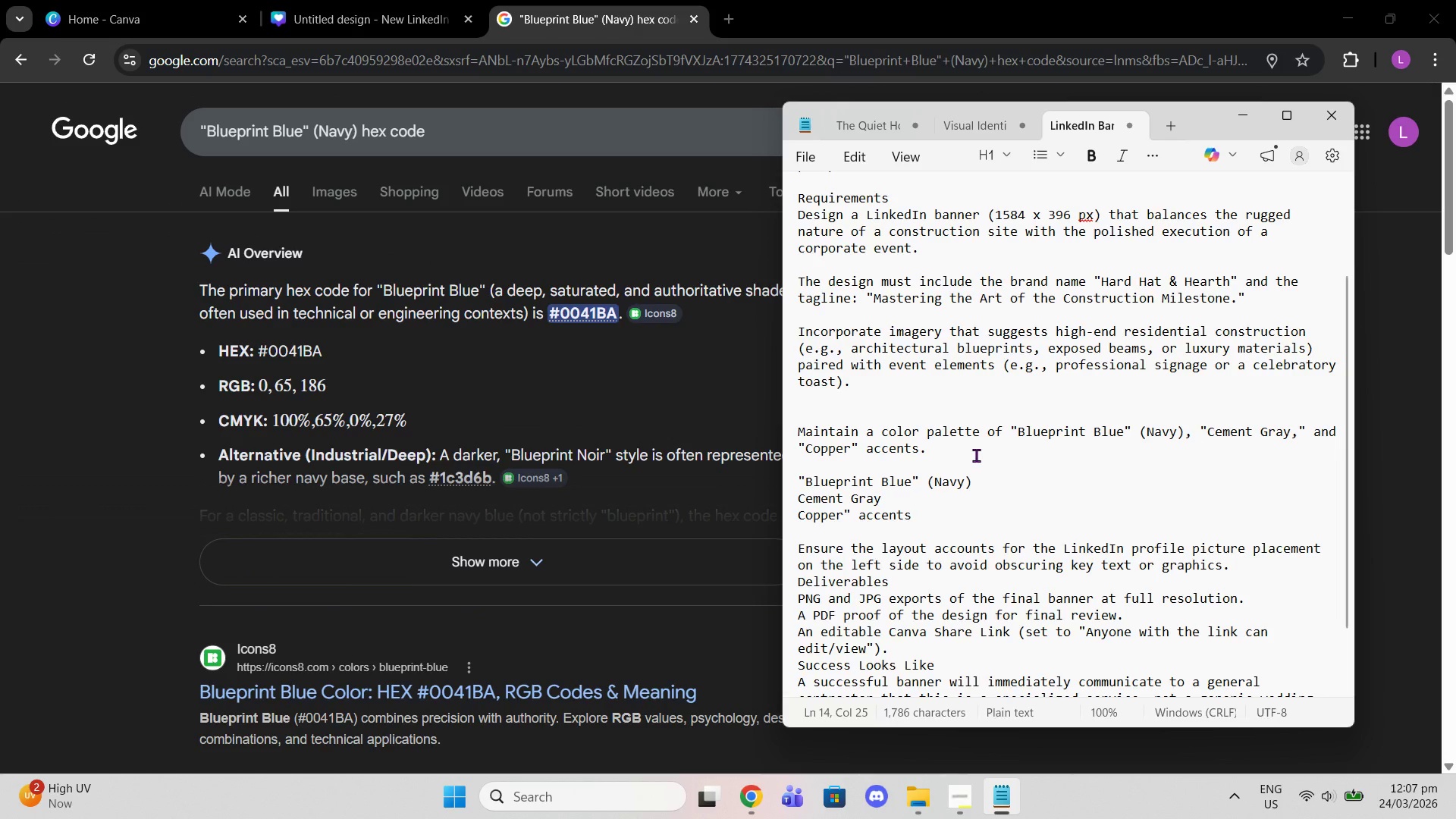 
hold_key(key=ShiftLeft, duration=1.5)
 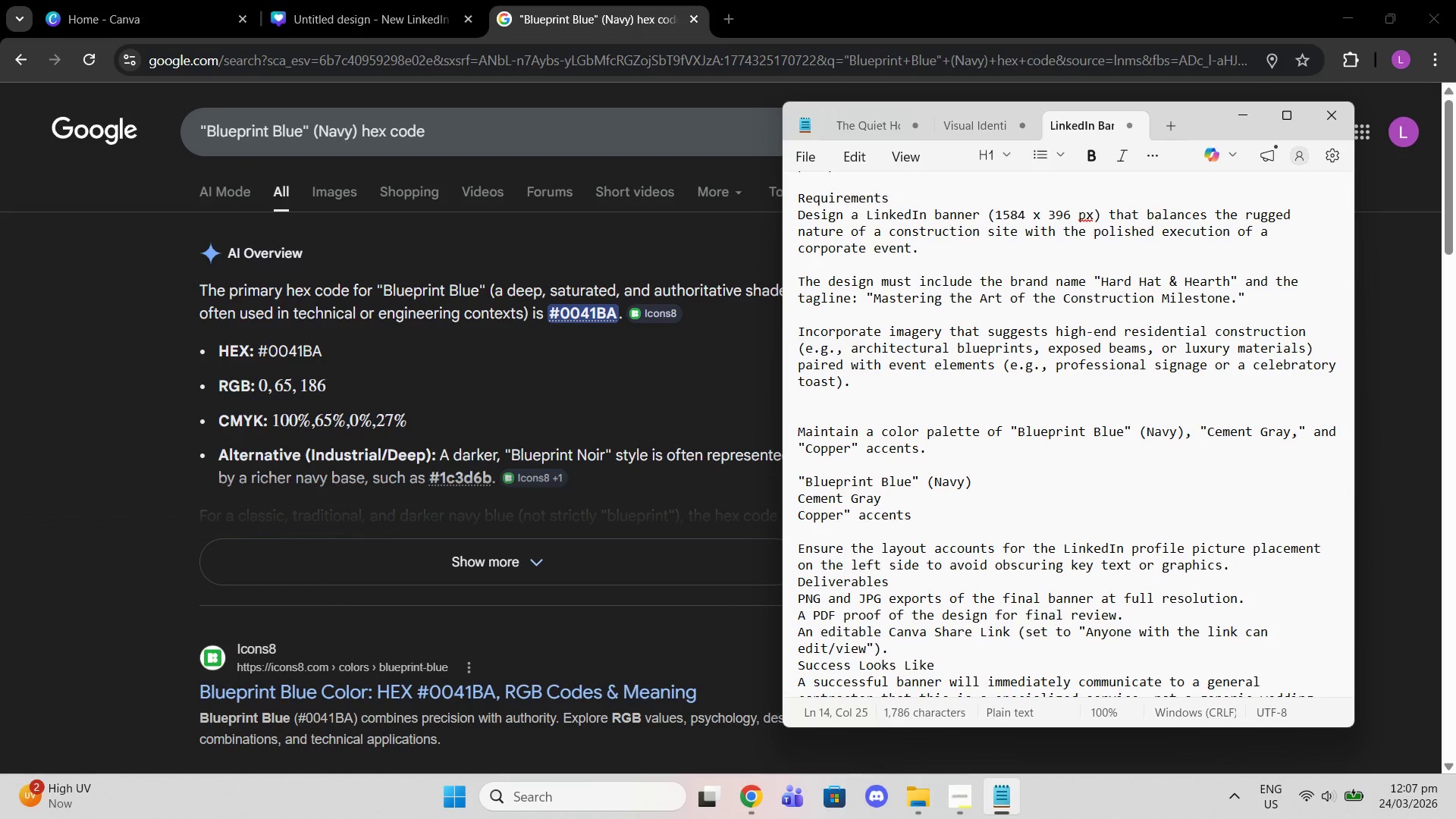 
type(#0f2a44)
 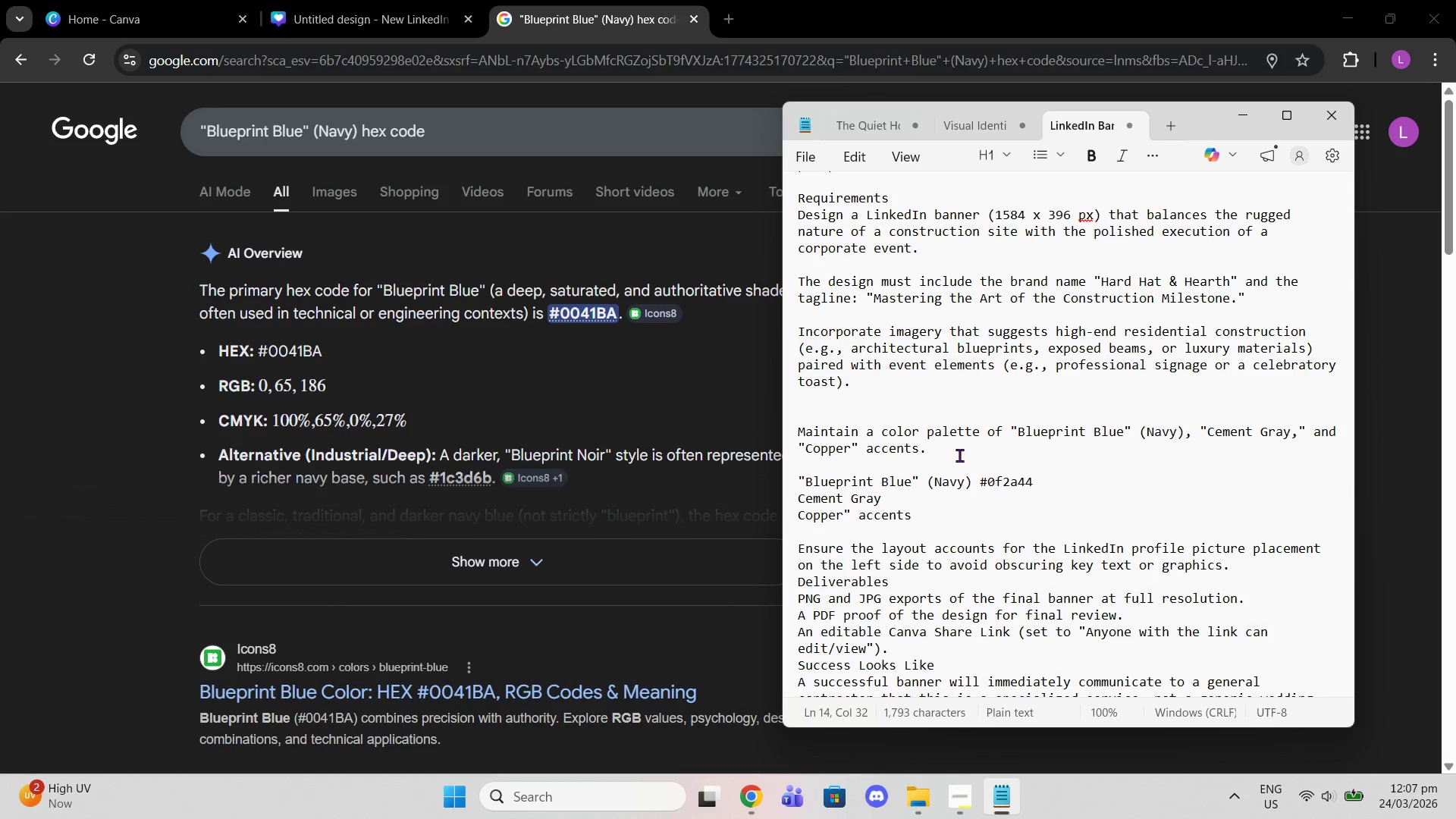 
left_click([416, 133])
 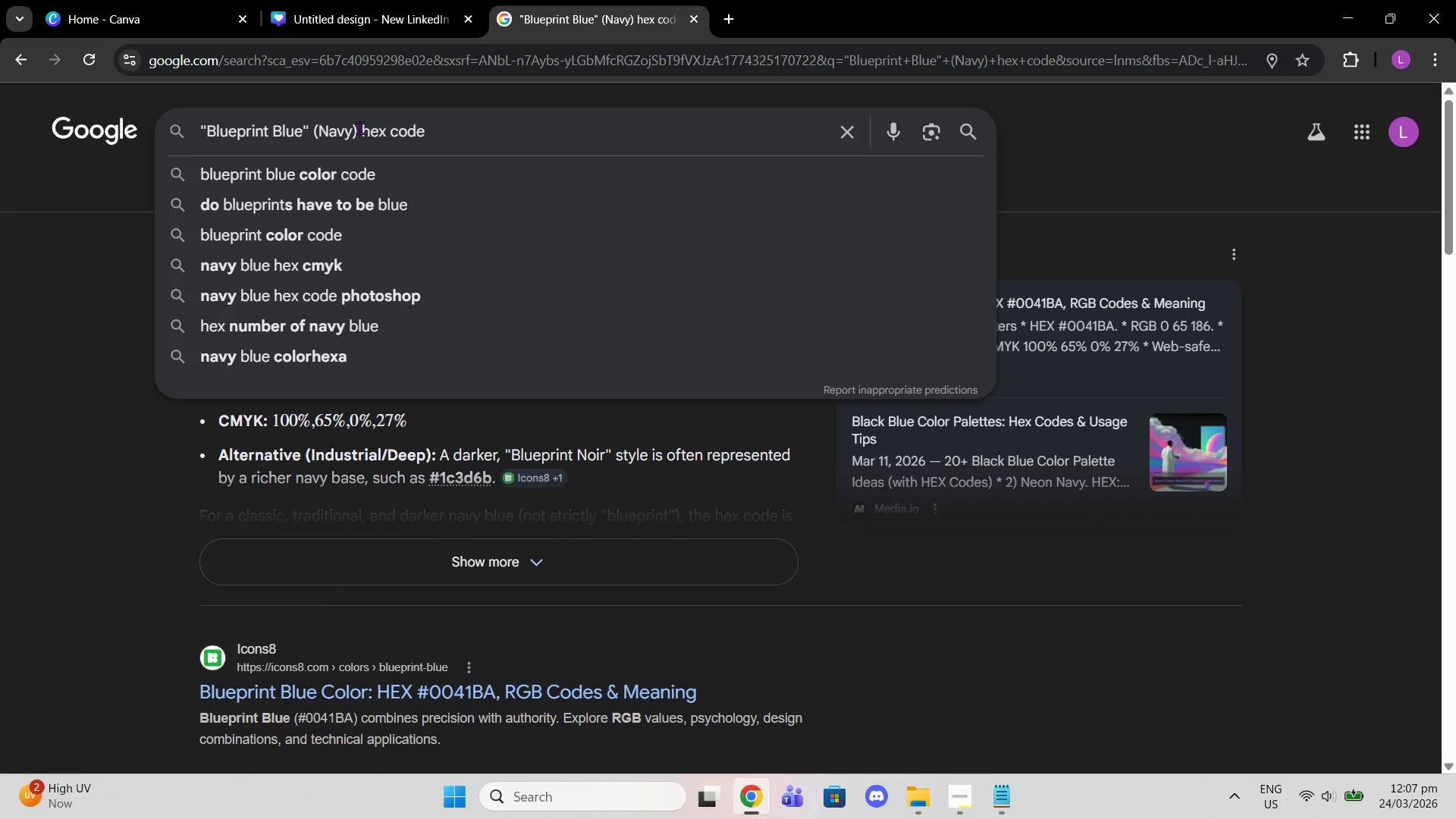 
left_click_drag(start_coordinate=[356, 127], to_coordinate=[28, 149])
 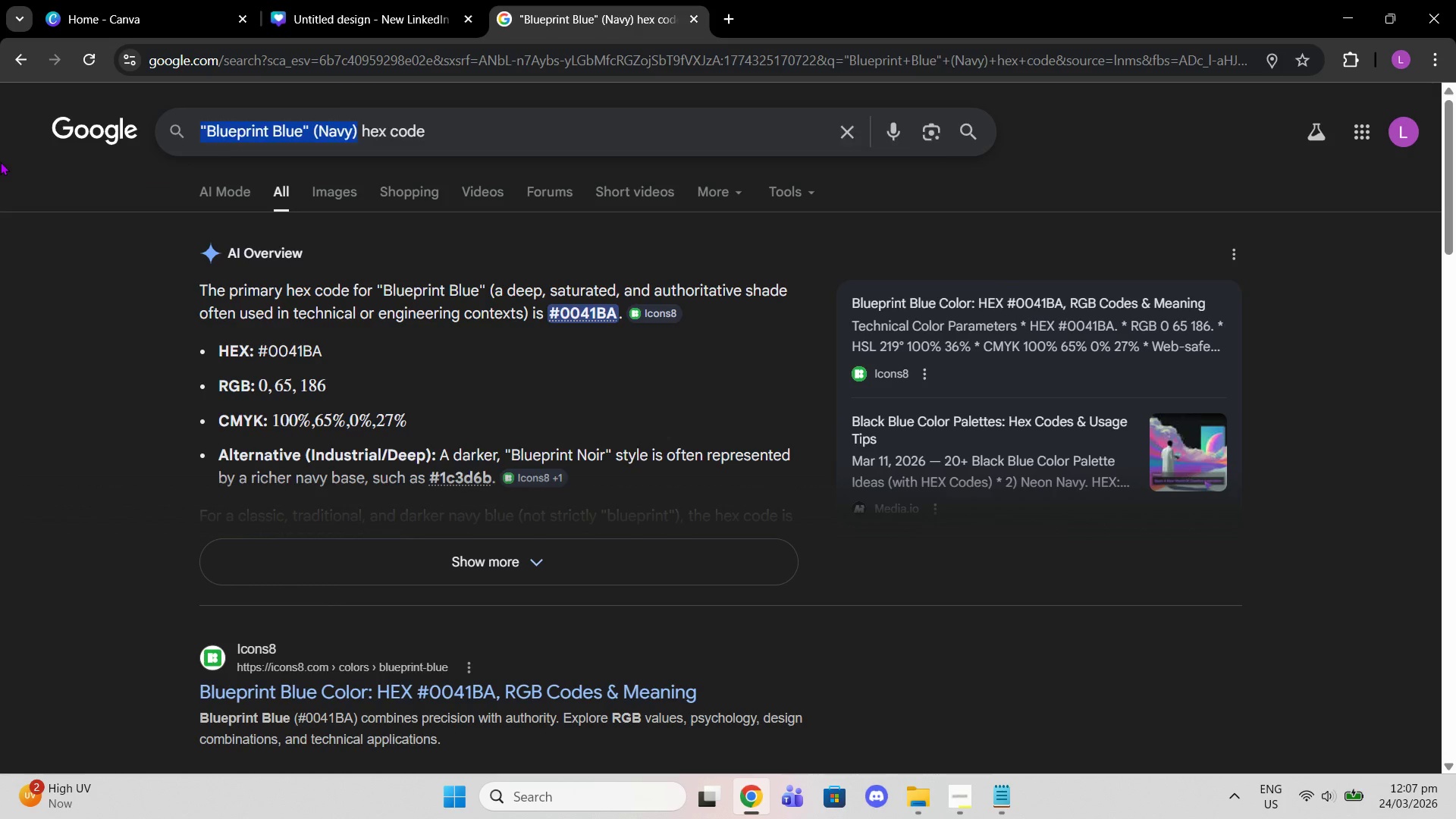 
type(cement gray)
 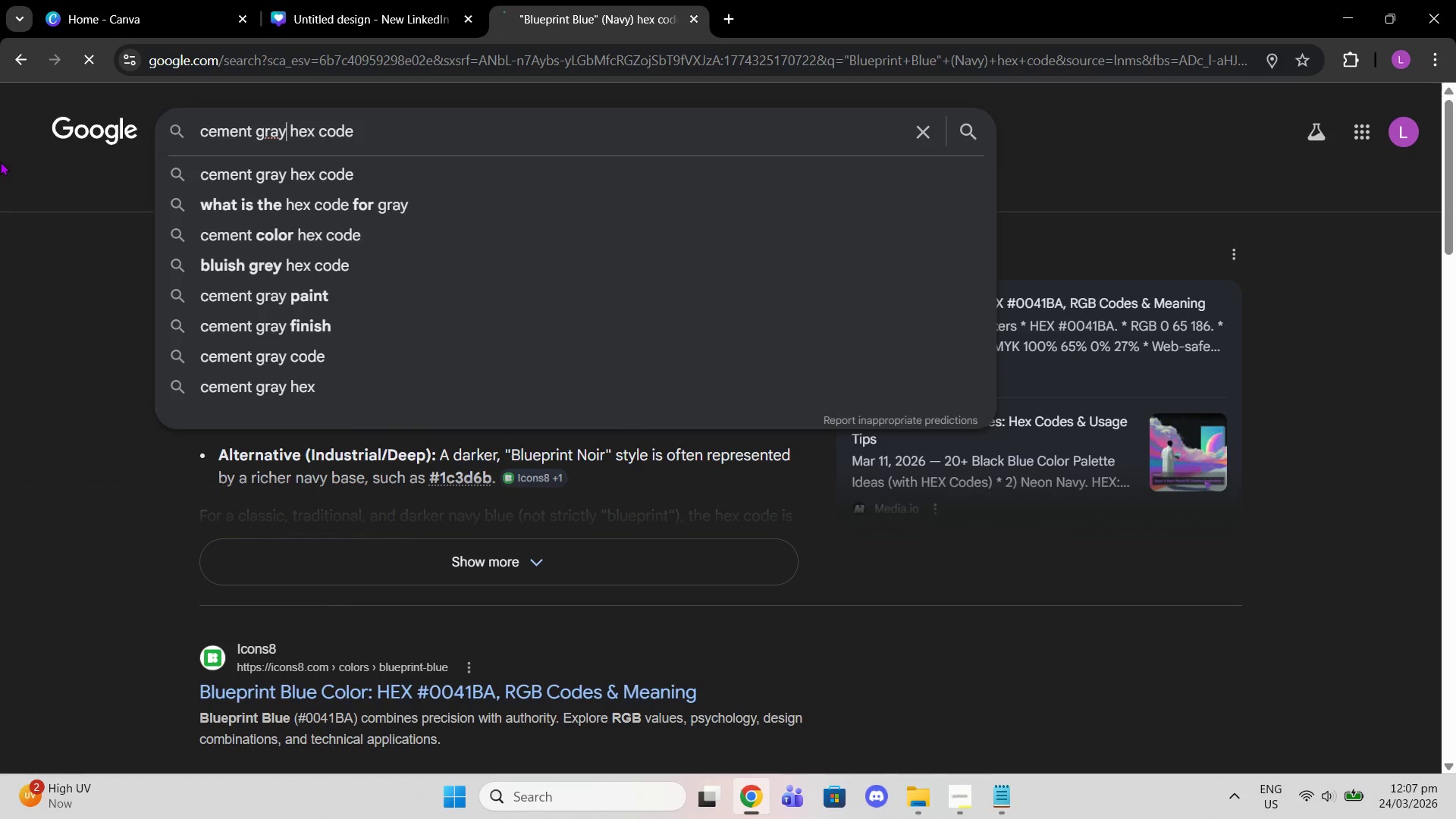 
key(Enter)
 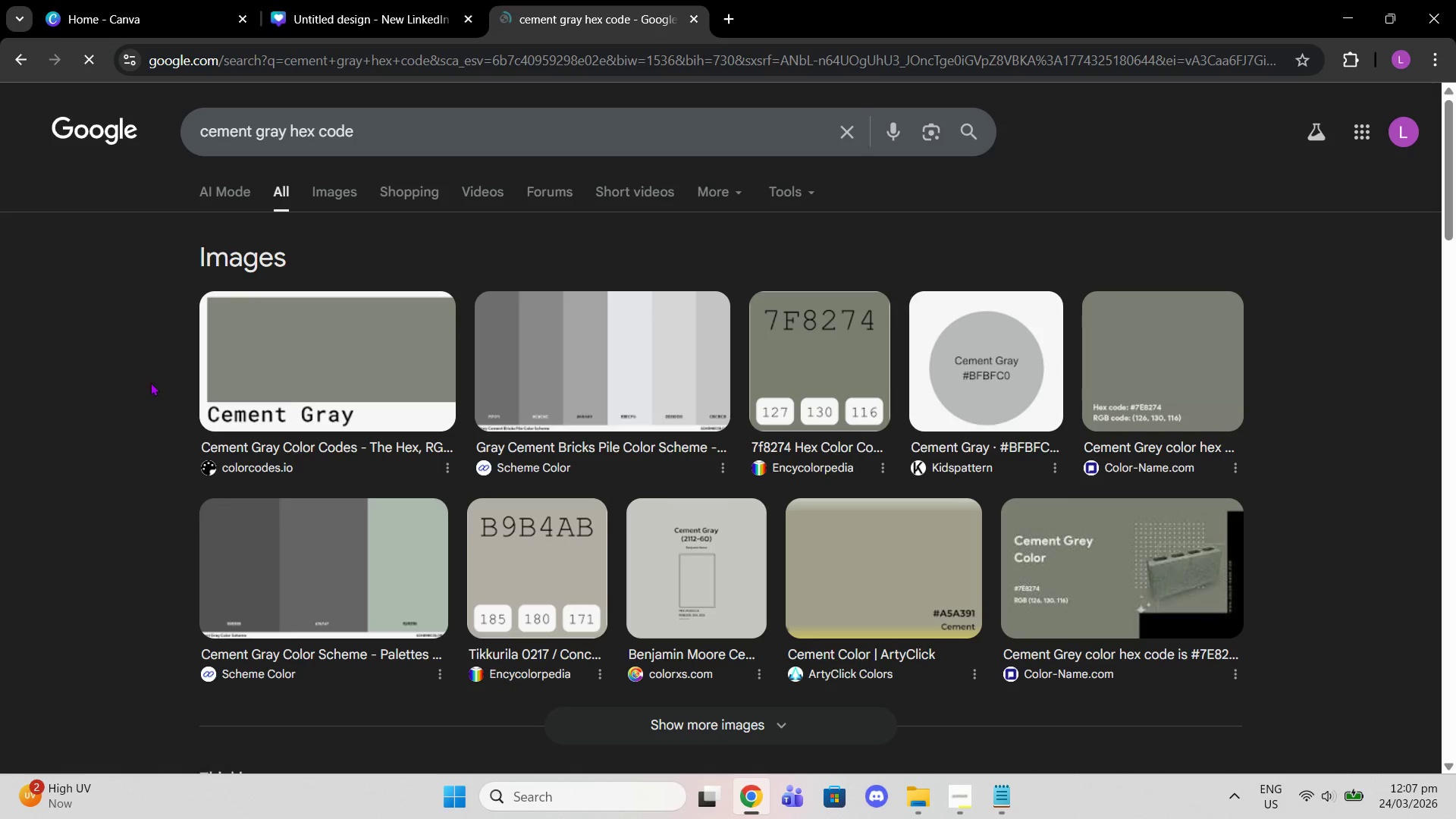 
scroll: coordinate [262, 444], scroll_direction: down, amount: 5.0
 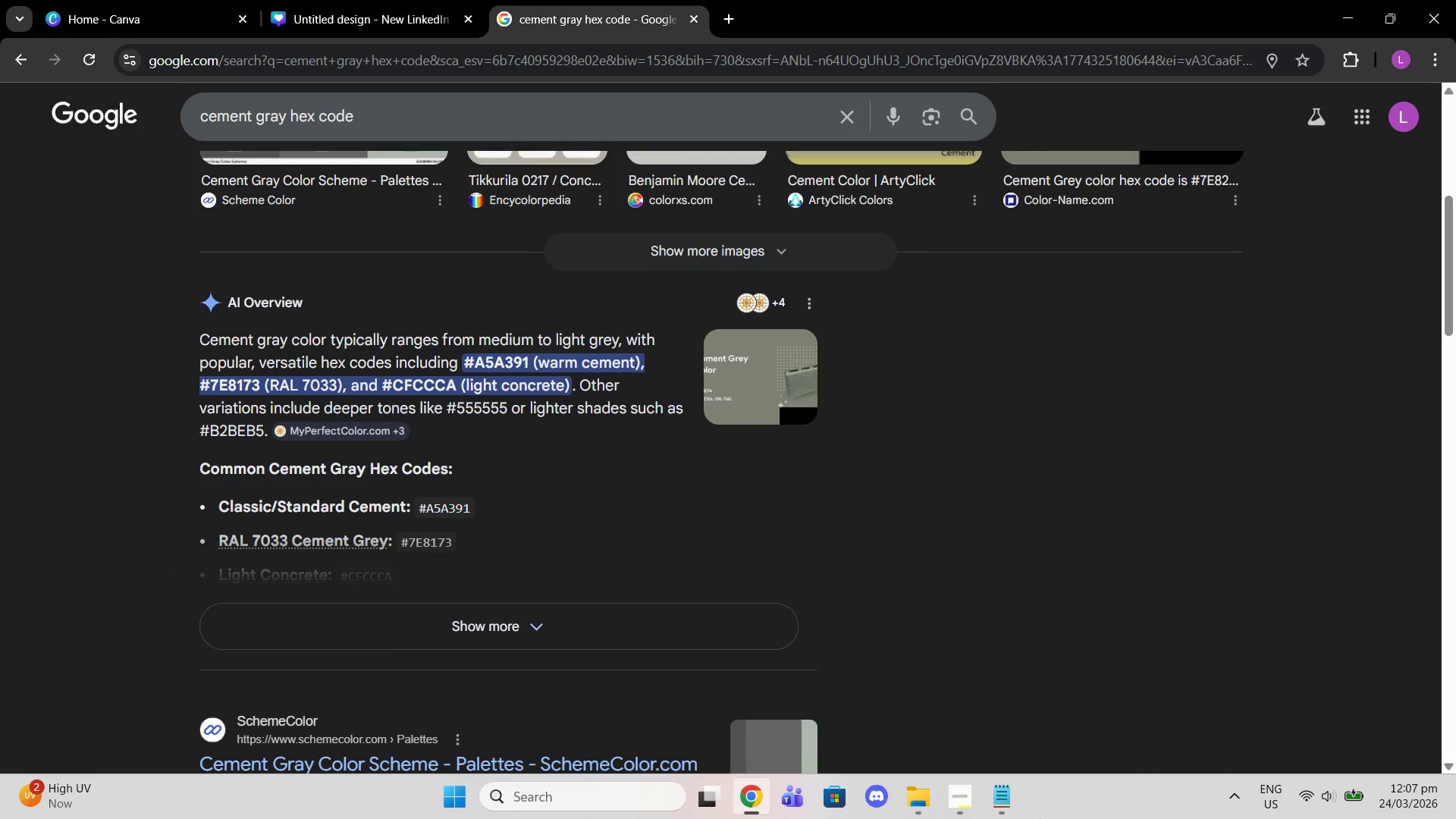 
left_click([1006, 799])
 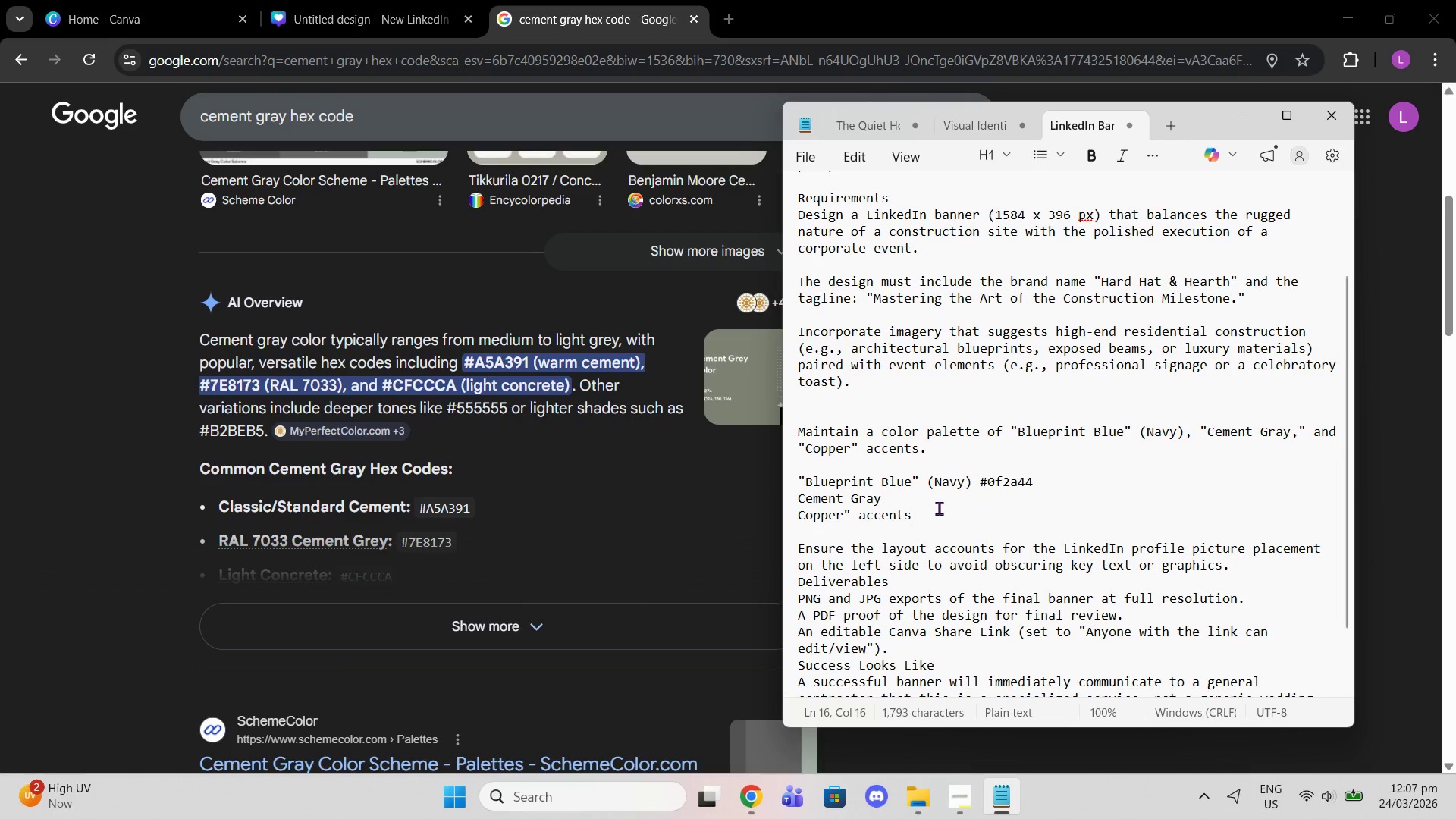 
double_click([929, 493])
 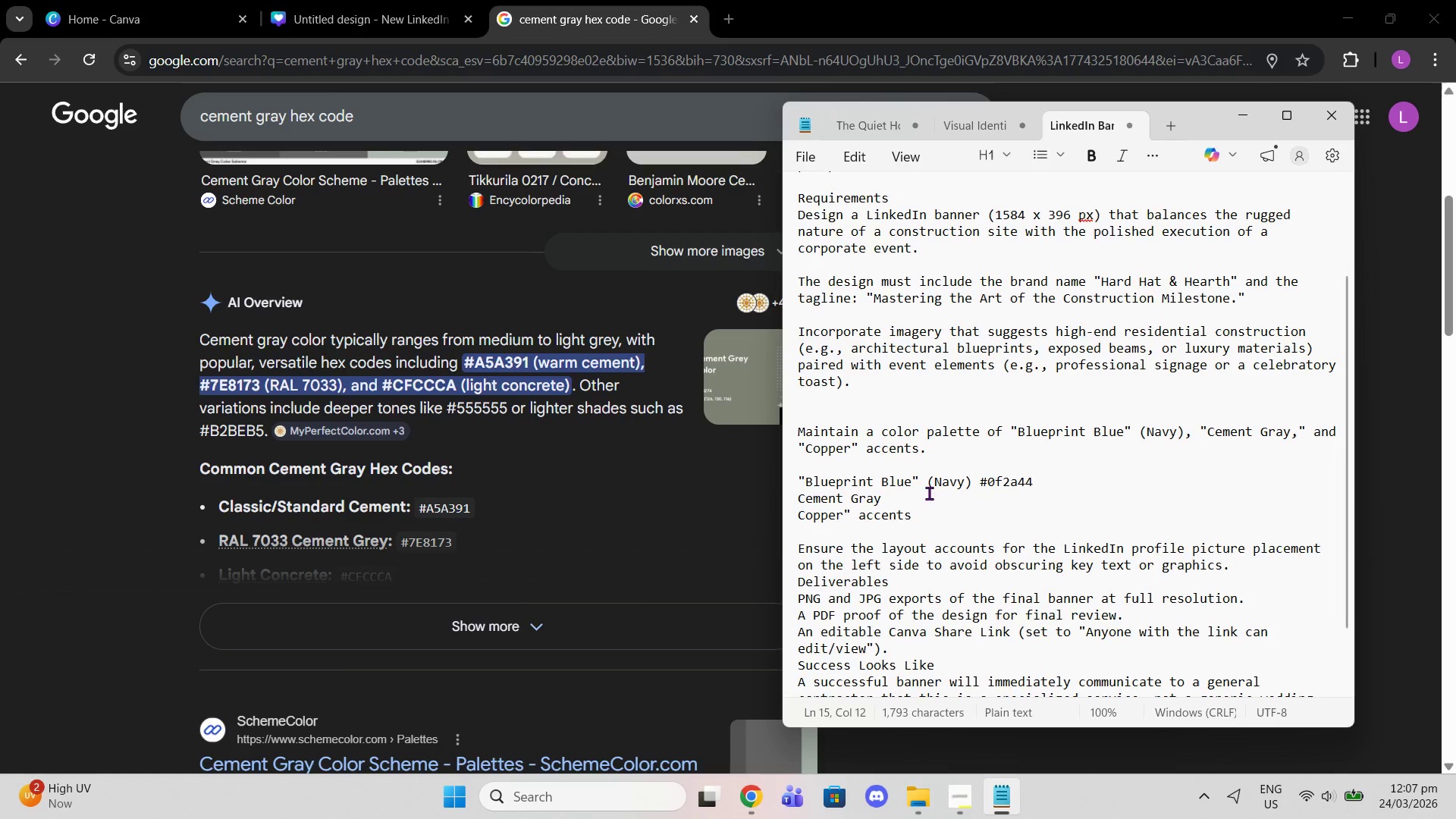 
key(Space)
 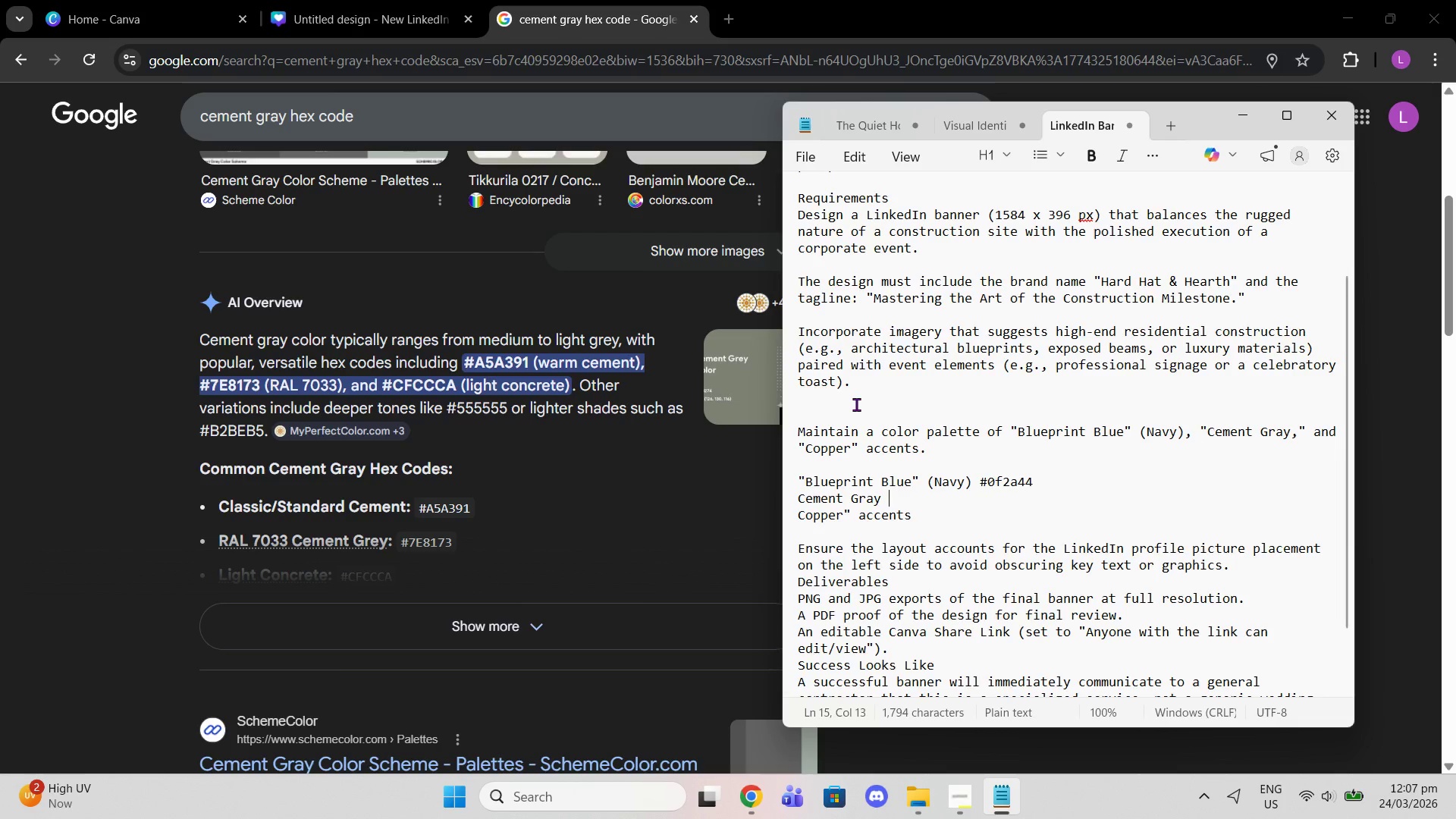 
type(6d6d6d)
 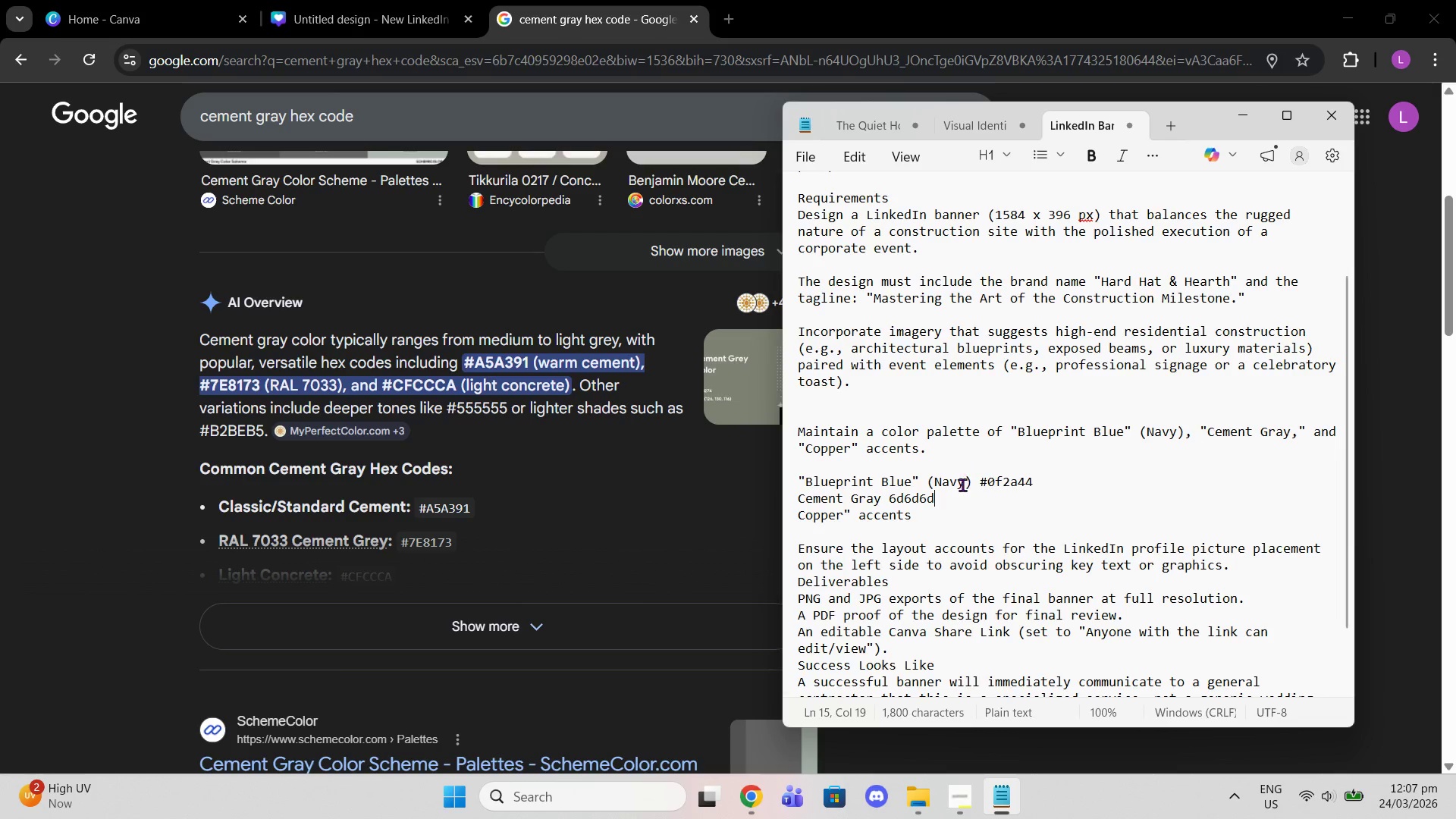 
left_click([952, 516])
 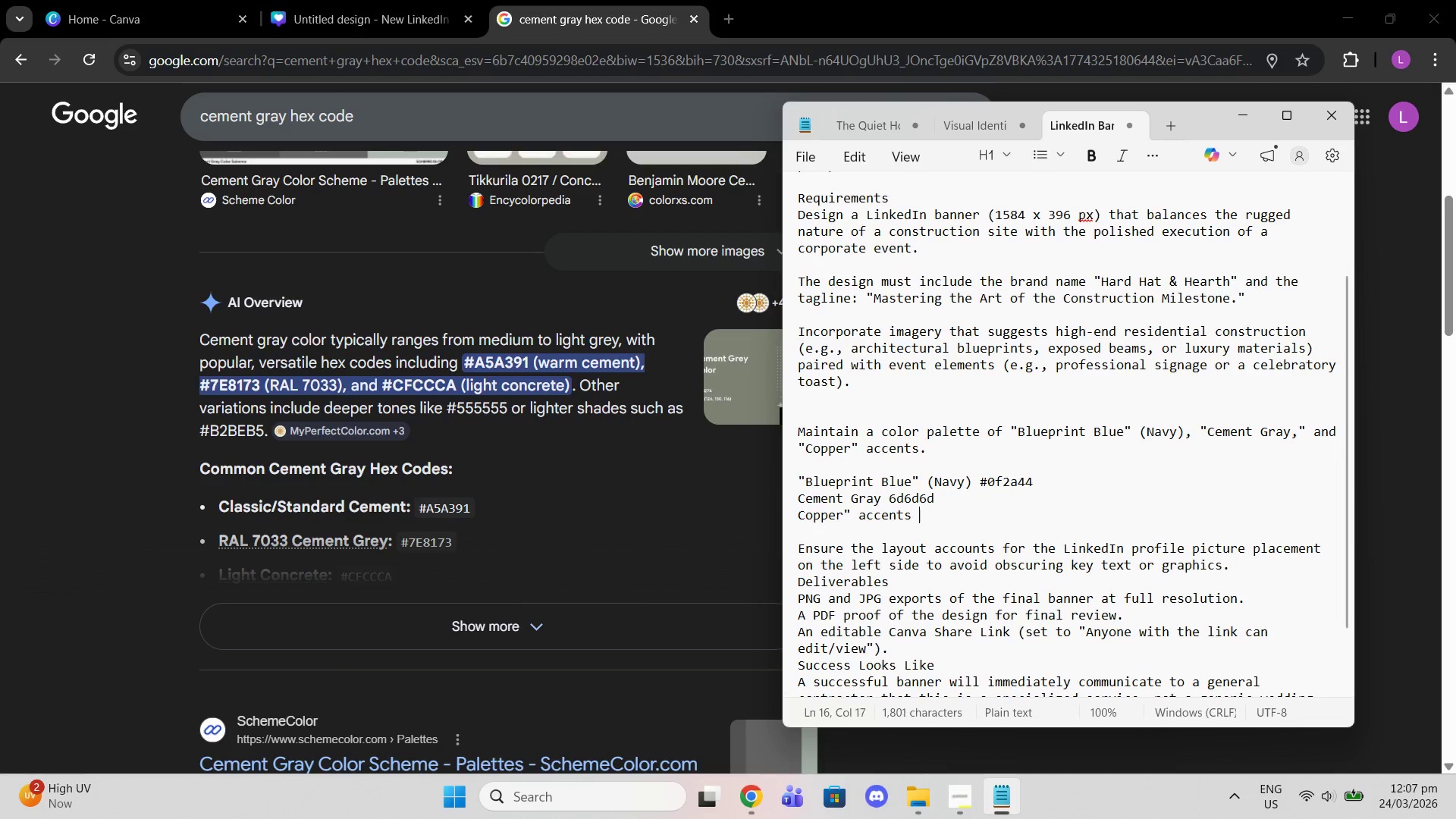 
key(Space)
 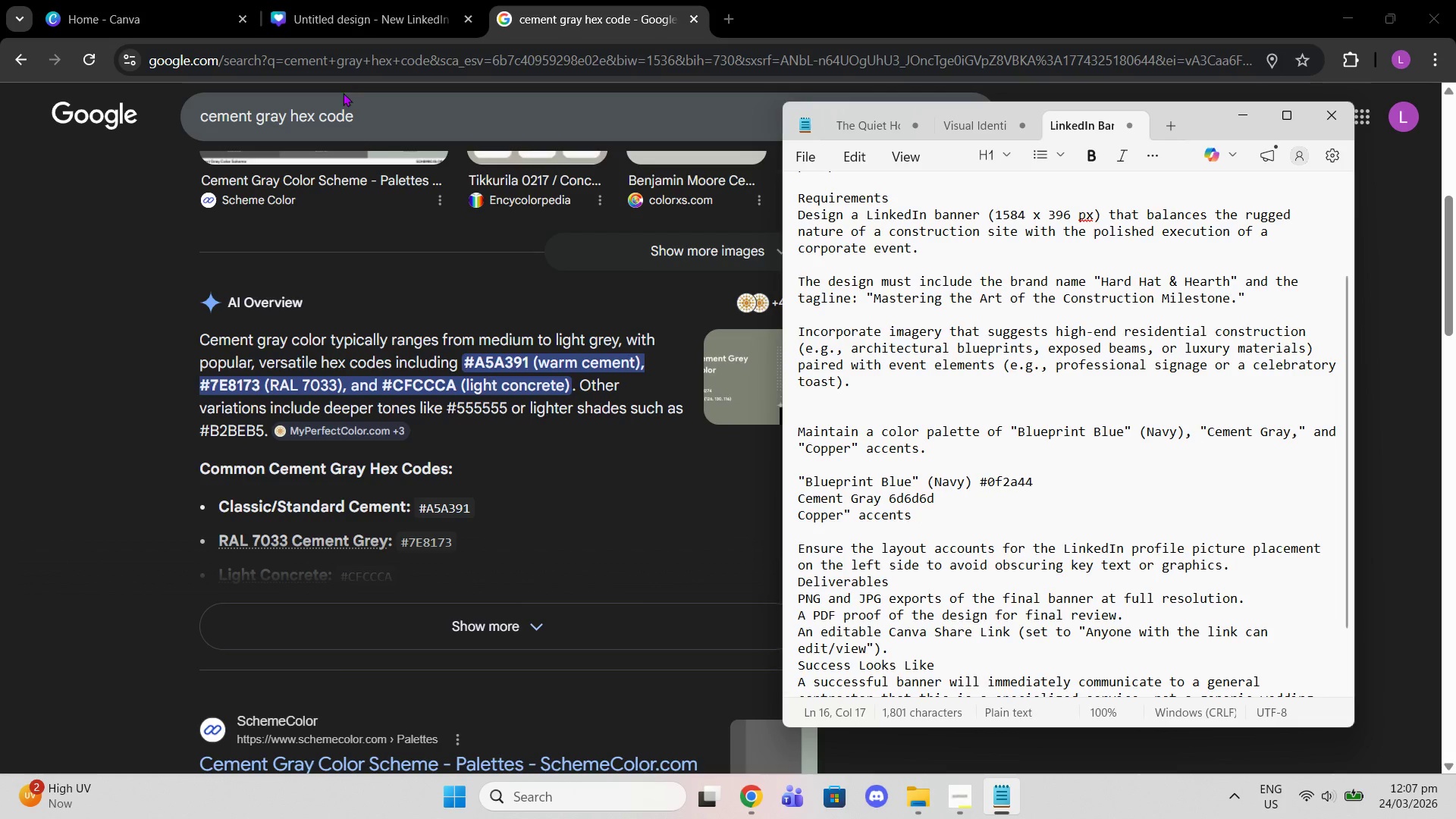 
wait(5.36)
 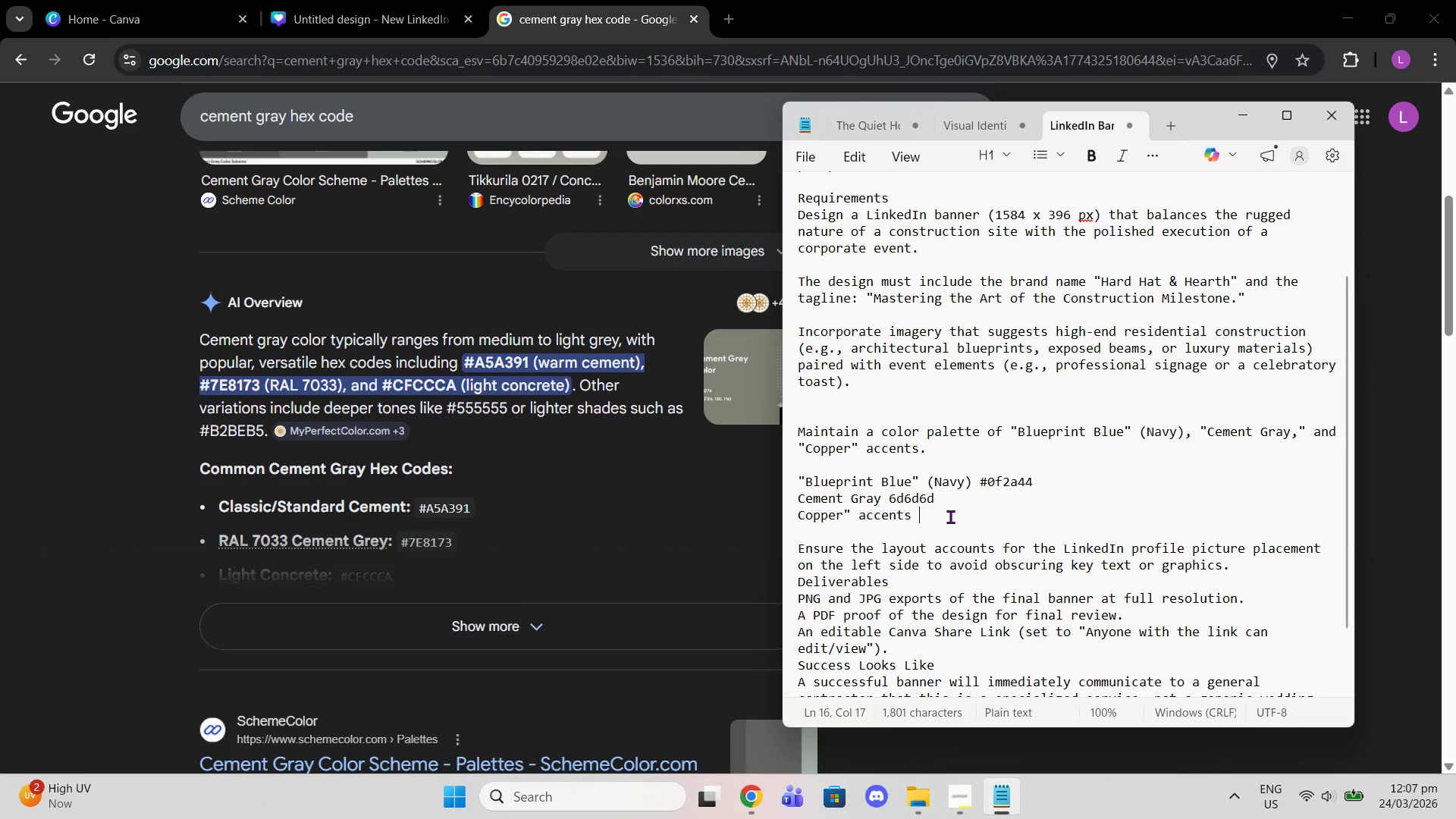 
left_click_drag(start_coordinate=[284, 111], to_coordinate=[222, 111])
 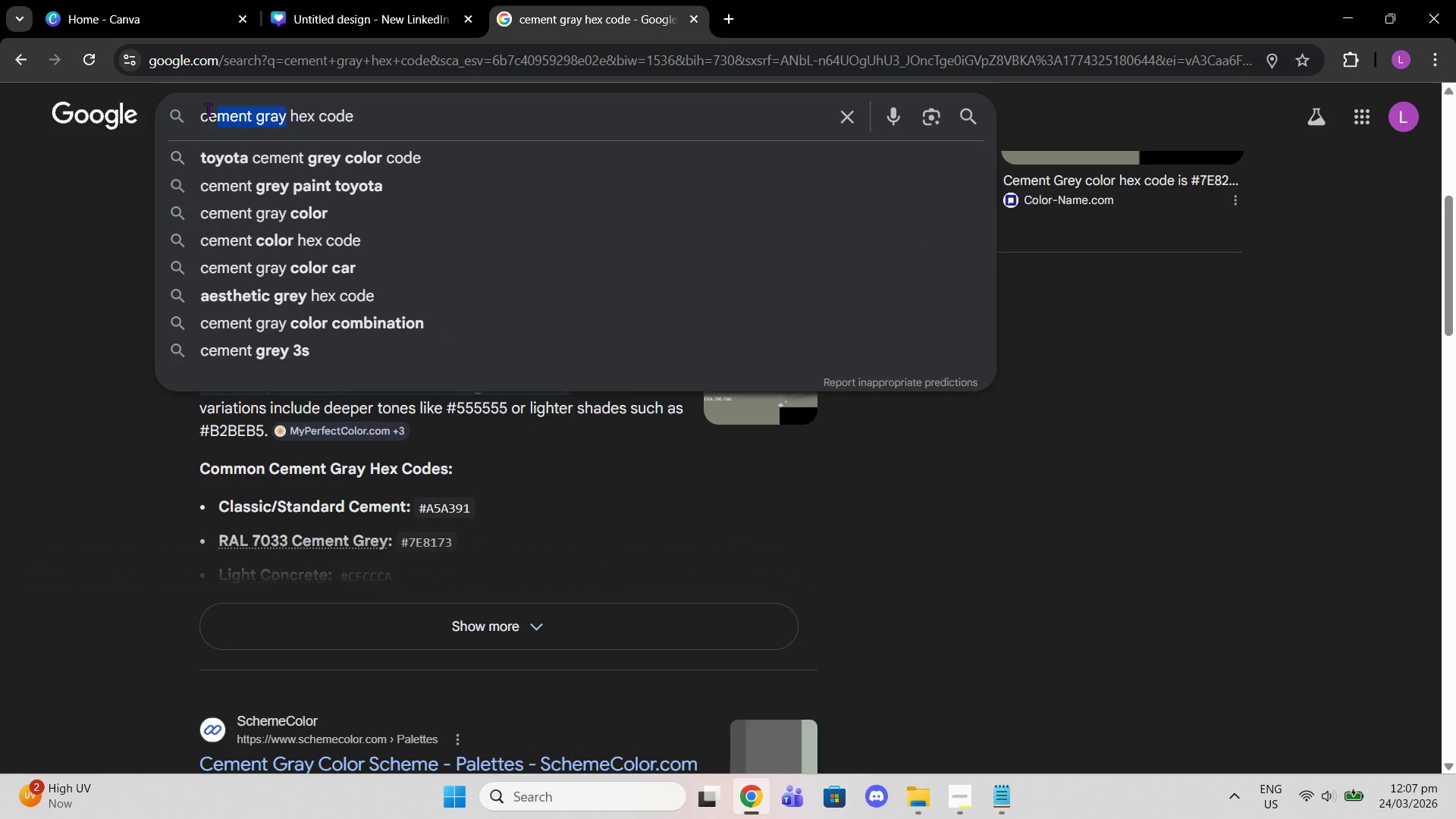 
left_click_drag(start_coordinate=[208, 109], to_coordinate=[284, 112])
 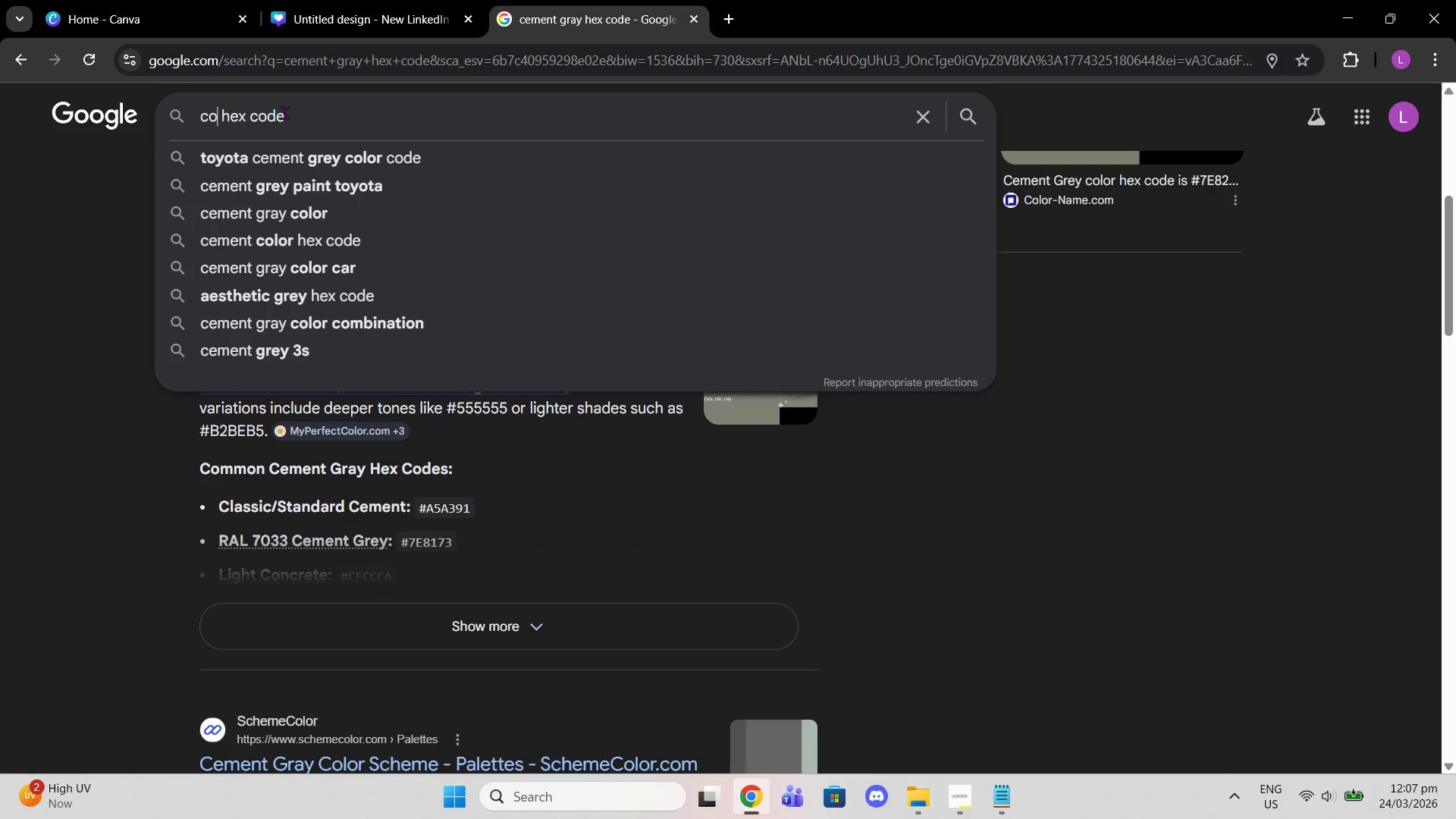 
type(opper)
 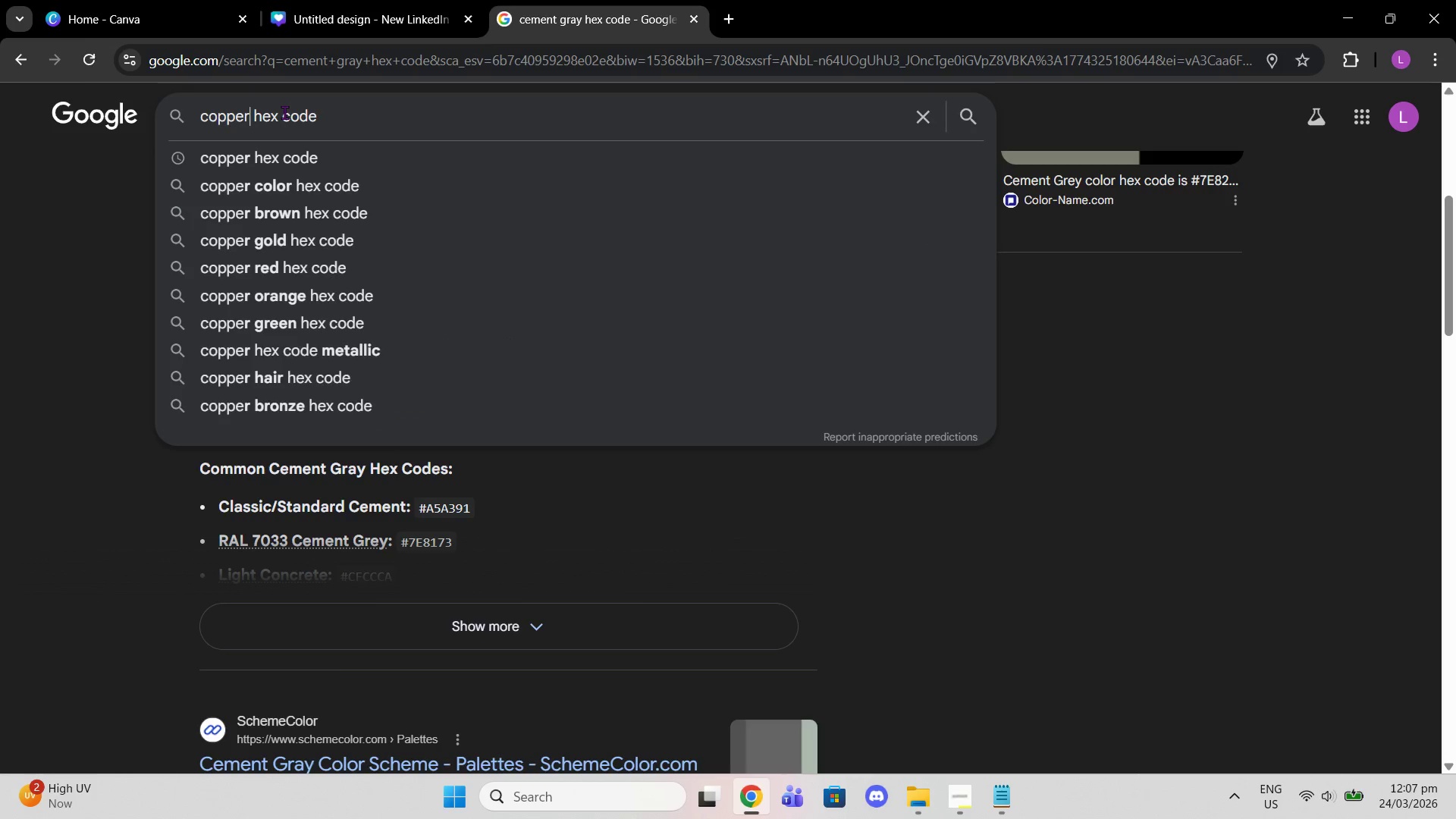 
key(Enter)
 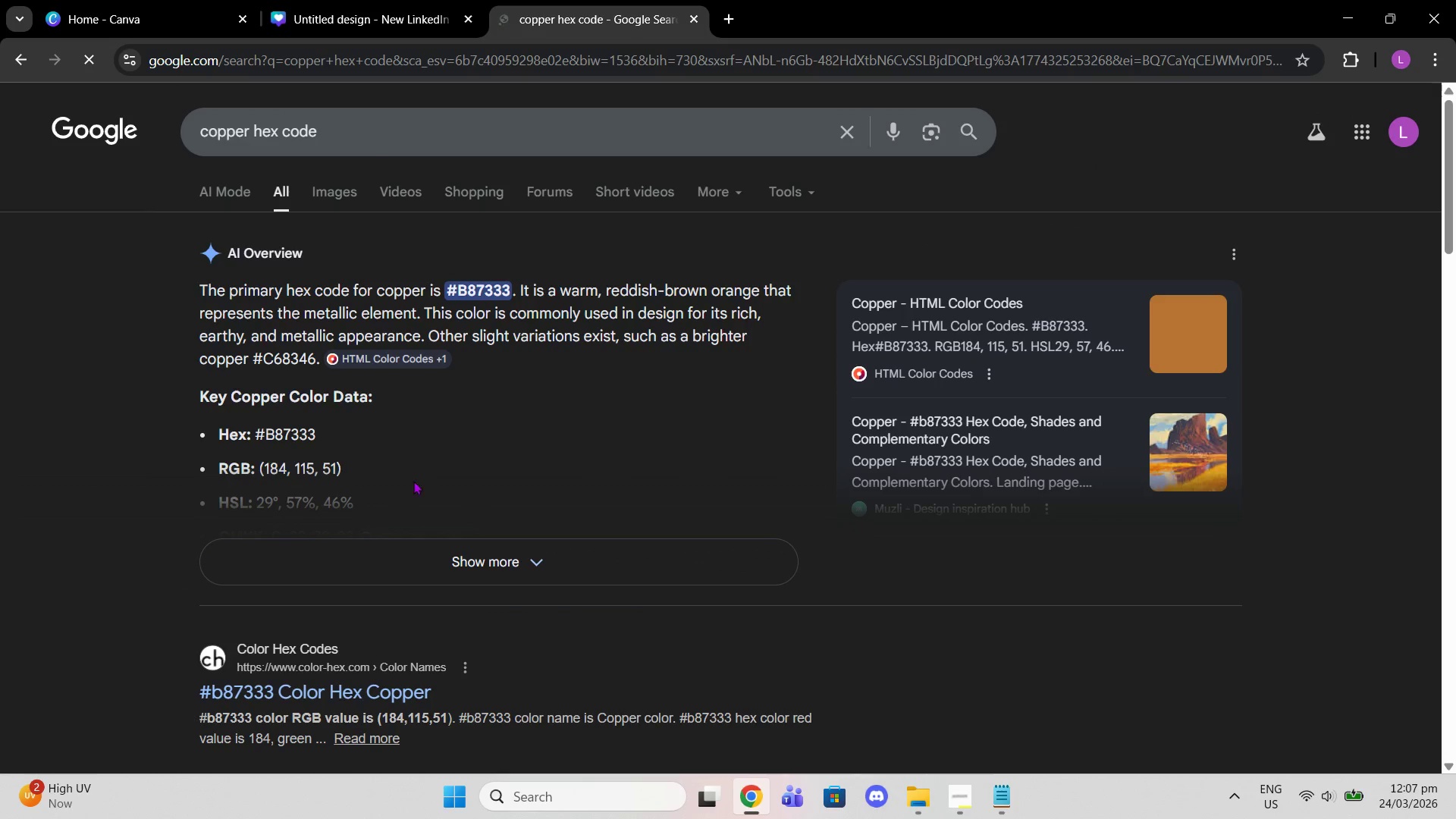 
left_click([457, 531])
 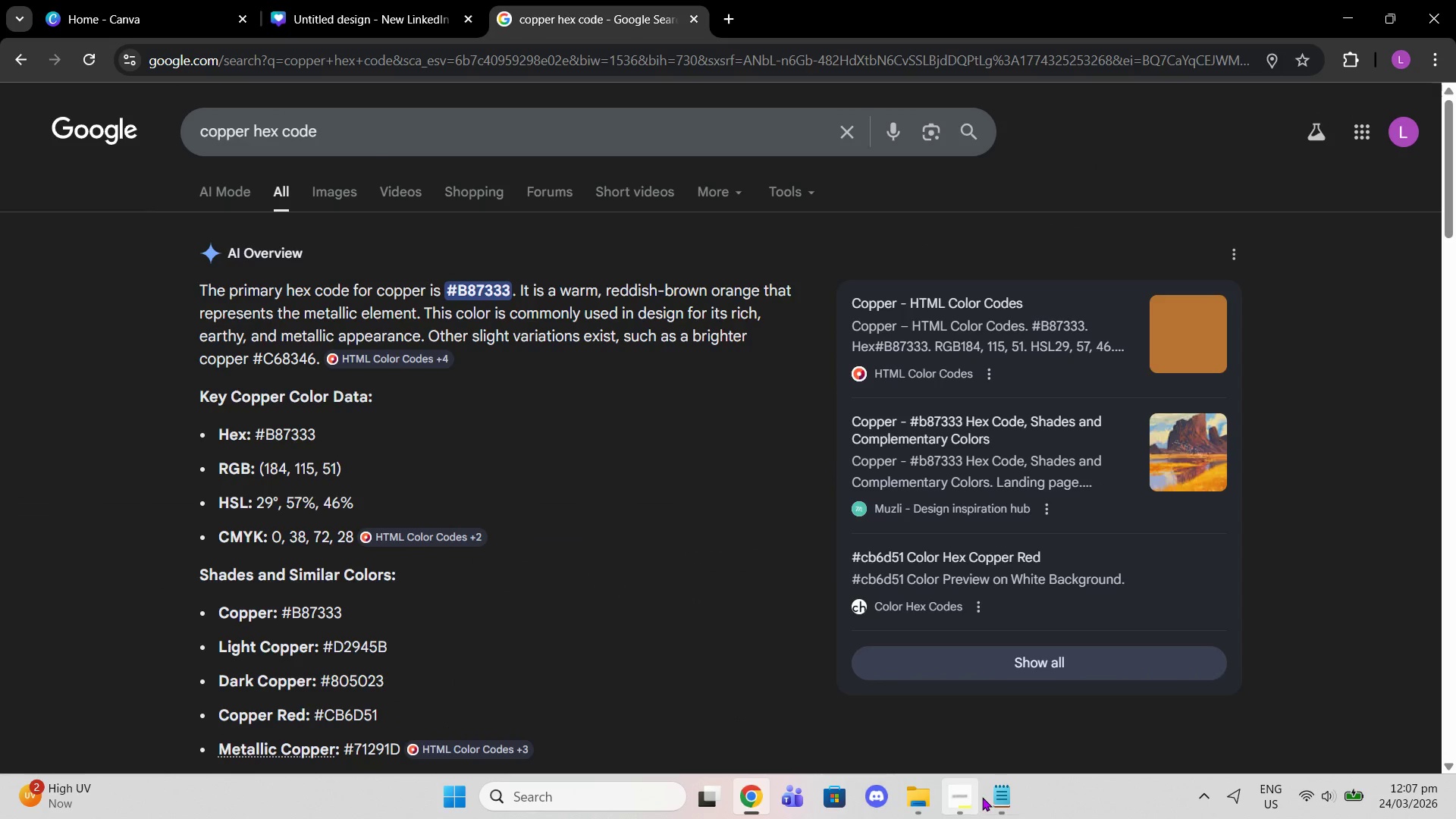 
left_click([994, 797])
 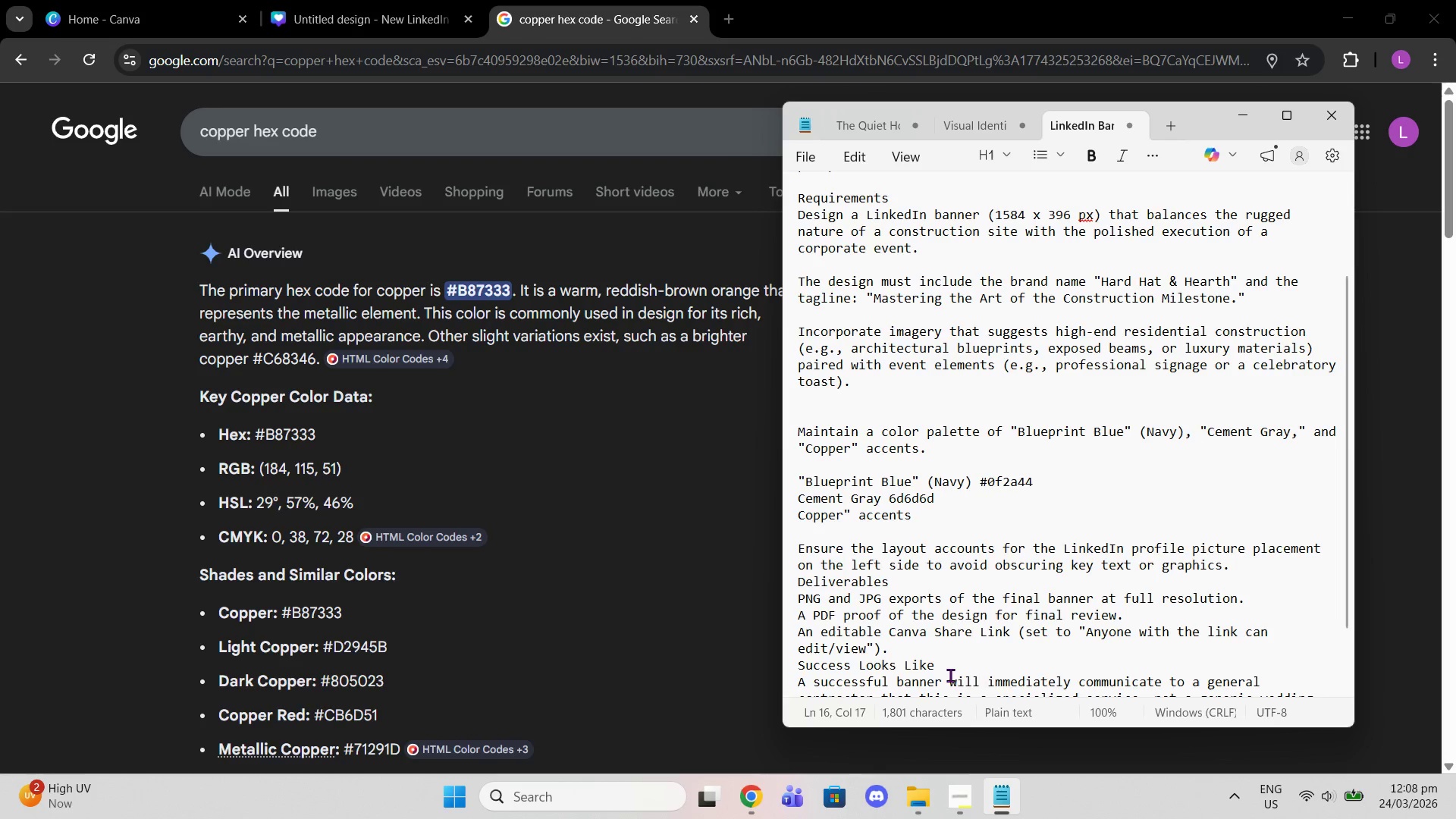 
wait(5.59)
 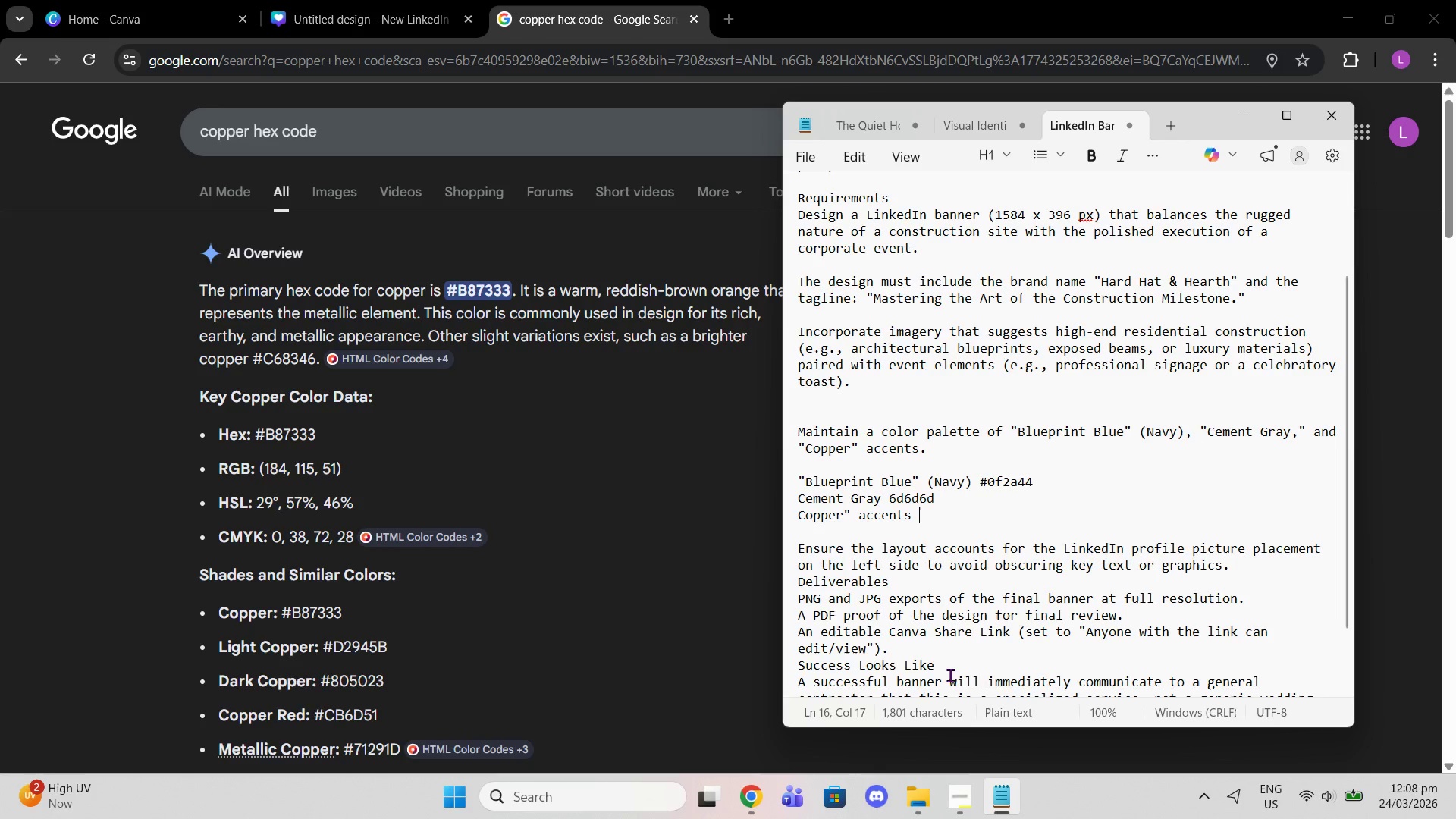 
key(Enter)
 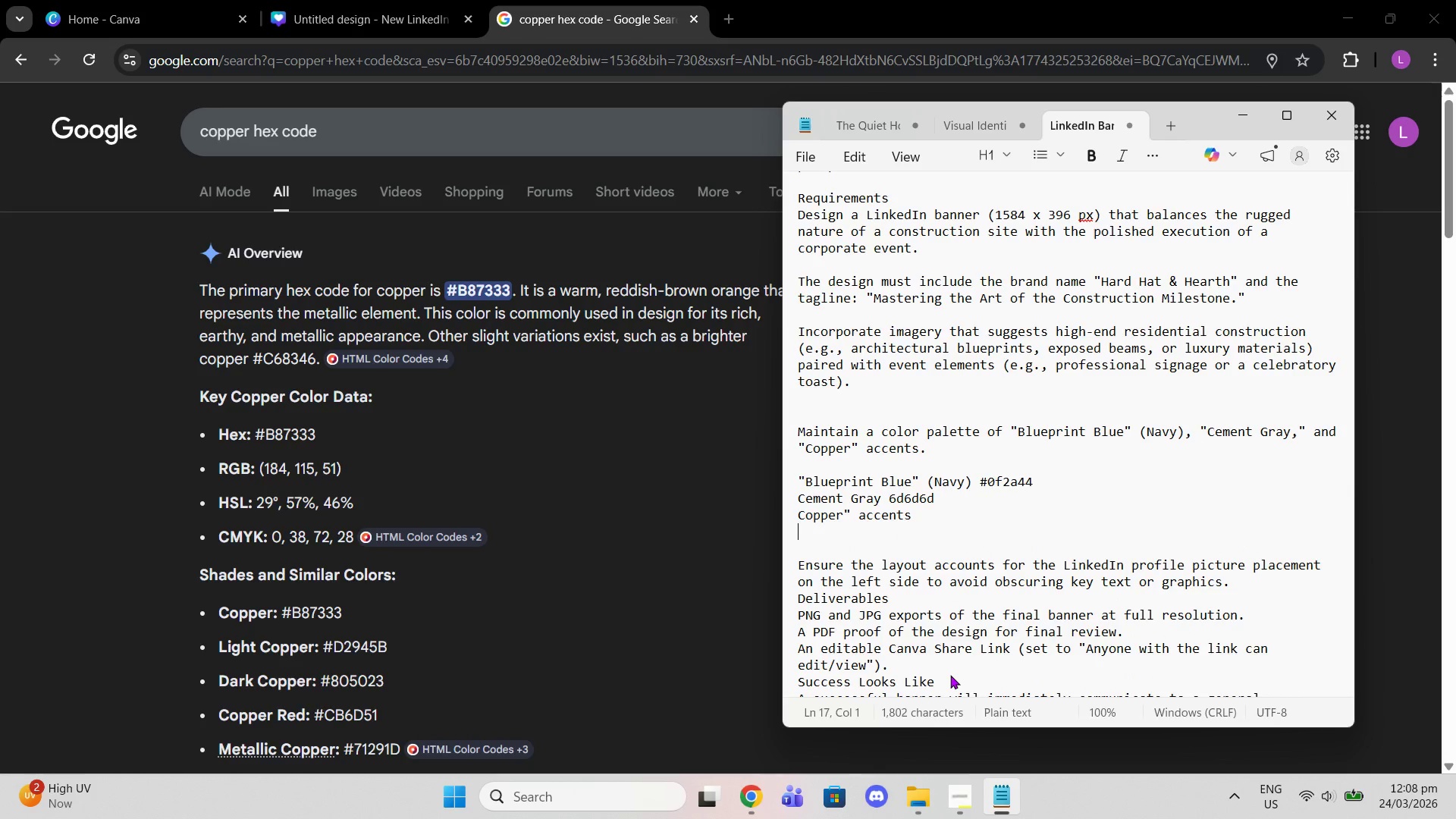 
type(Primary")
 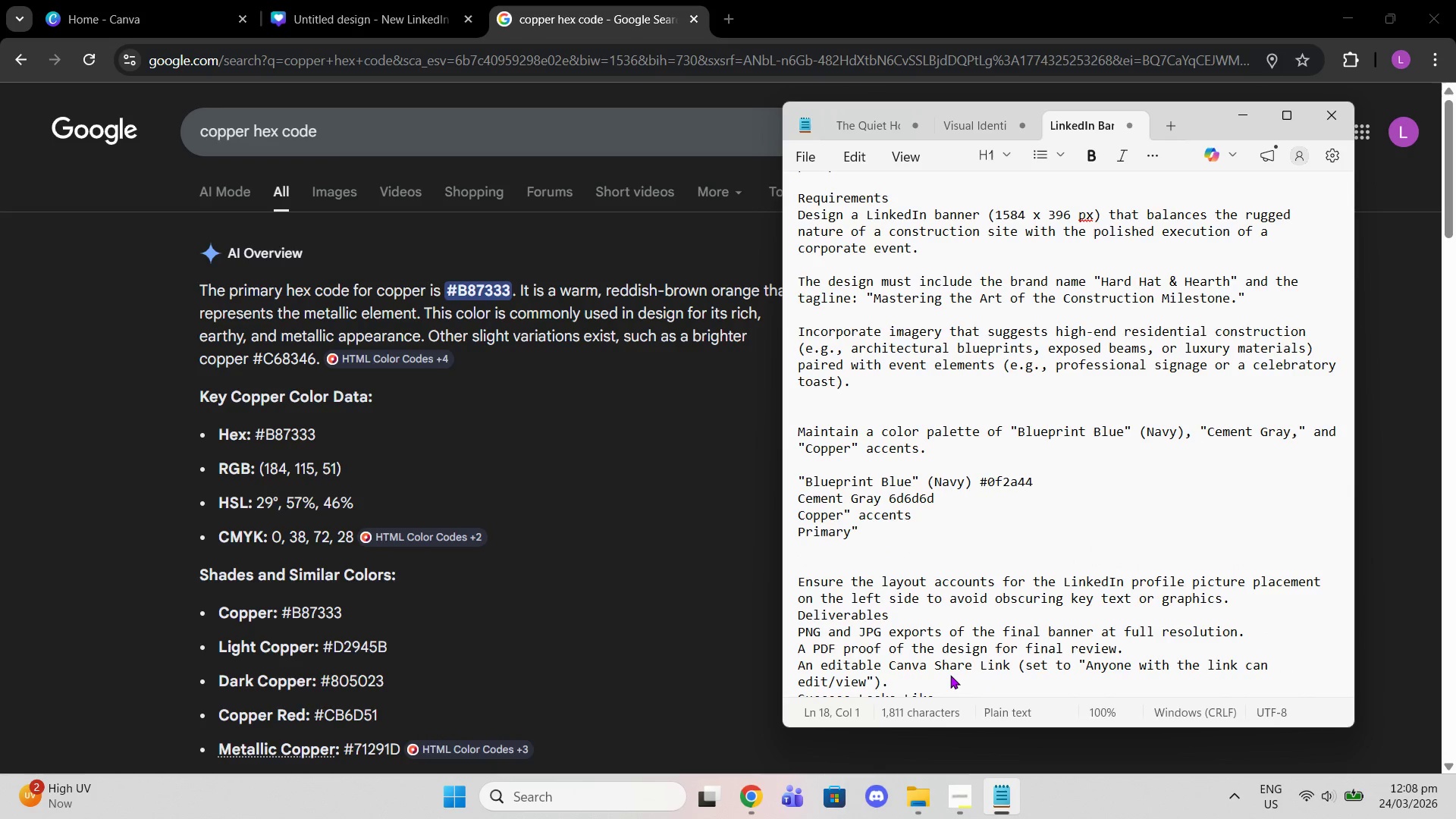 
key(Shift+Enter)
 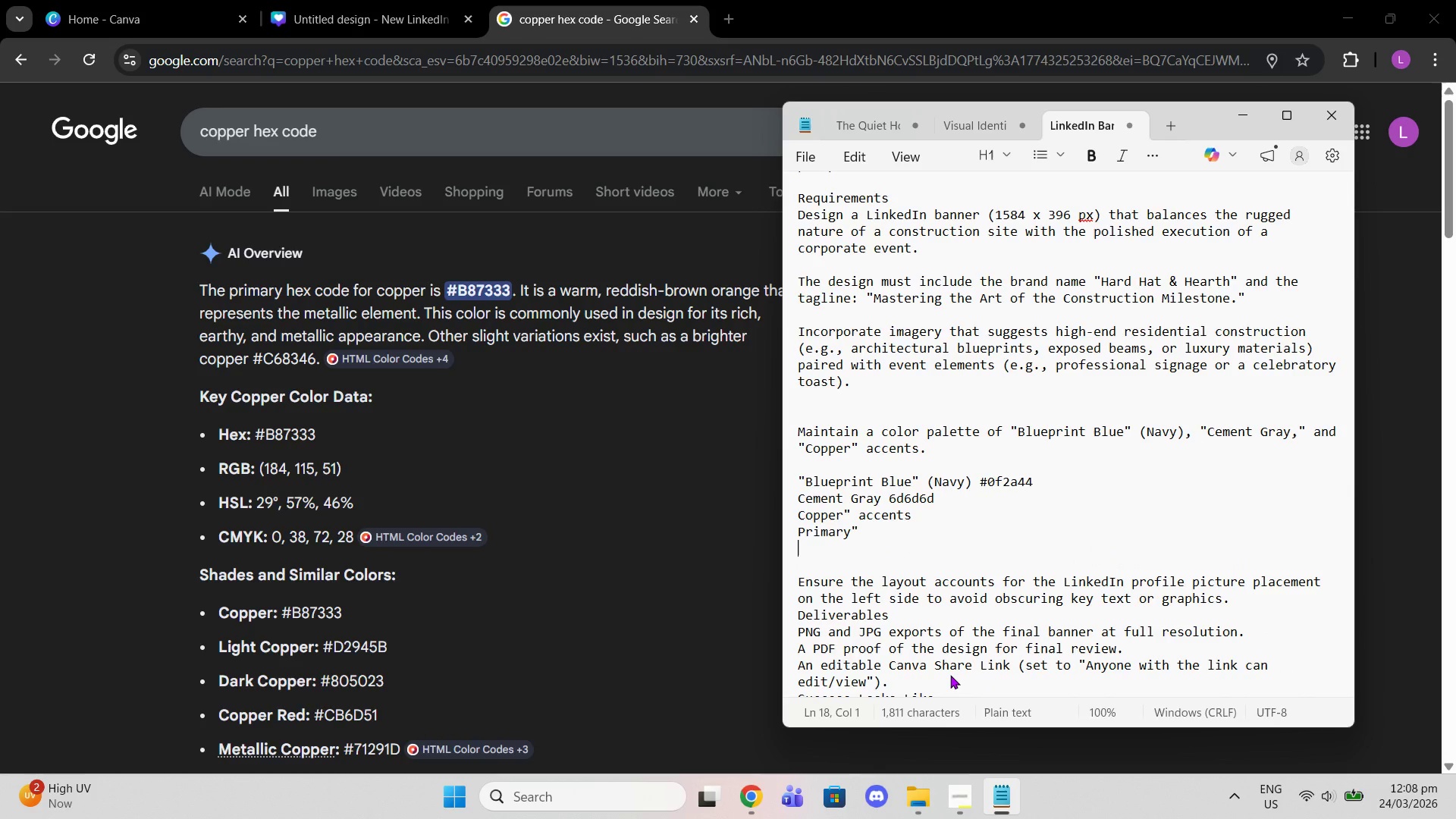 
type(Highlight)
 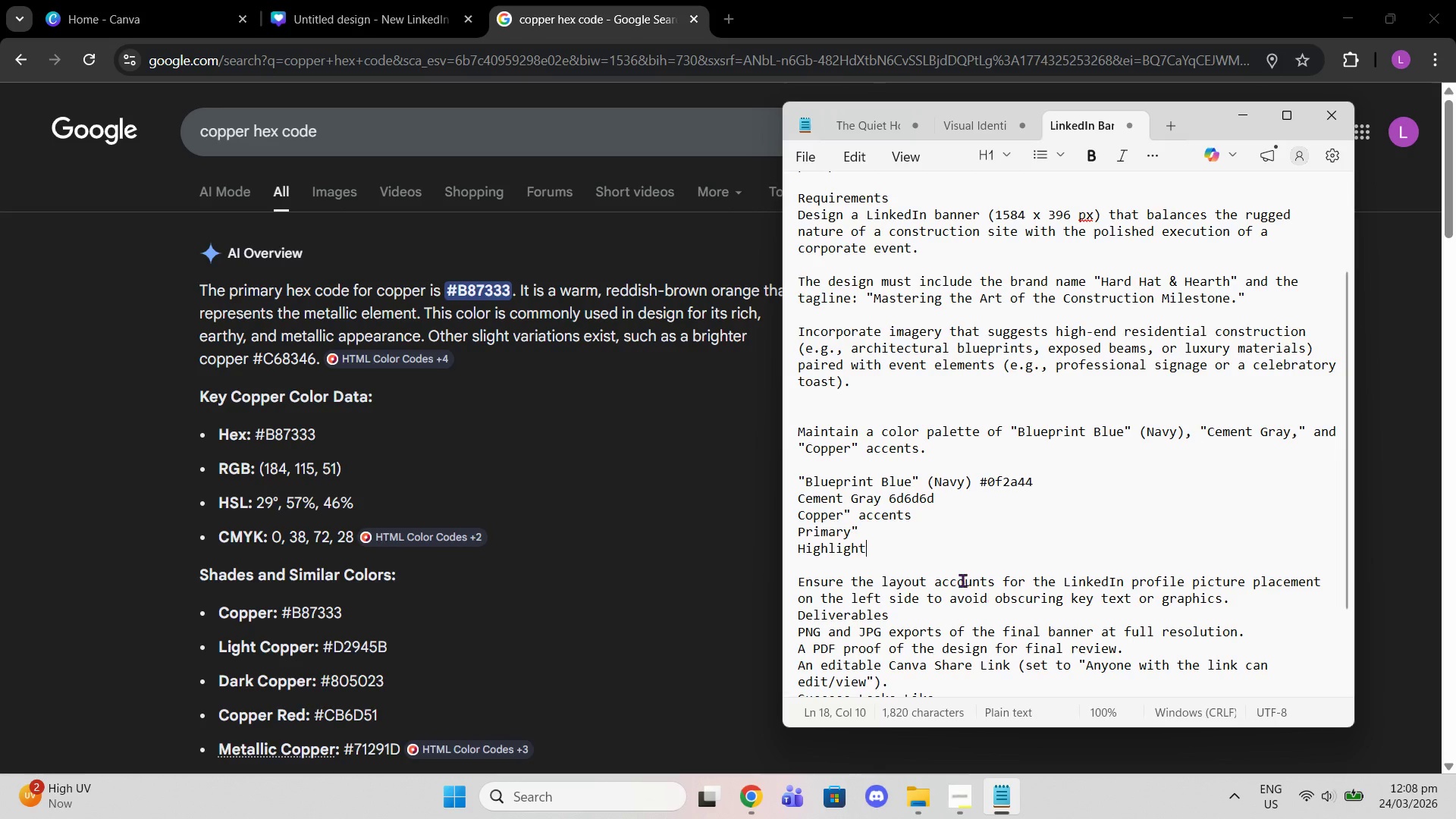 
left_click([904, 522])
 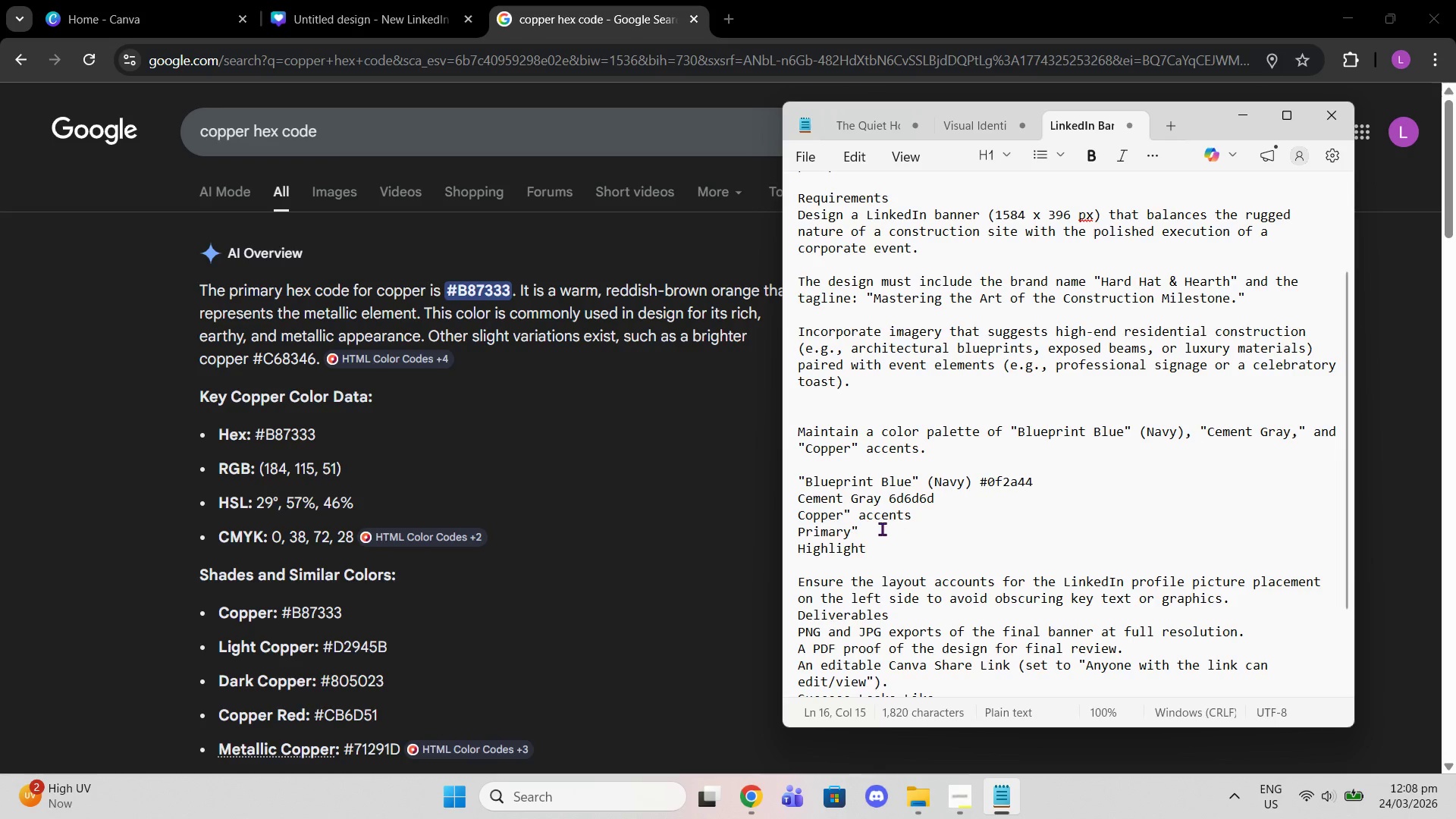 
left_click([877, 528])
 